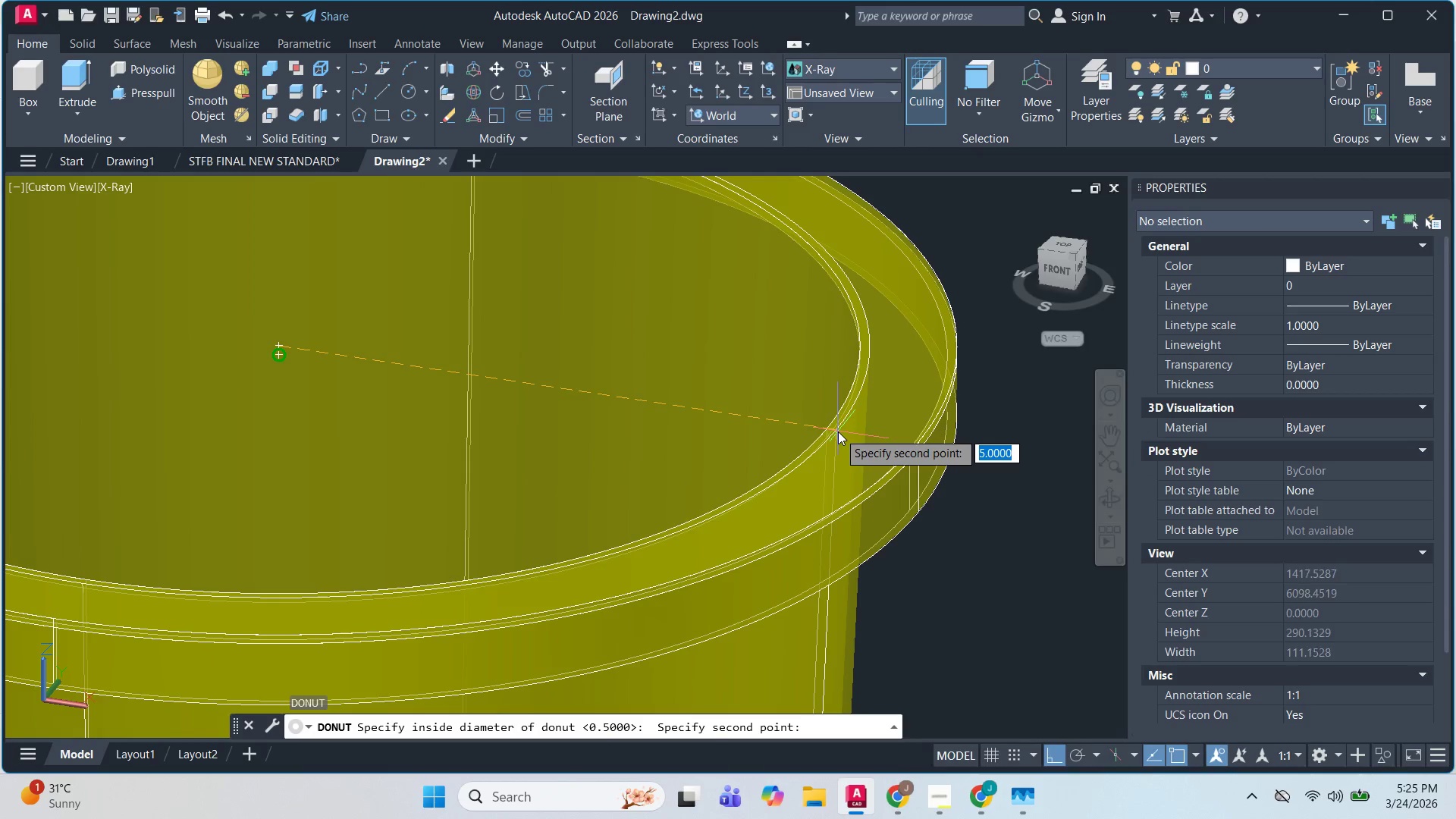 
key(Escape)
 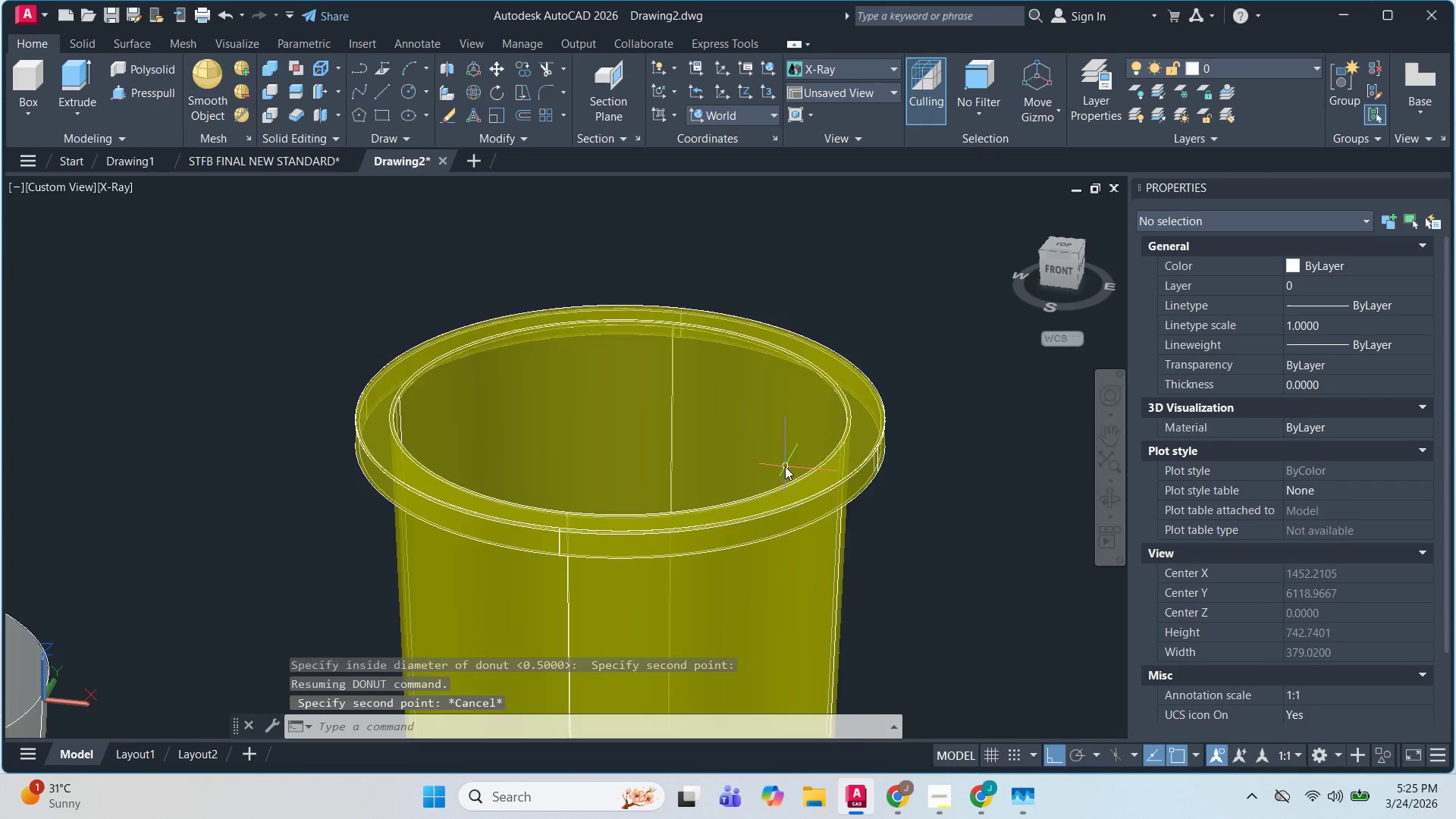 
scroll: coordinate [869, 453], scroll_direction: down, amount: 2.0
 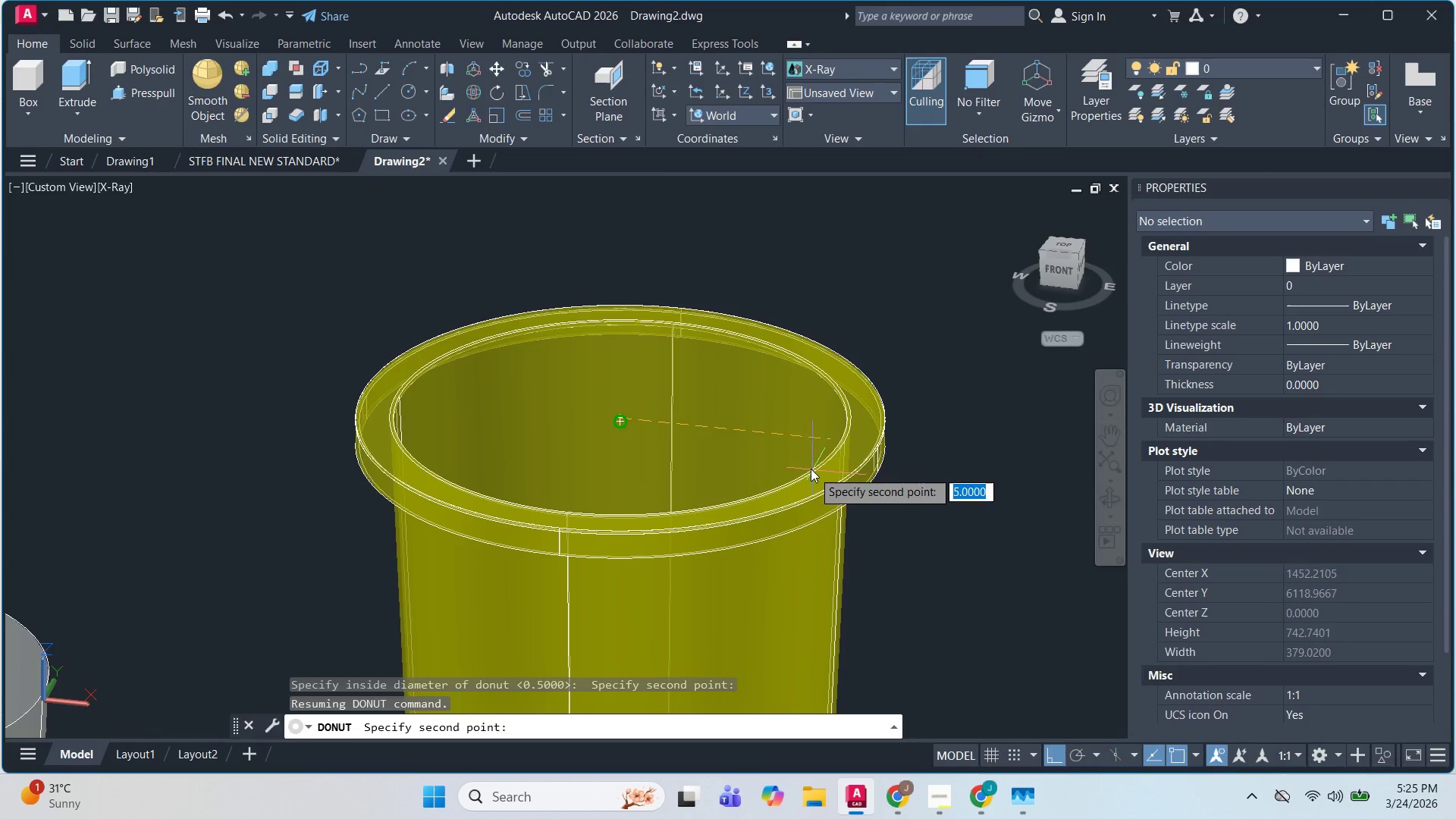 
key(Escape)
 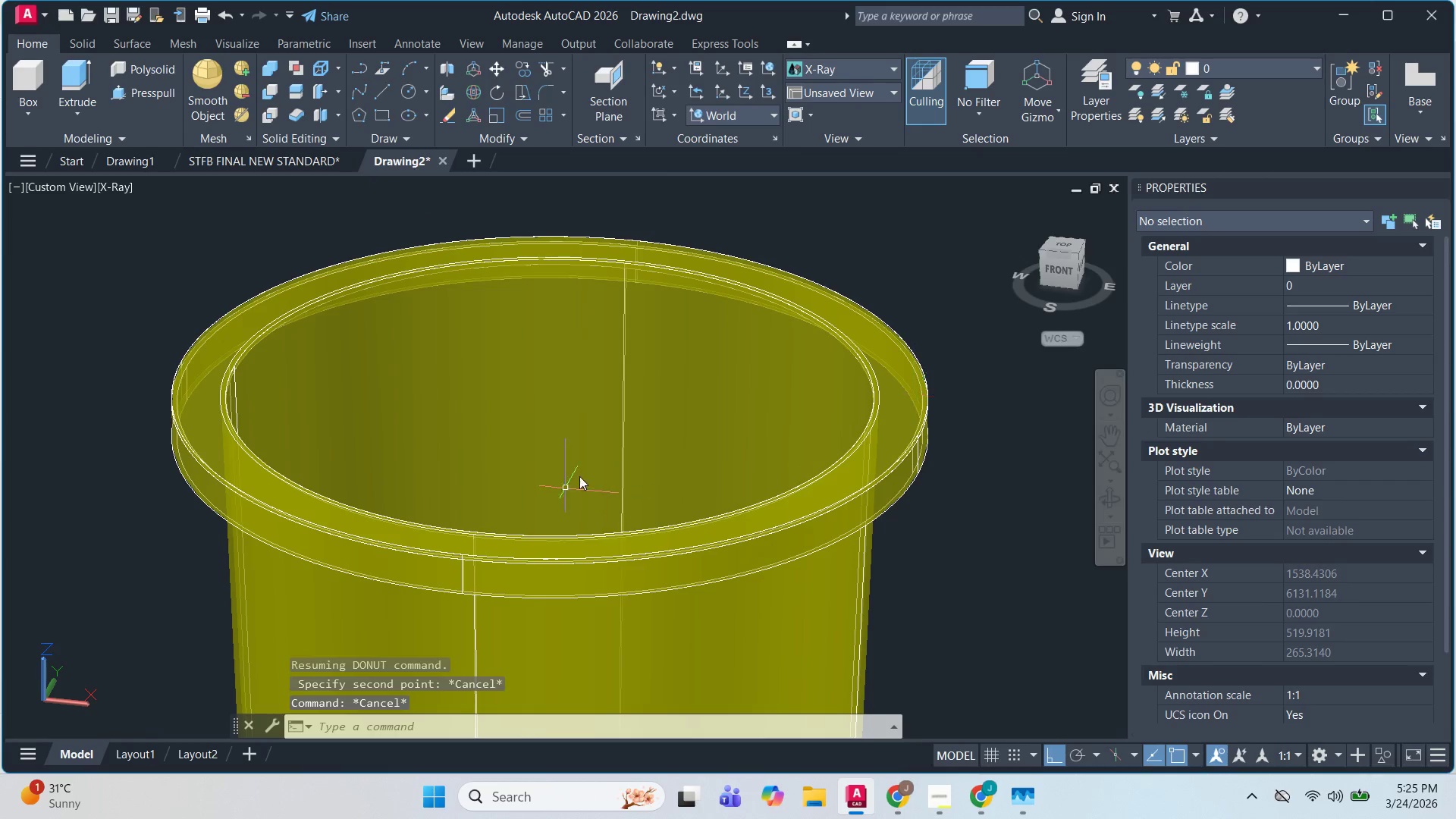 
scroll: coordinate [785, 466], scroll_direction: up, amount: 1.0
 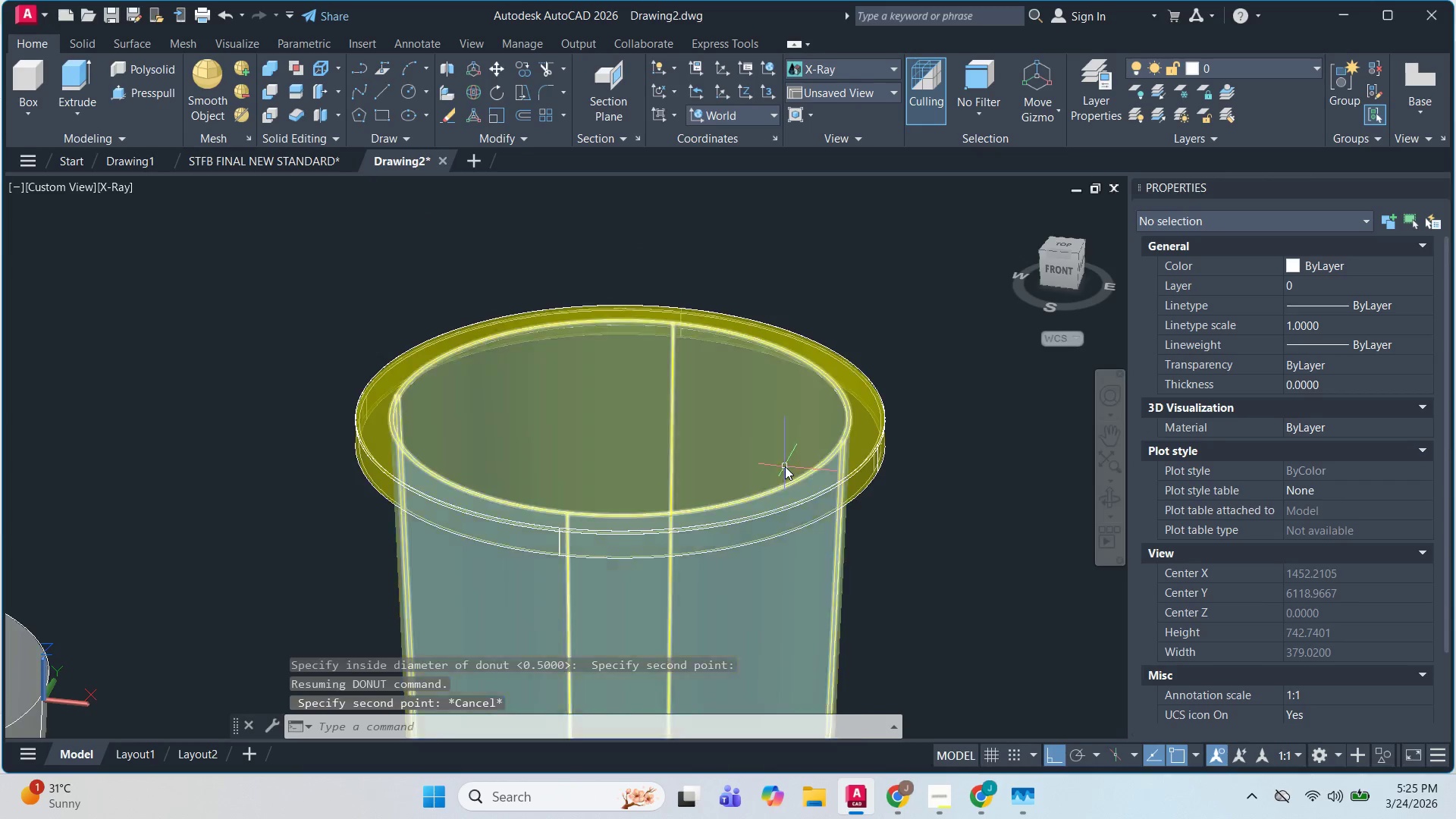 
hold_key(key=ShiftLeft, duration=0.73)
 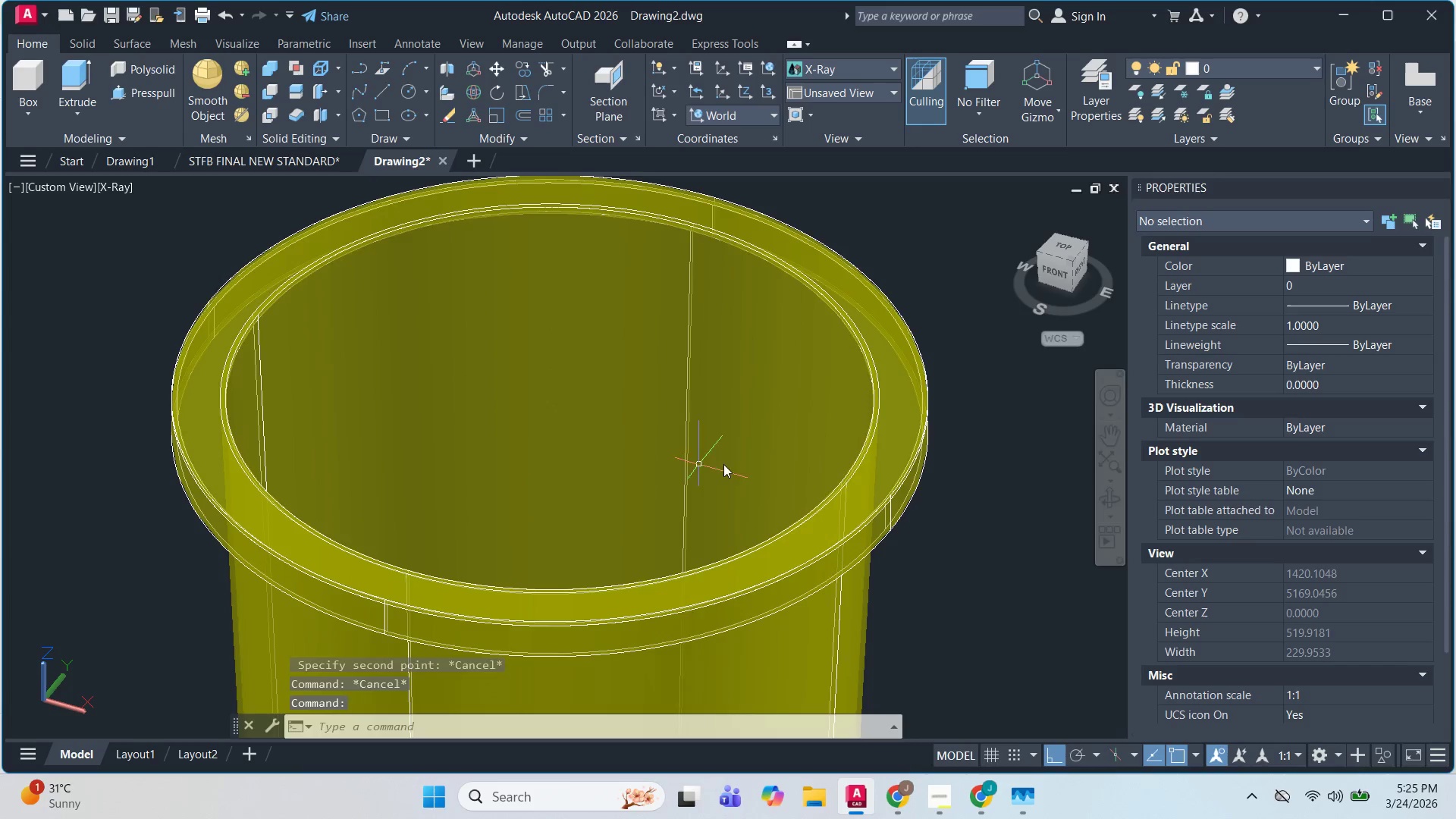 
key(Escape)
 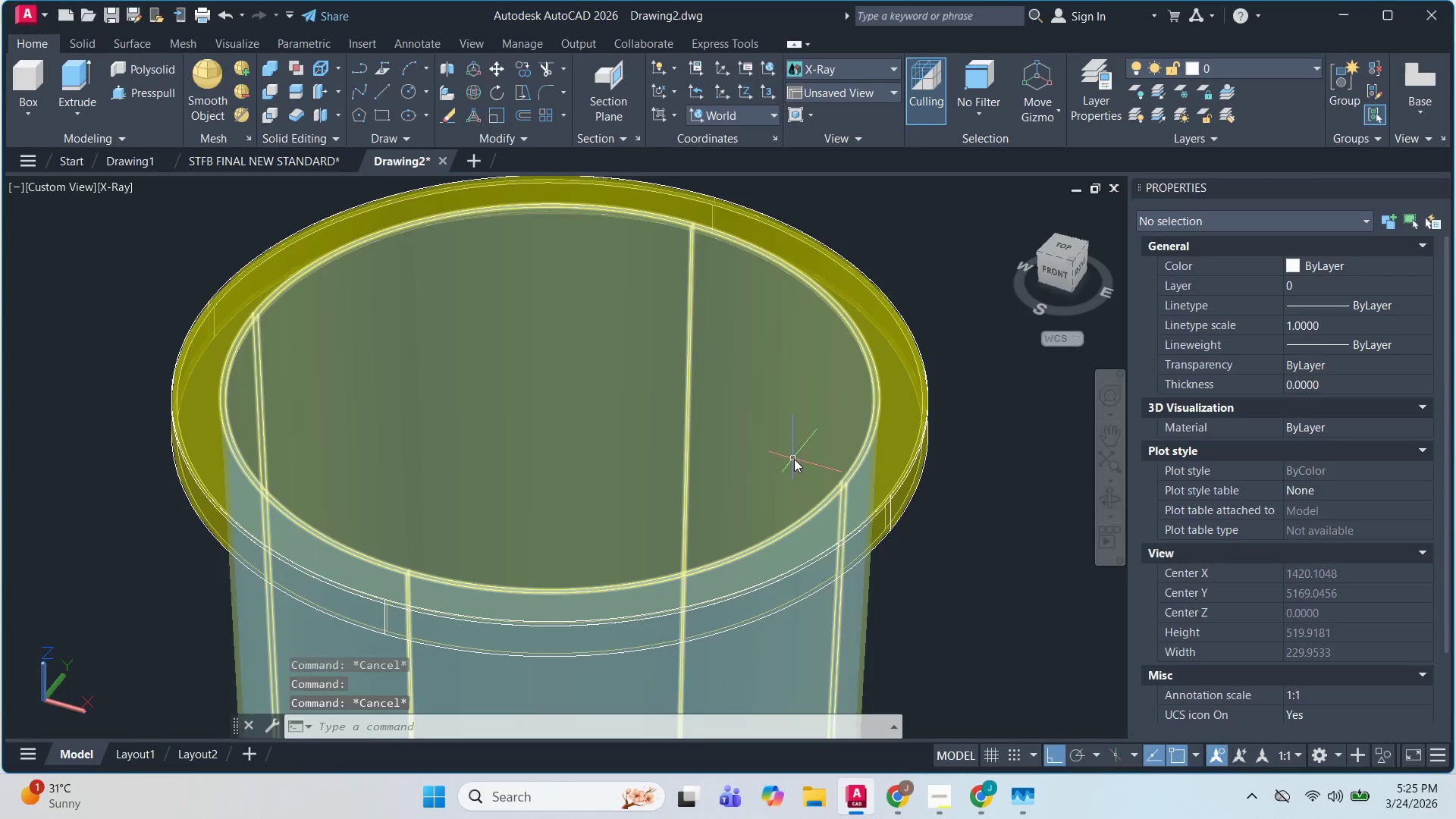 
key(Escape)
 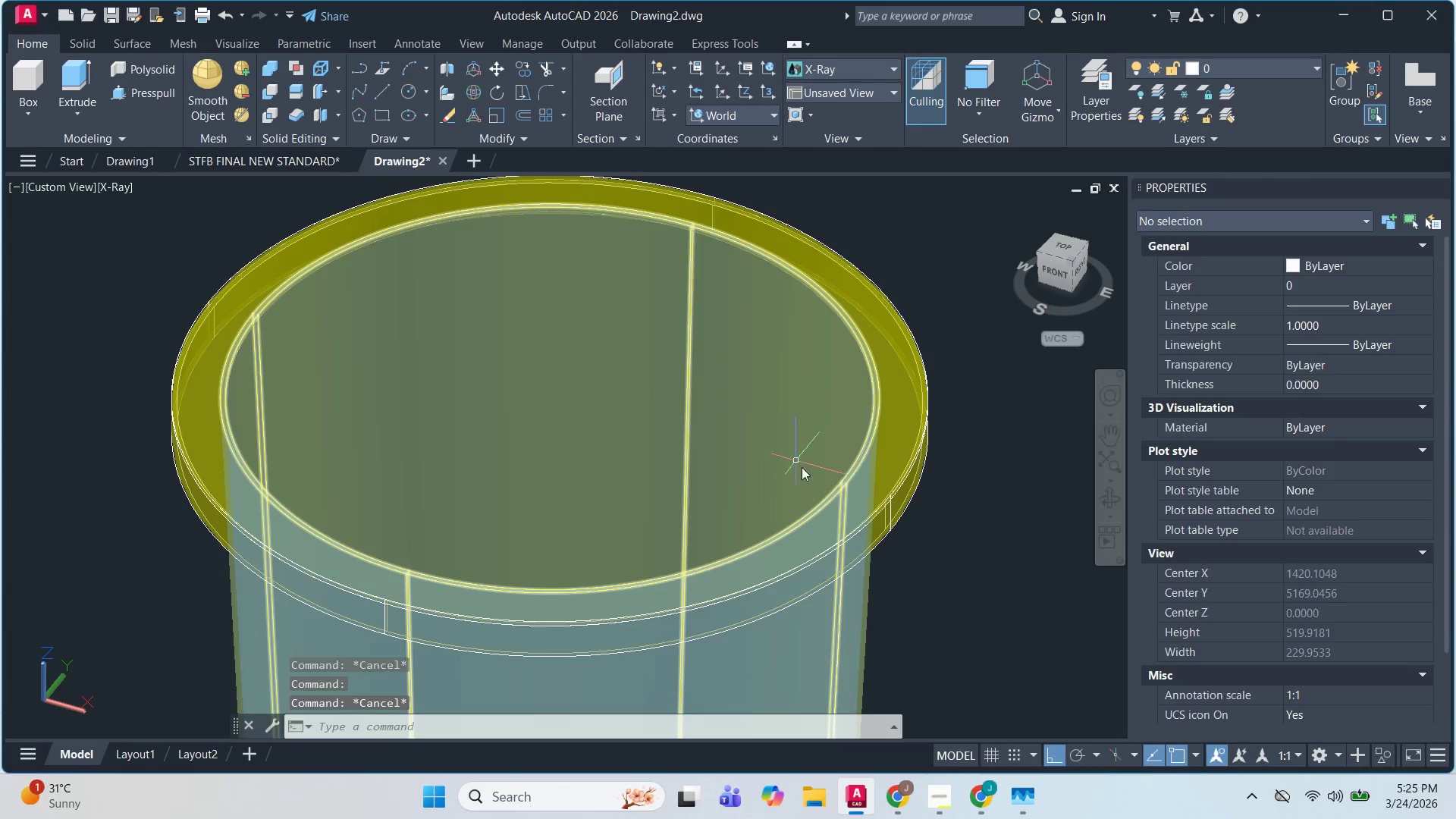 
left_click([804, 471])
 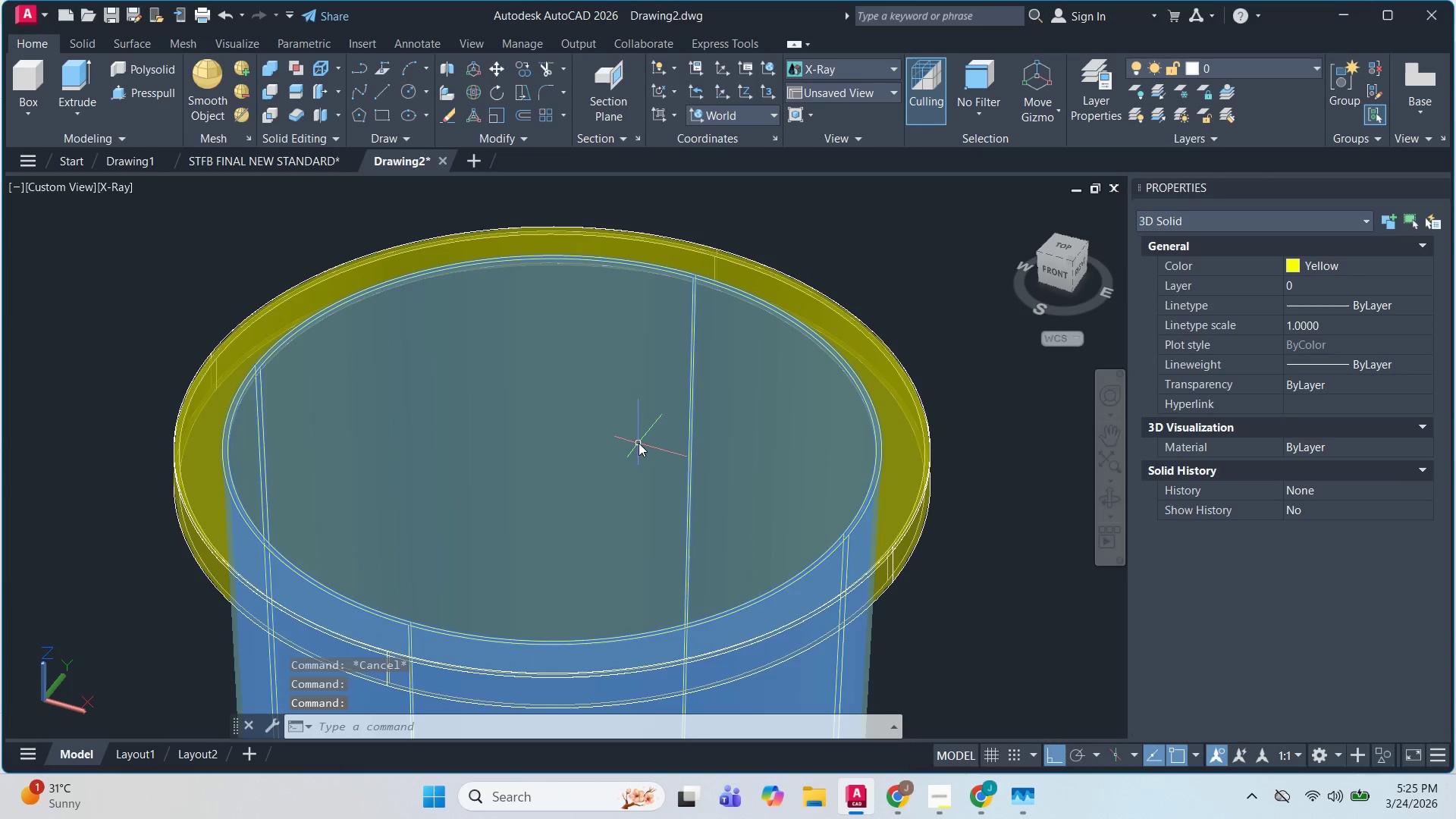 
type(DI )
 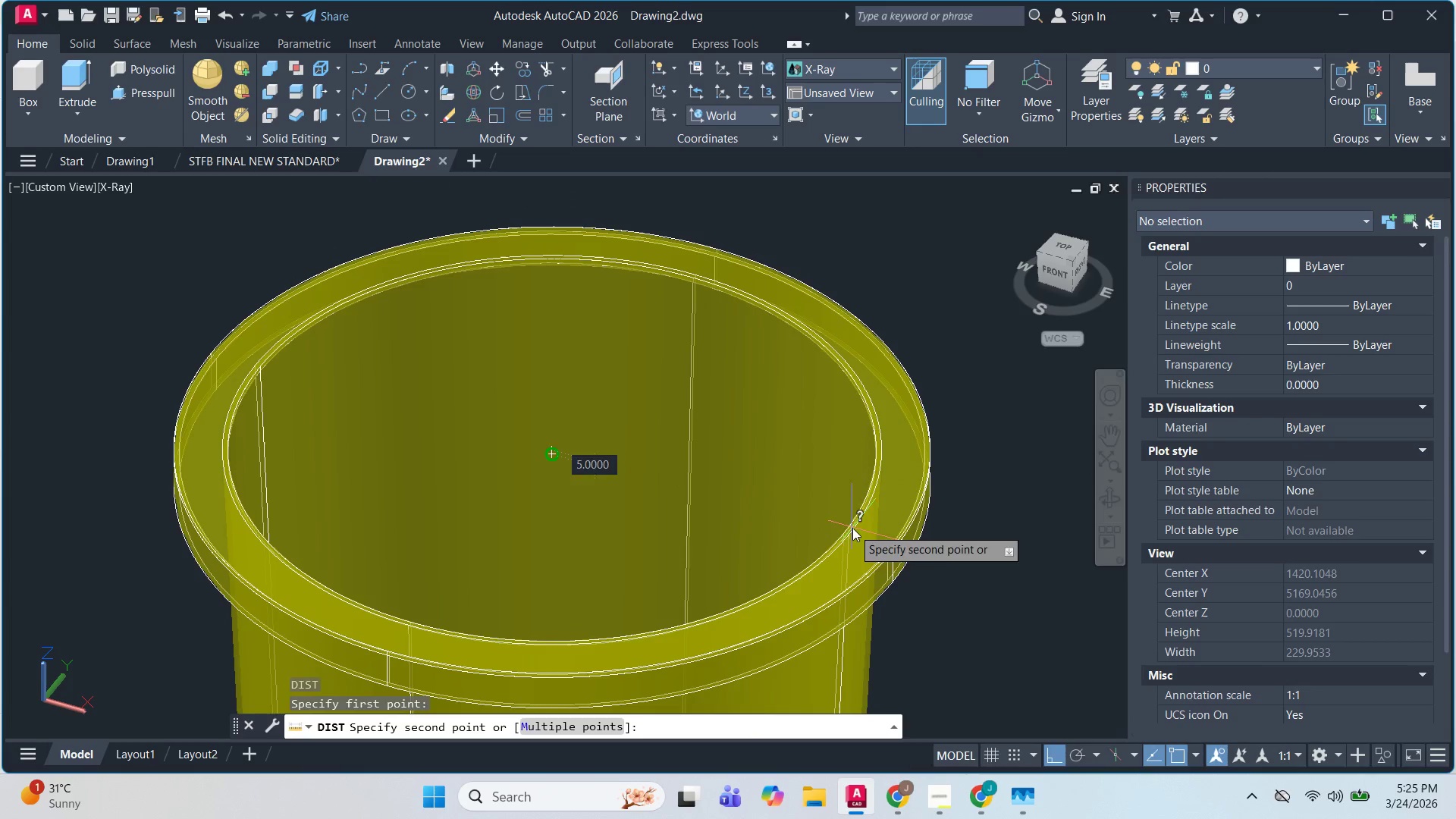 
wait(6.98)
 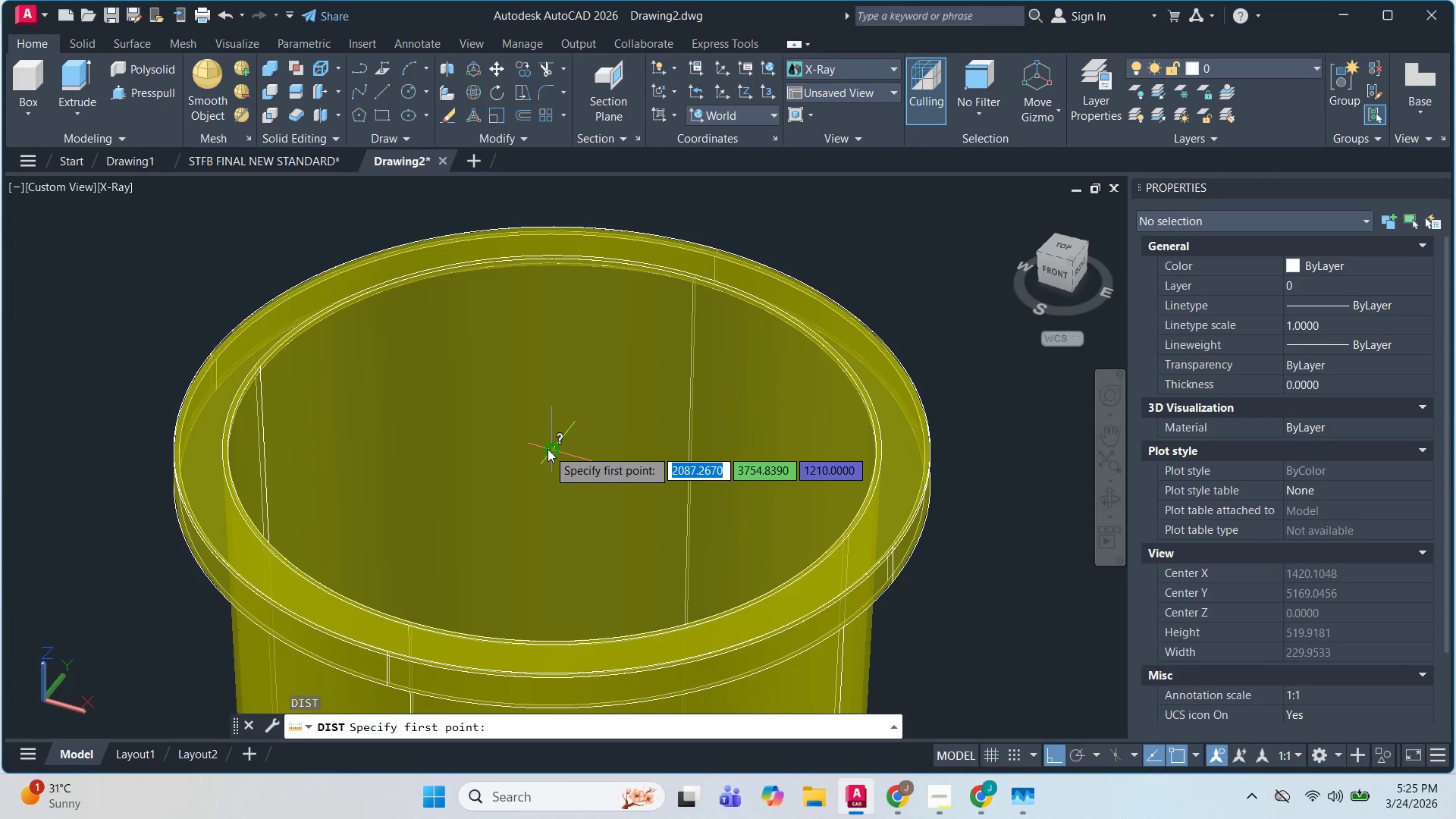 
left_click([1197, 751])
 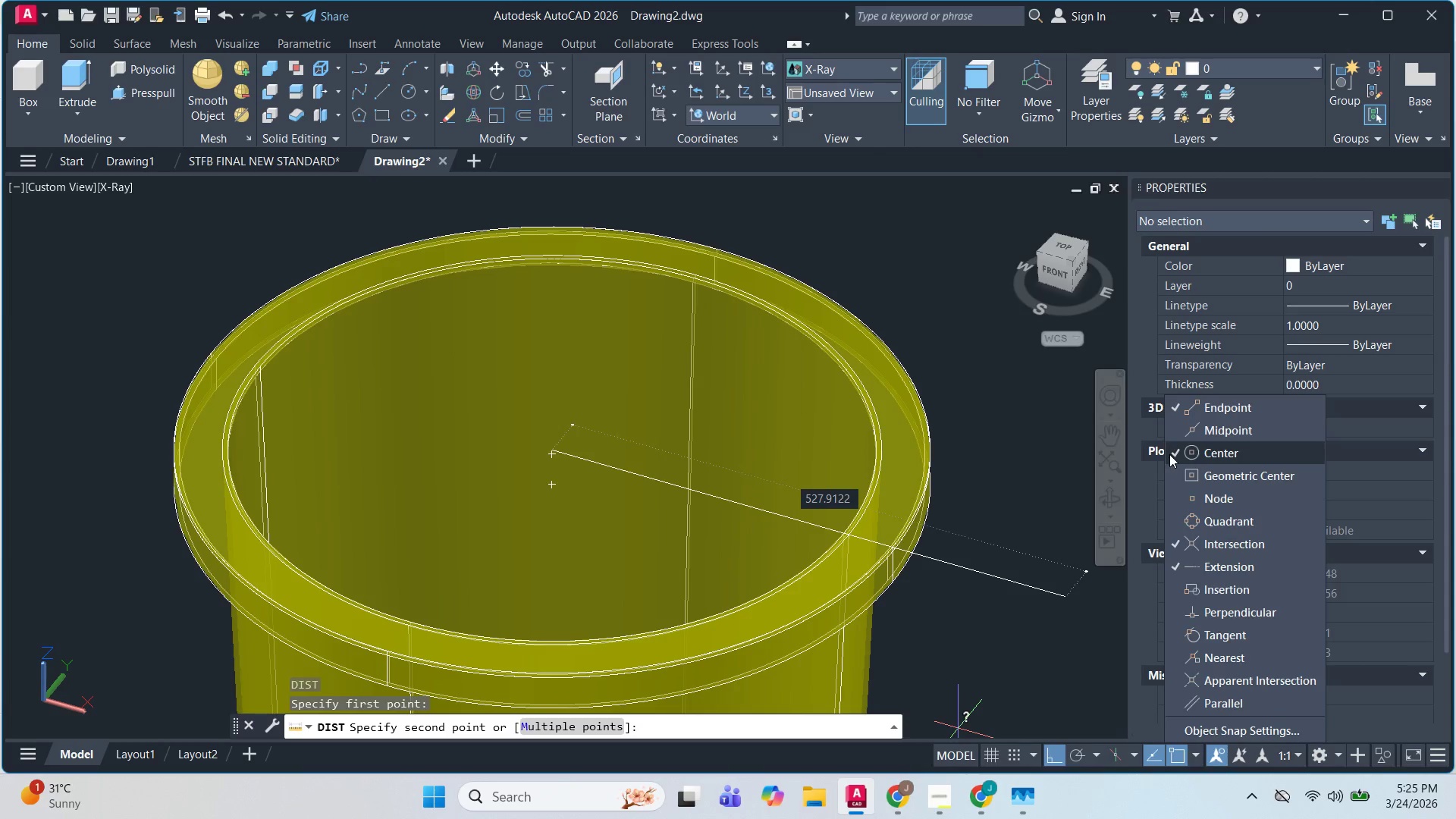 
left_click([1181, 453])
 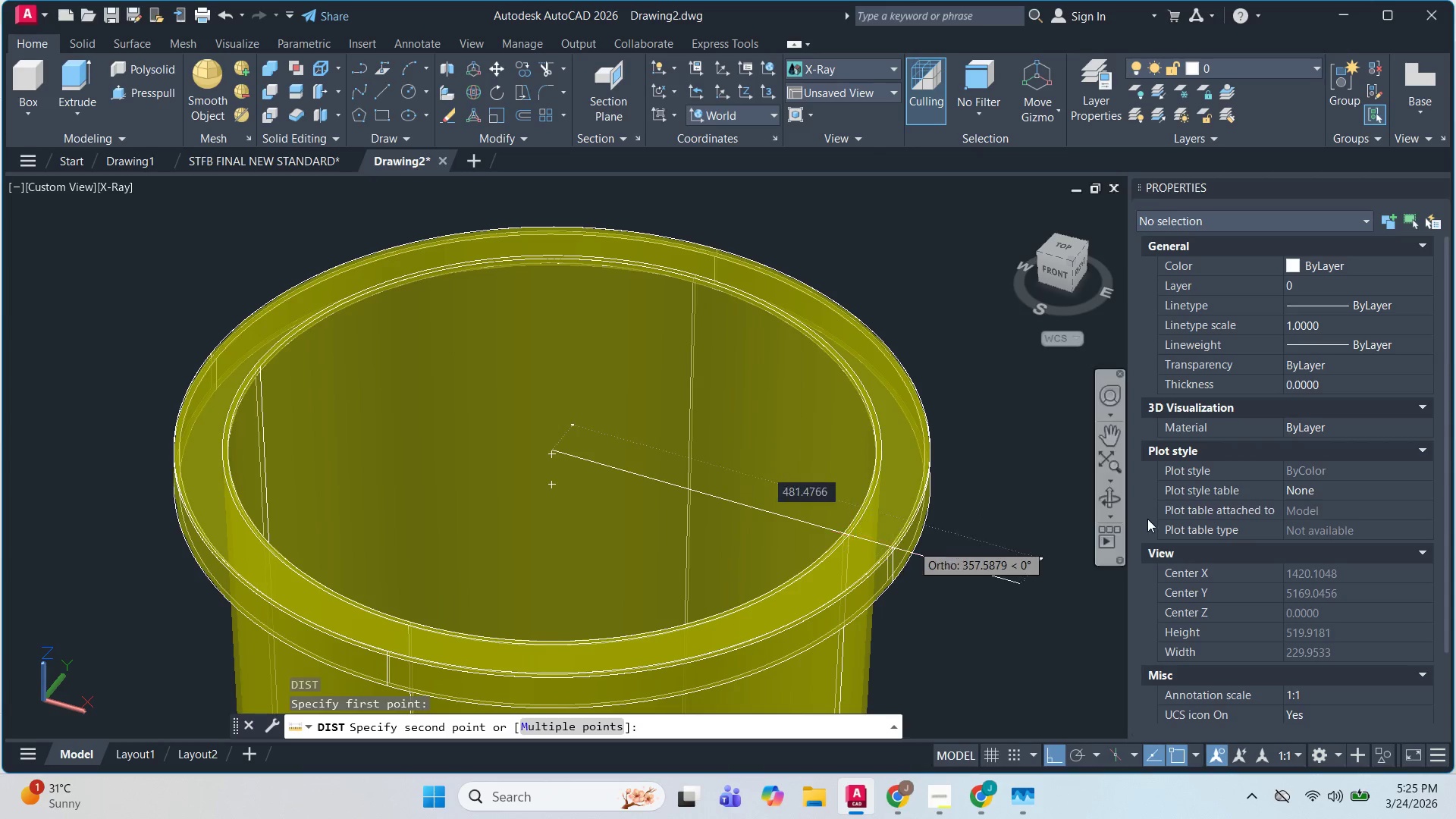 
wait(5.45)
 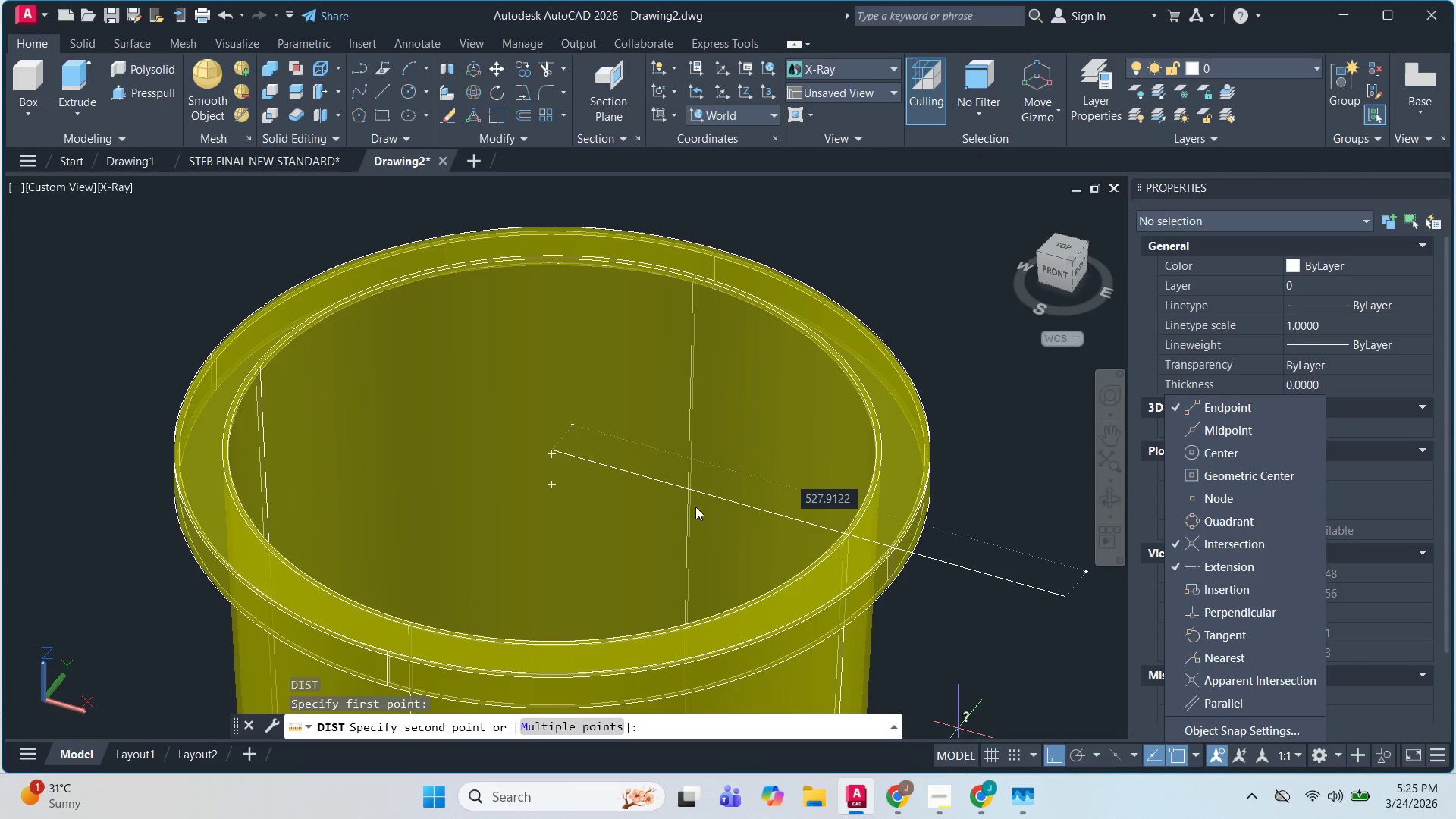 
left_click([1196, 752])
 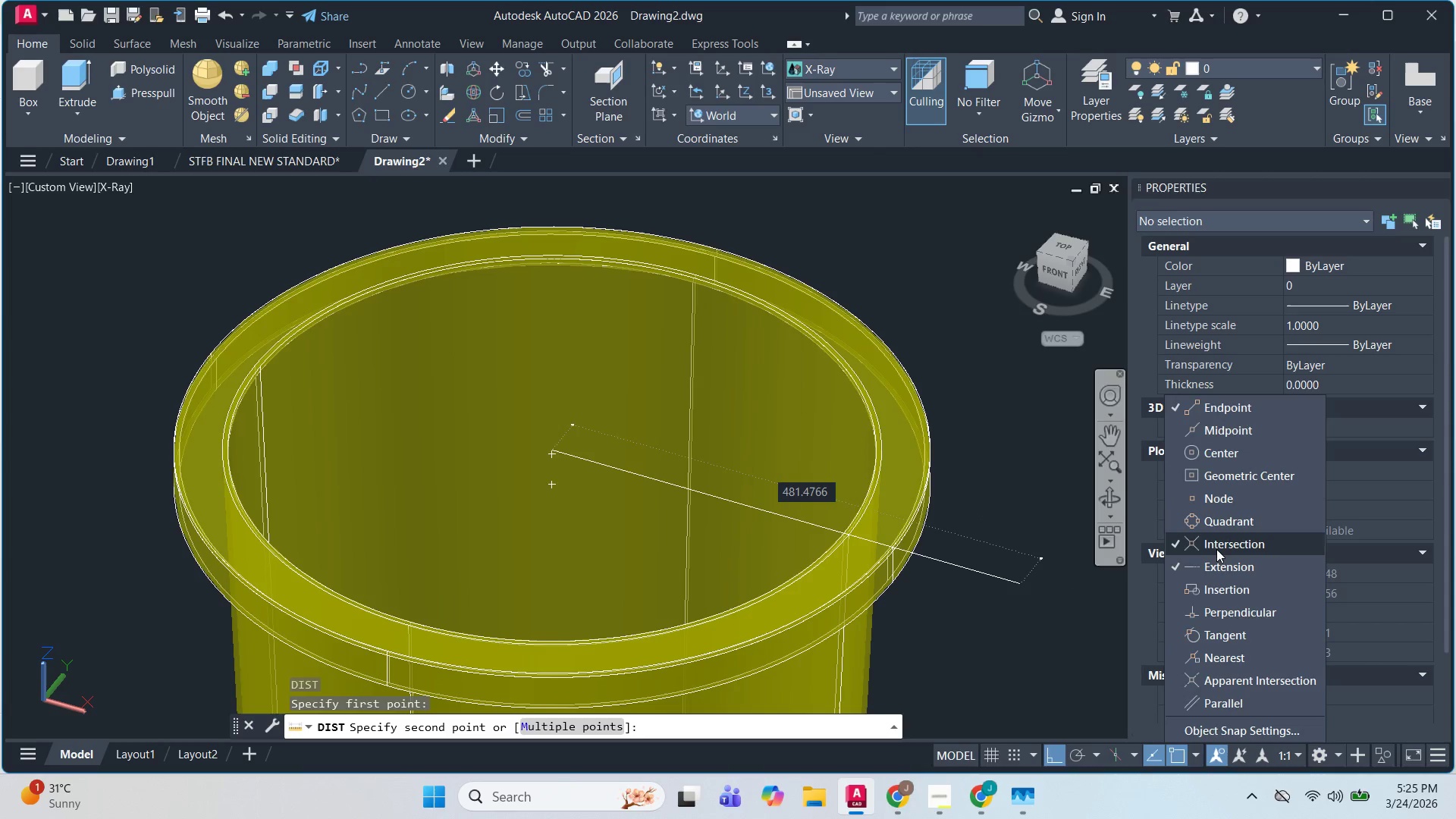 
left_click([1219, 514])
 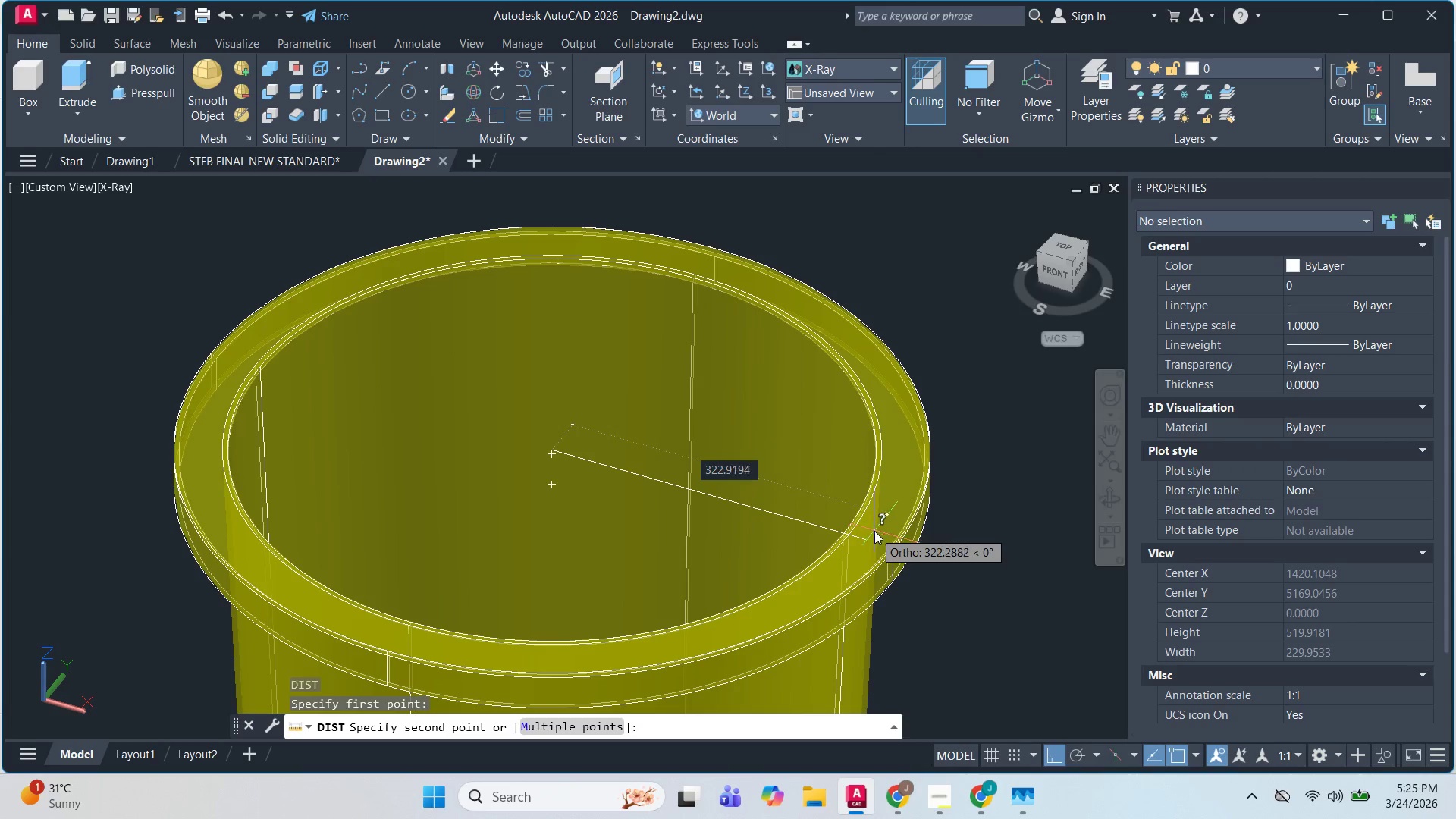 
scroll: coordinate [921, 537], scroll_direction: up, amount: 5.0
 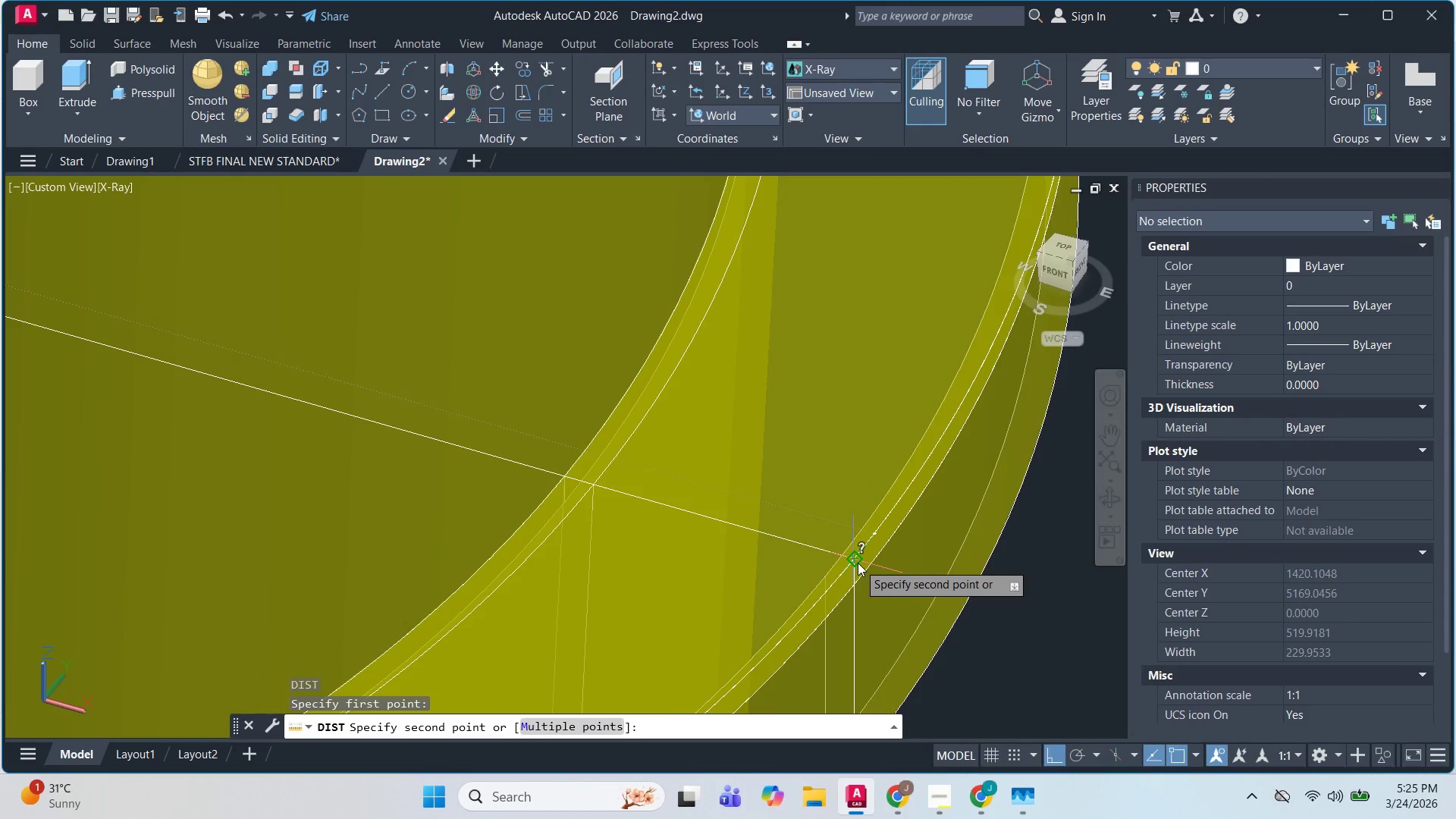 
scroll: coordinate [858, 563], scroll_direction: down, amount: 1.0
 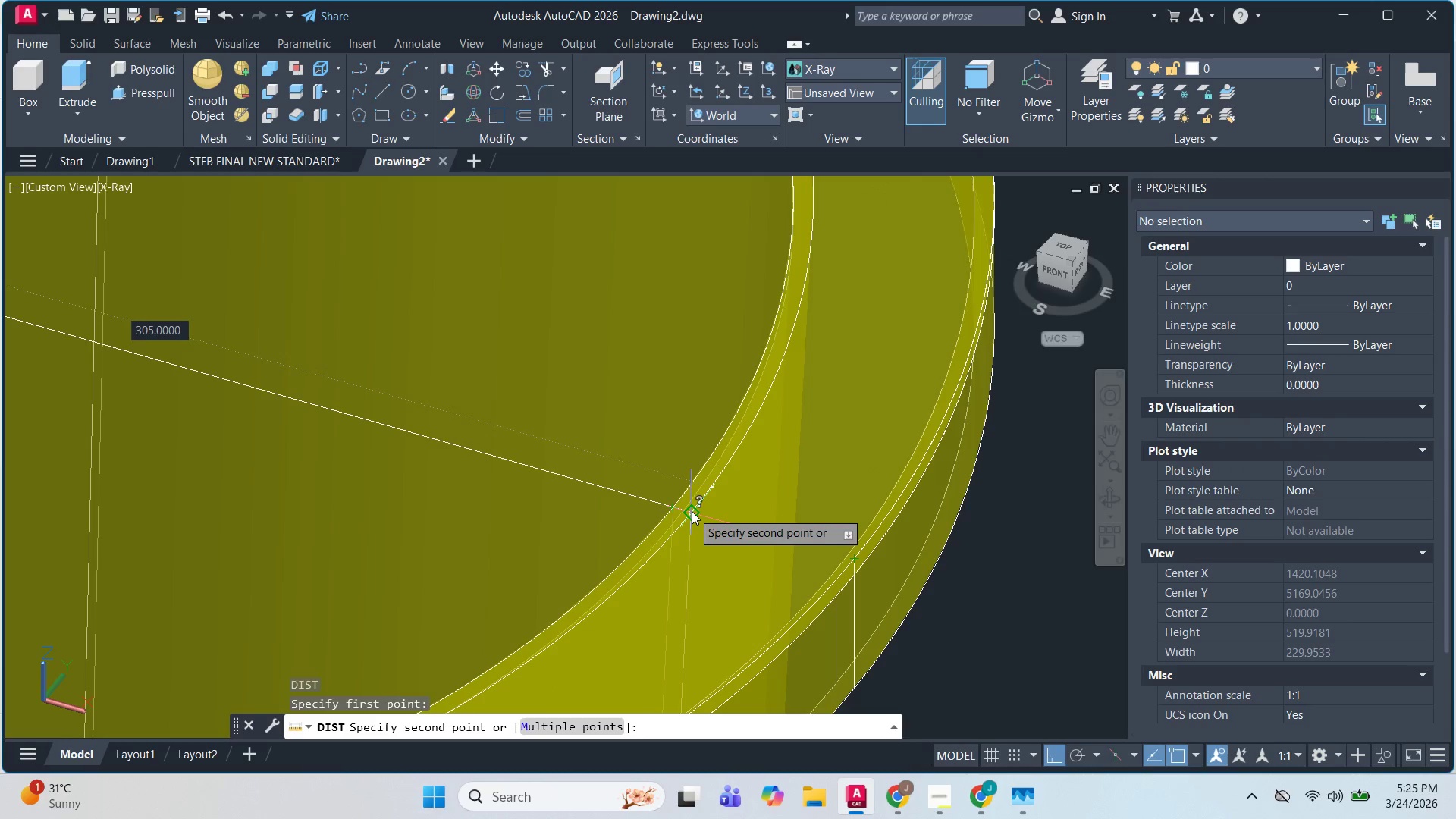 
wait(5.58)
 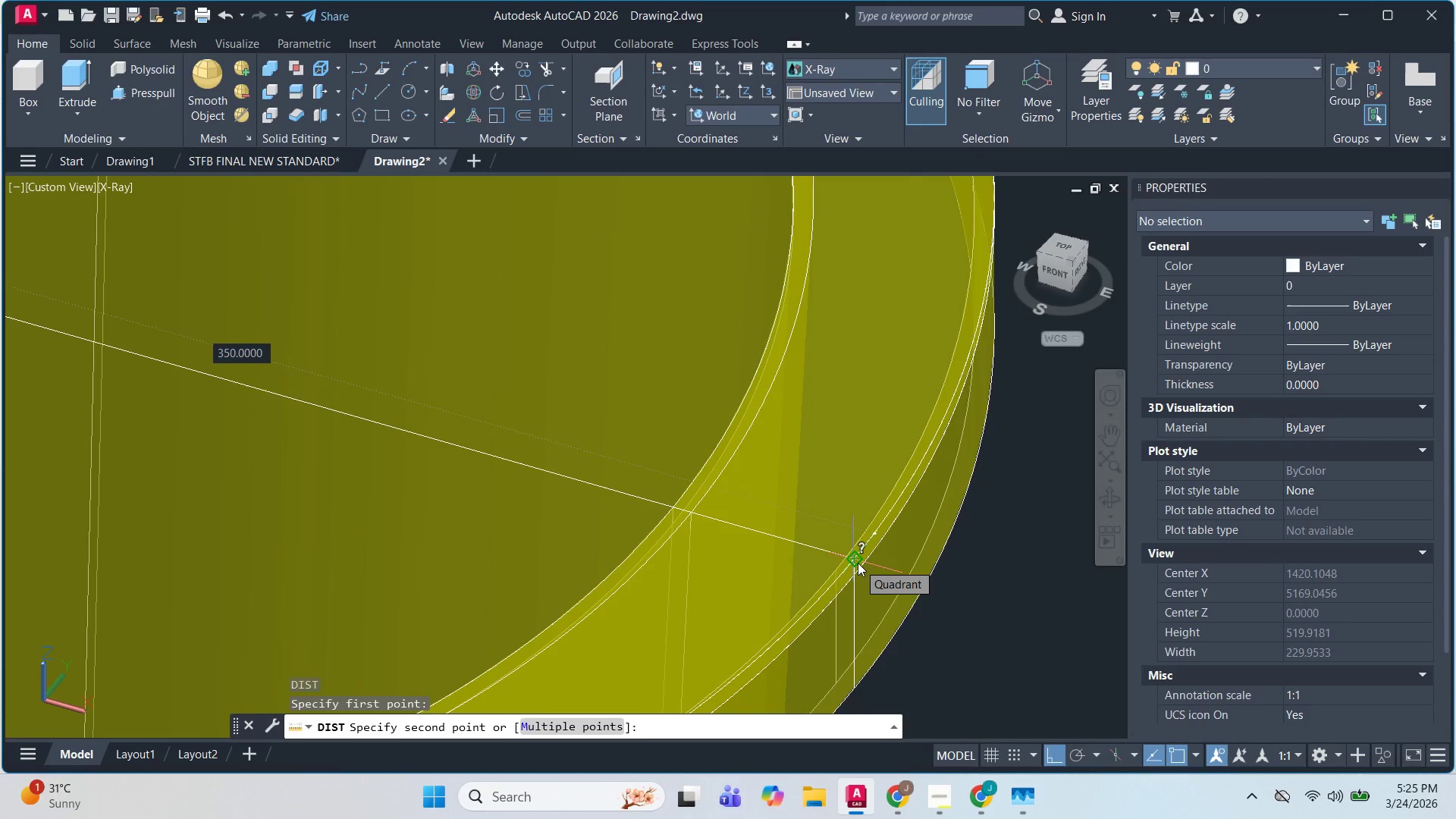 
scroll: coordinate [692, 511], scroll_direction: down, amount: 2.0
 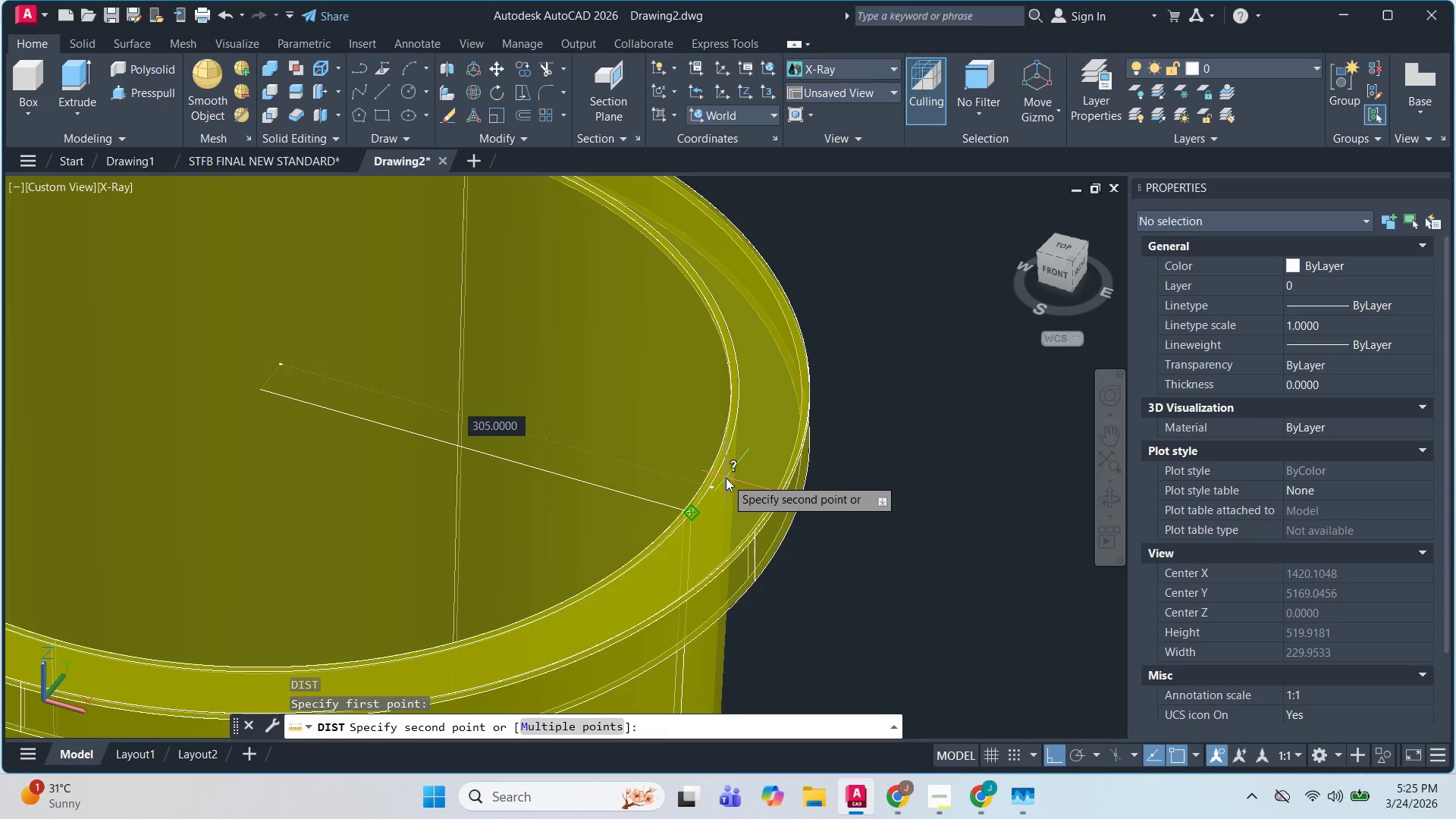 
key(Escape)
 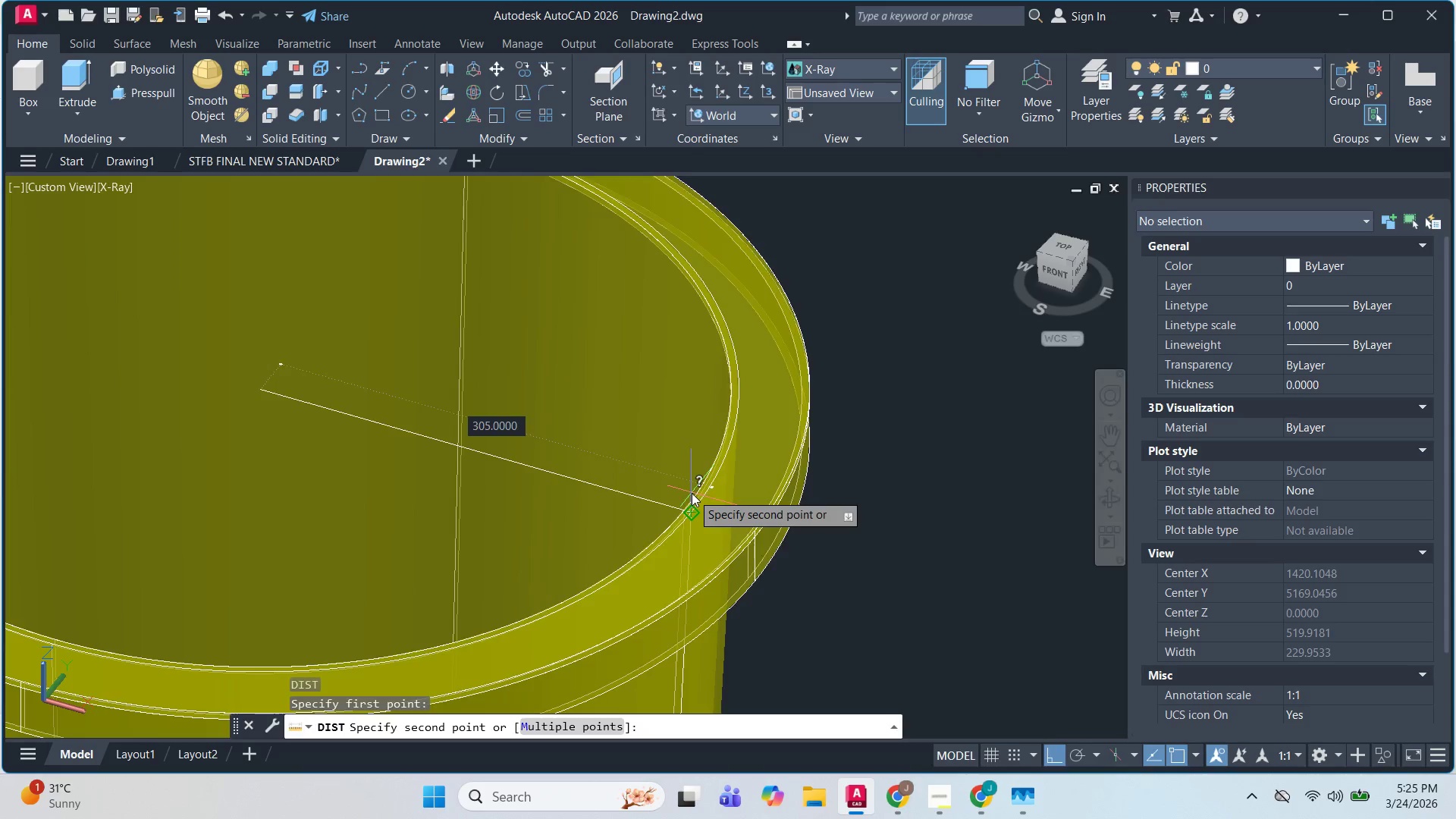 
key(Escape)
 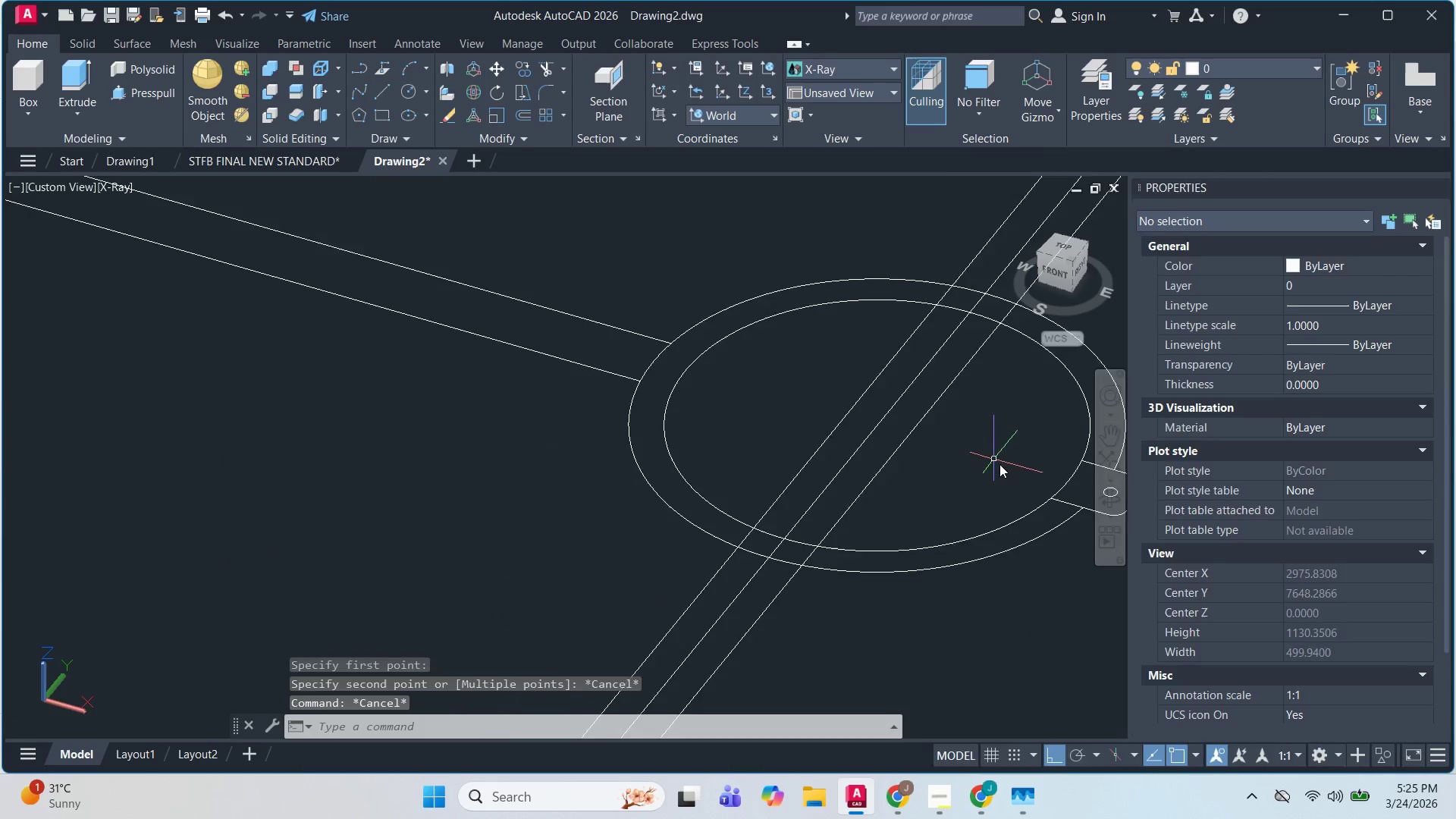 
key(Escape)
 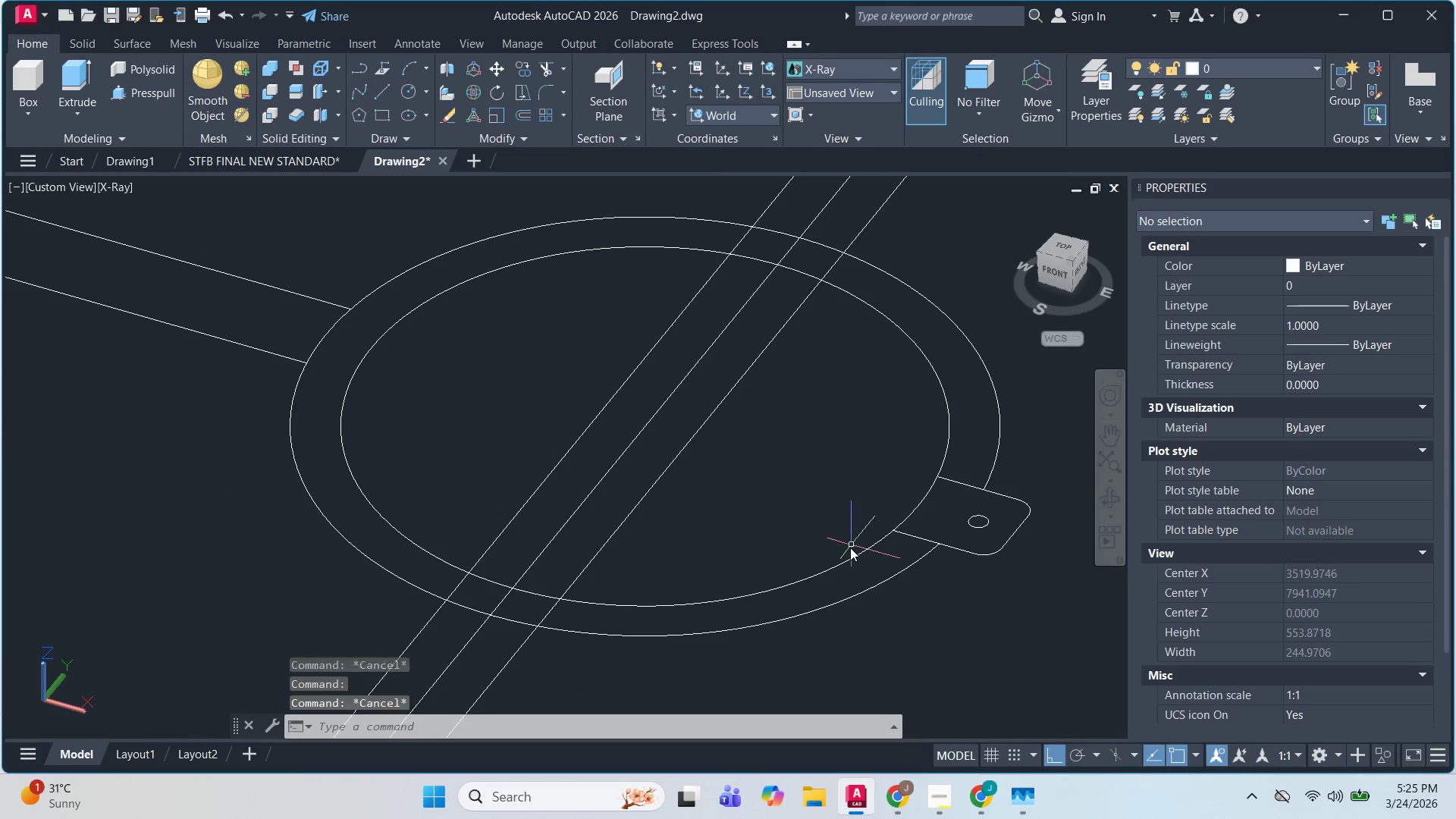 
scroll: coordinate [995, 460], scroll_direction: up, amount: 1.0
 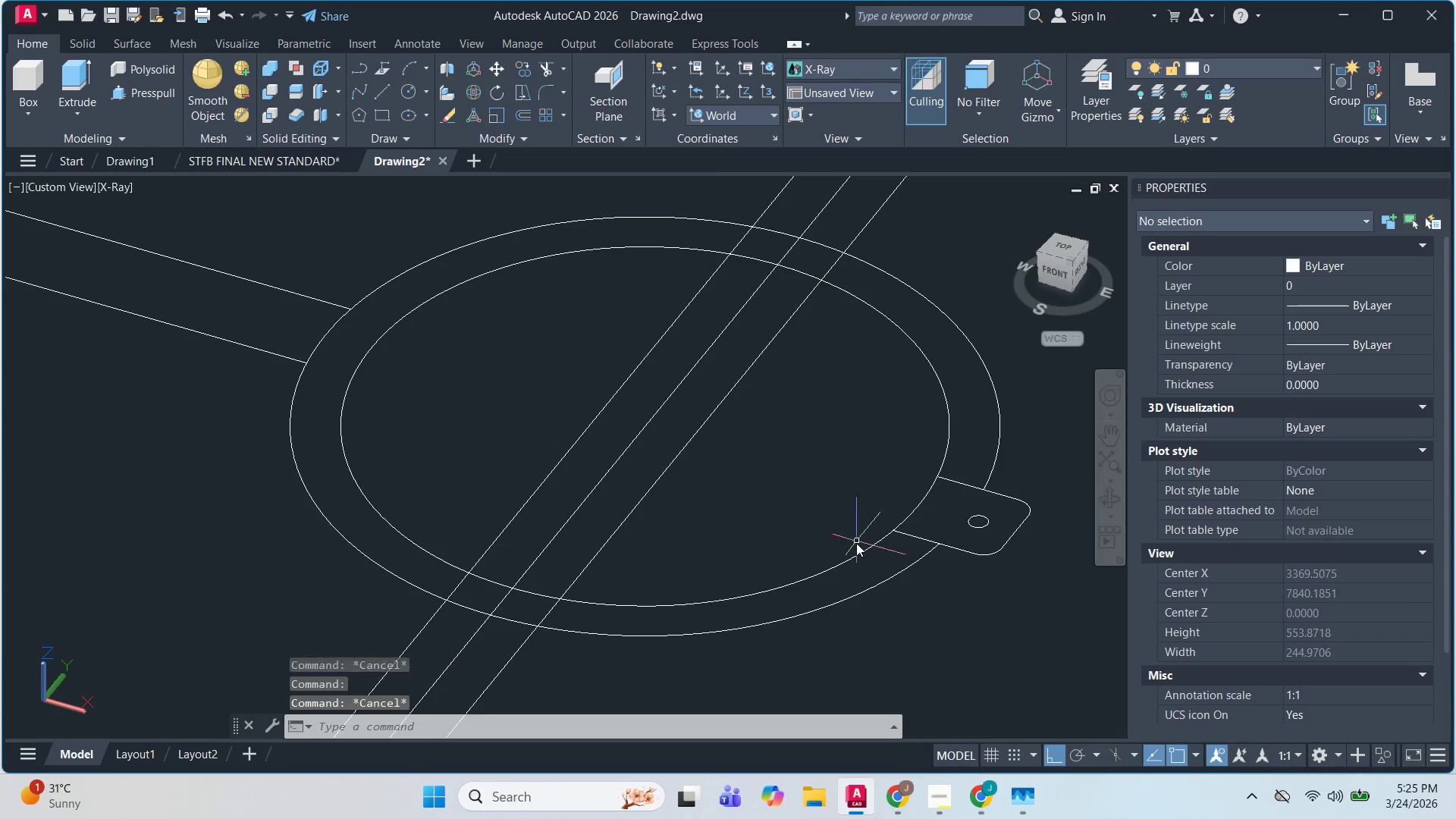 
key(Escape)
 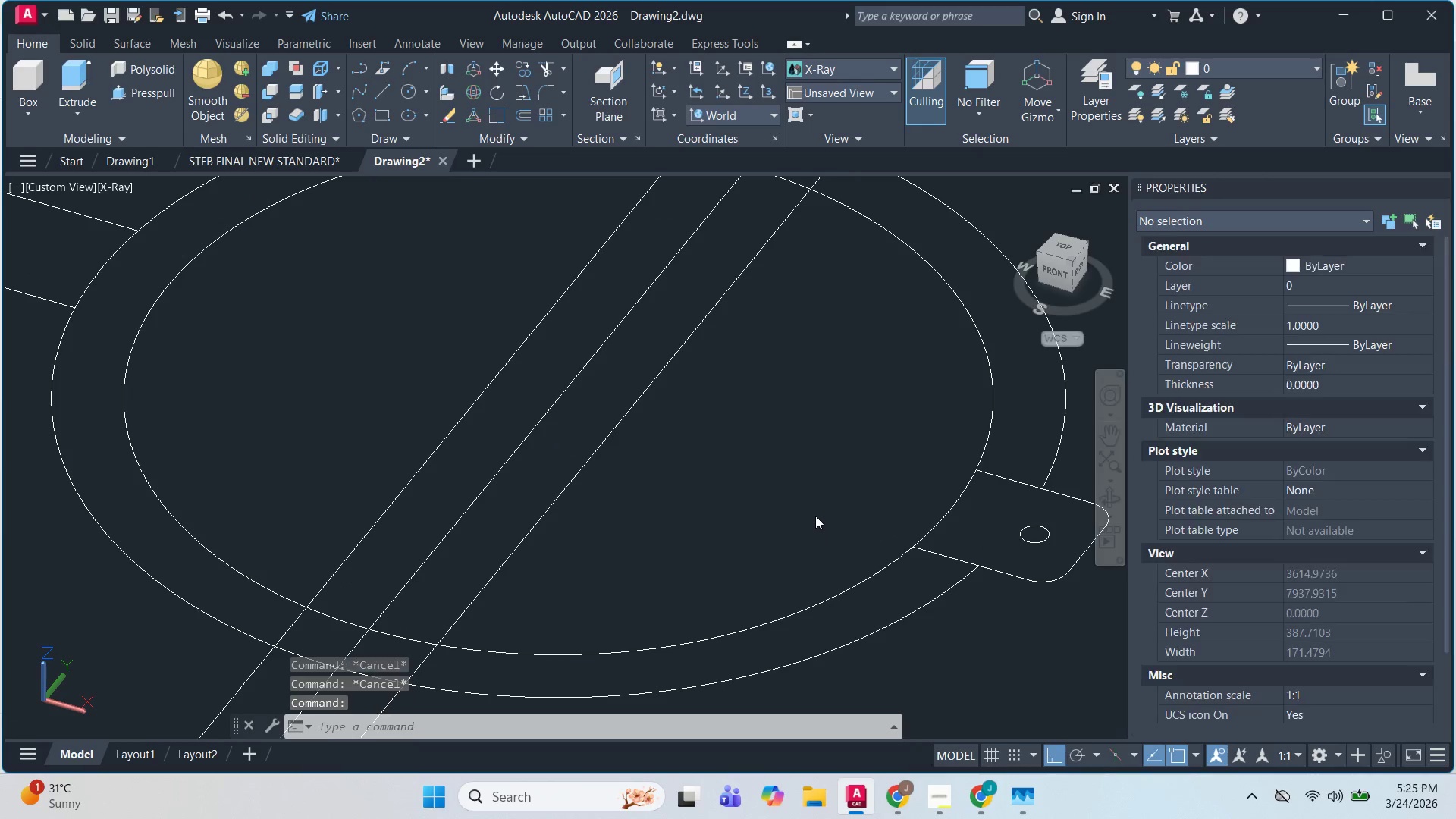 
scroll: coordinate [851, 546], scroll_direction: up, amount: 1.0
 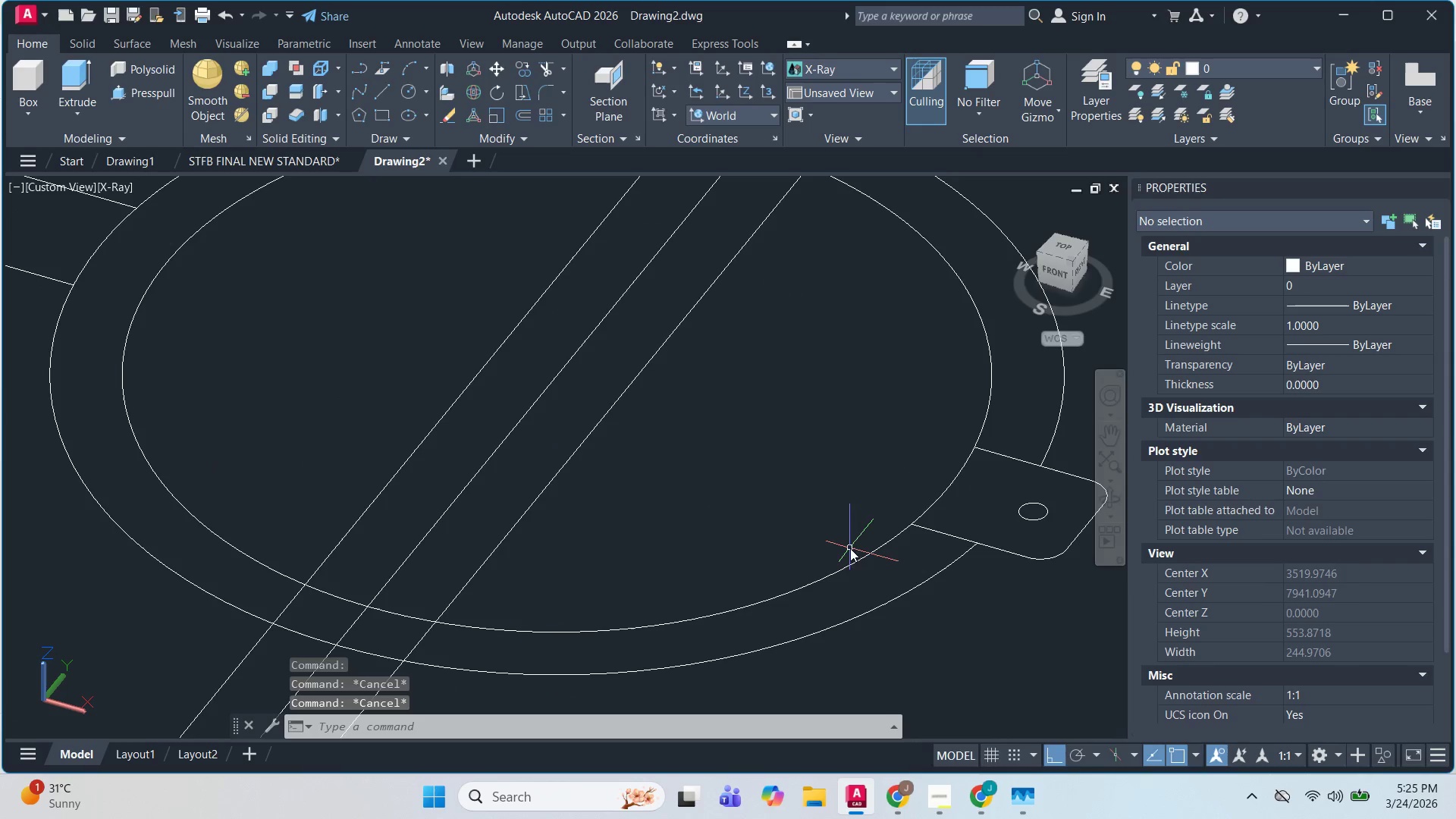 
key(C)
 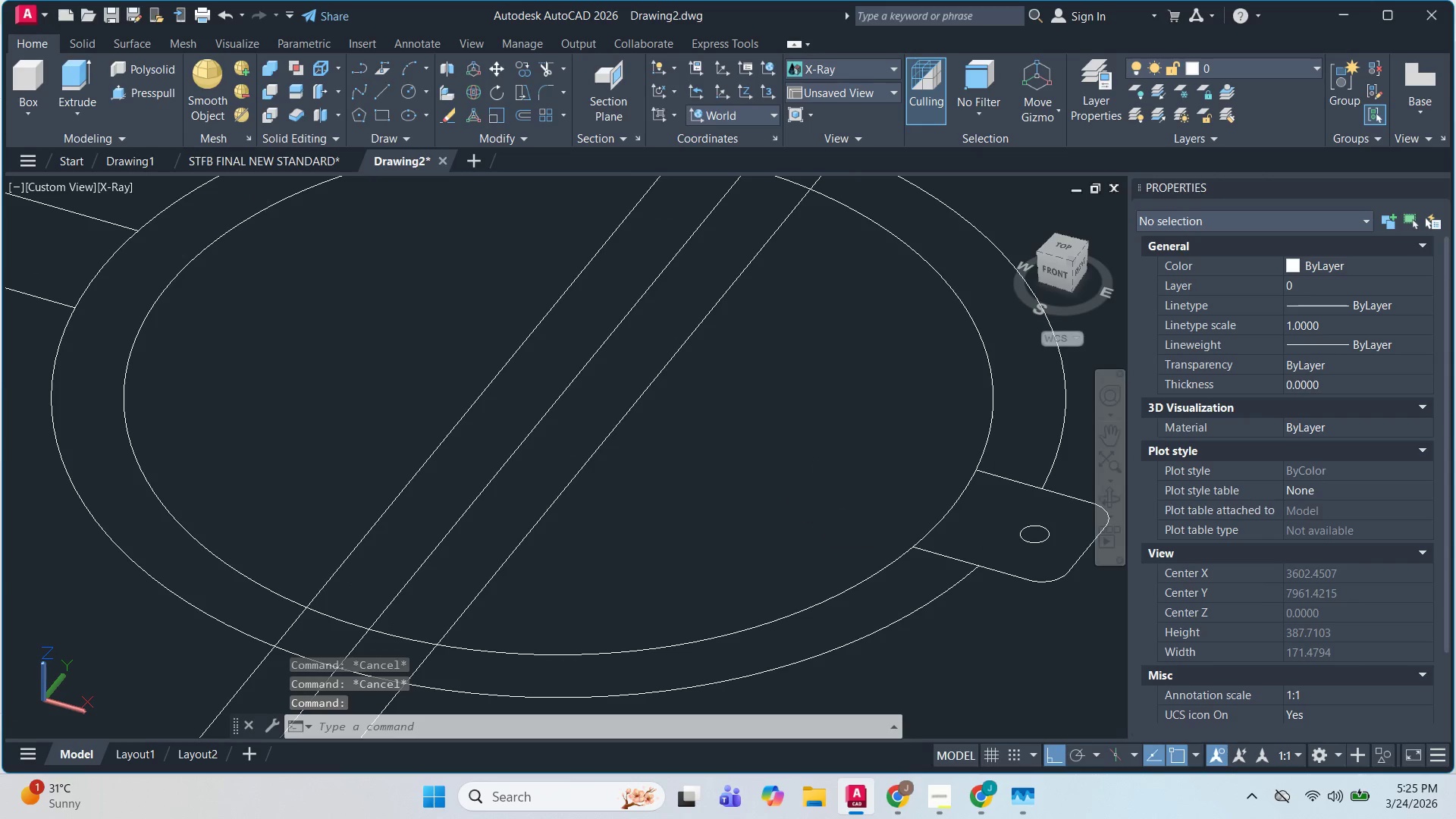 
key(Space)
 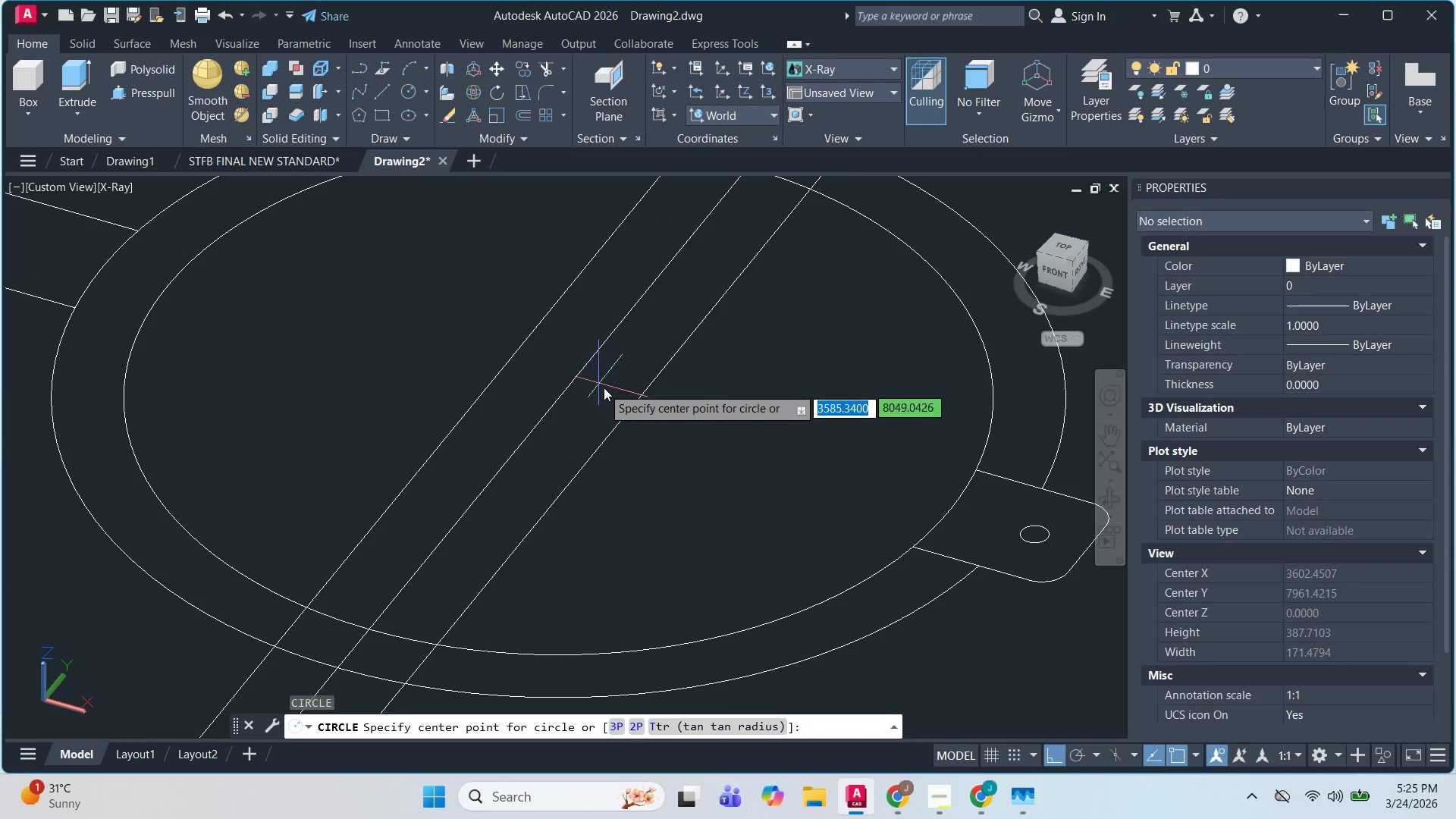 
scroll: coordinate [814, 378], scroll_direction: down, amount: 3.0
 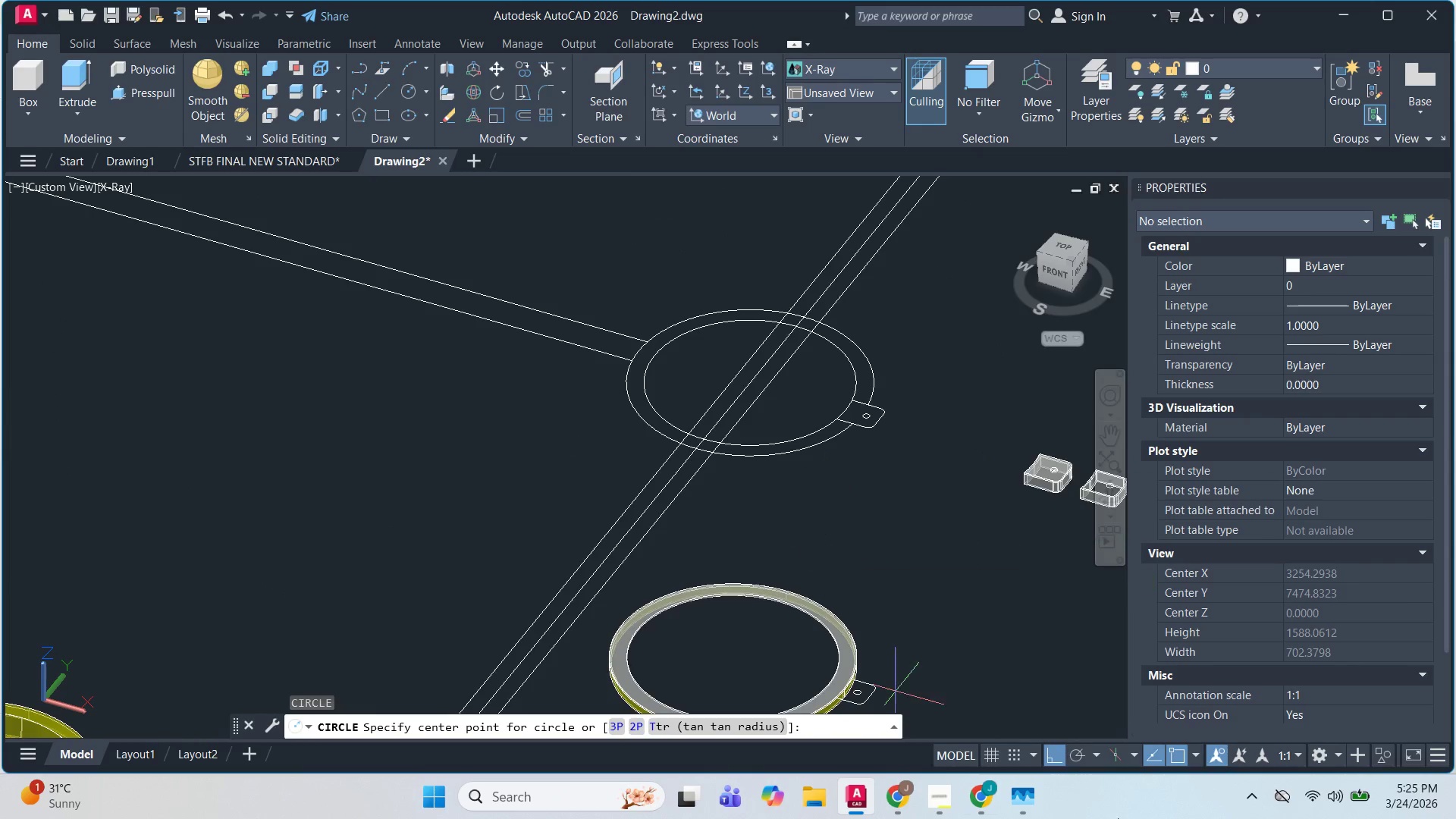 
key(Escape)
 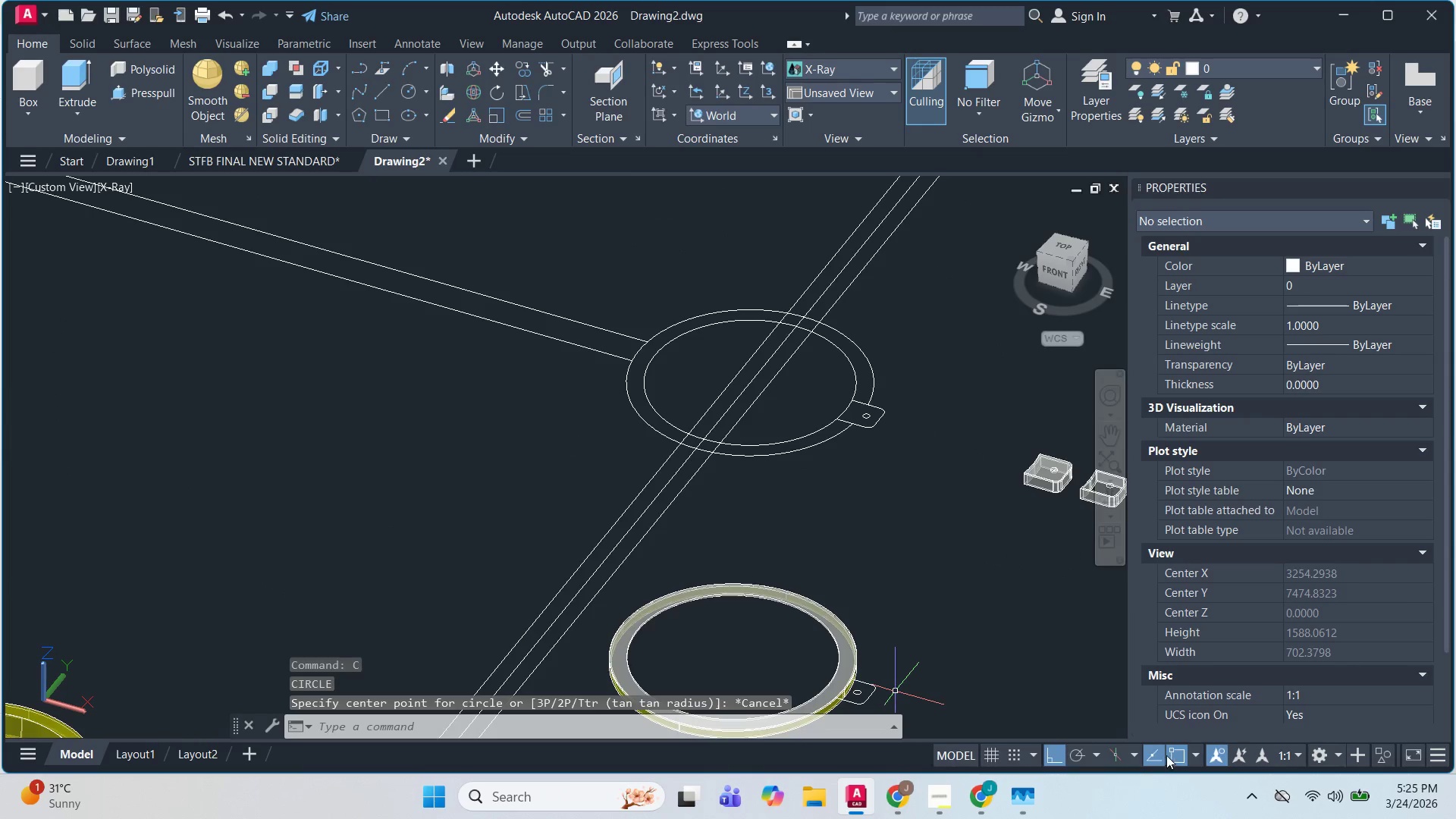 
key(Escape)
 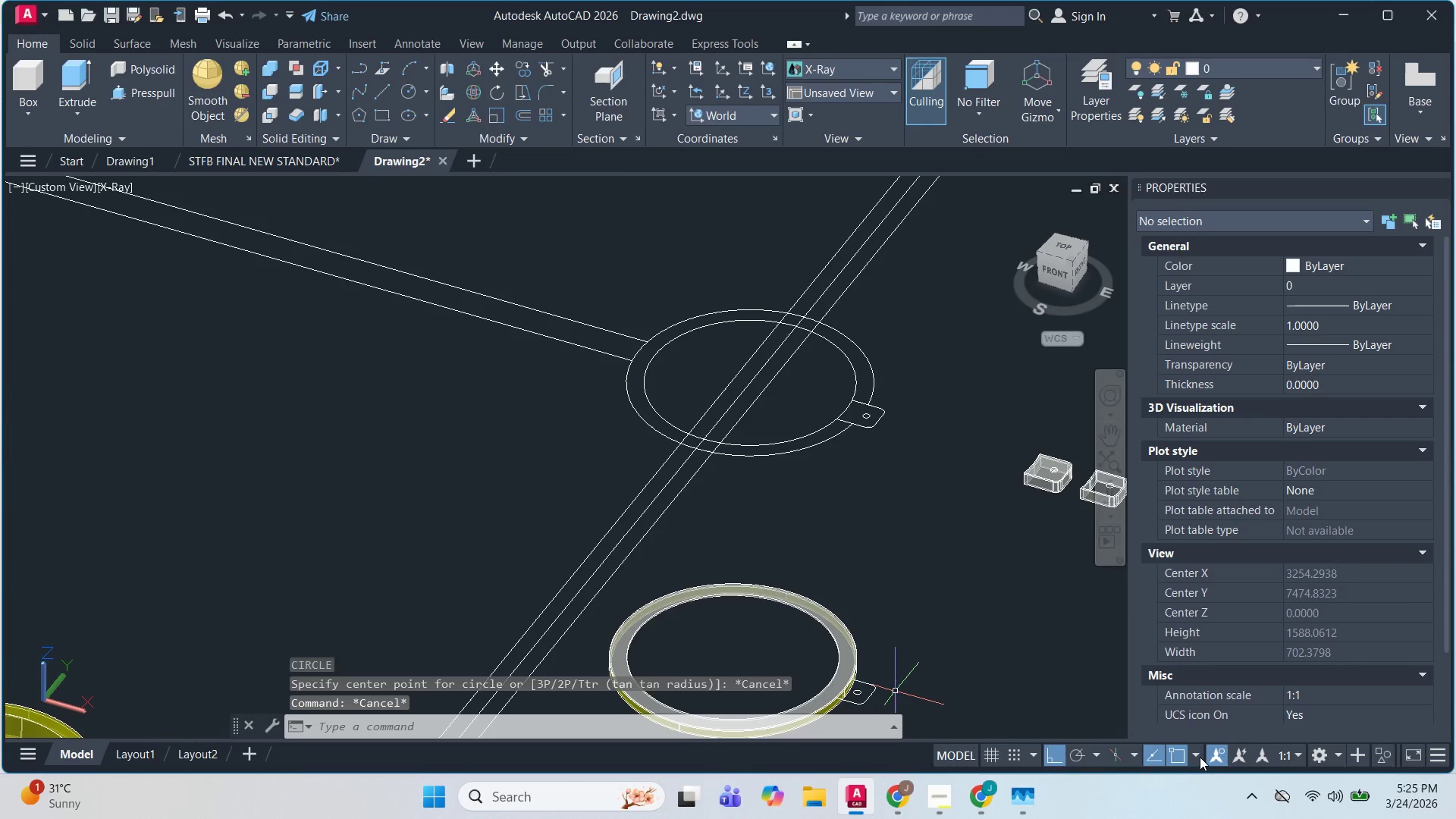 
left_click([1199, 755])
 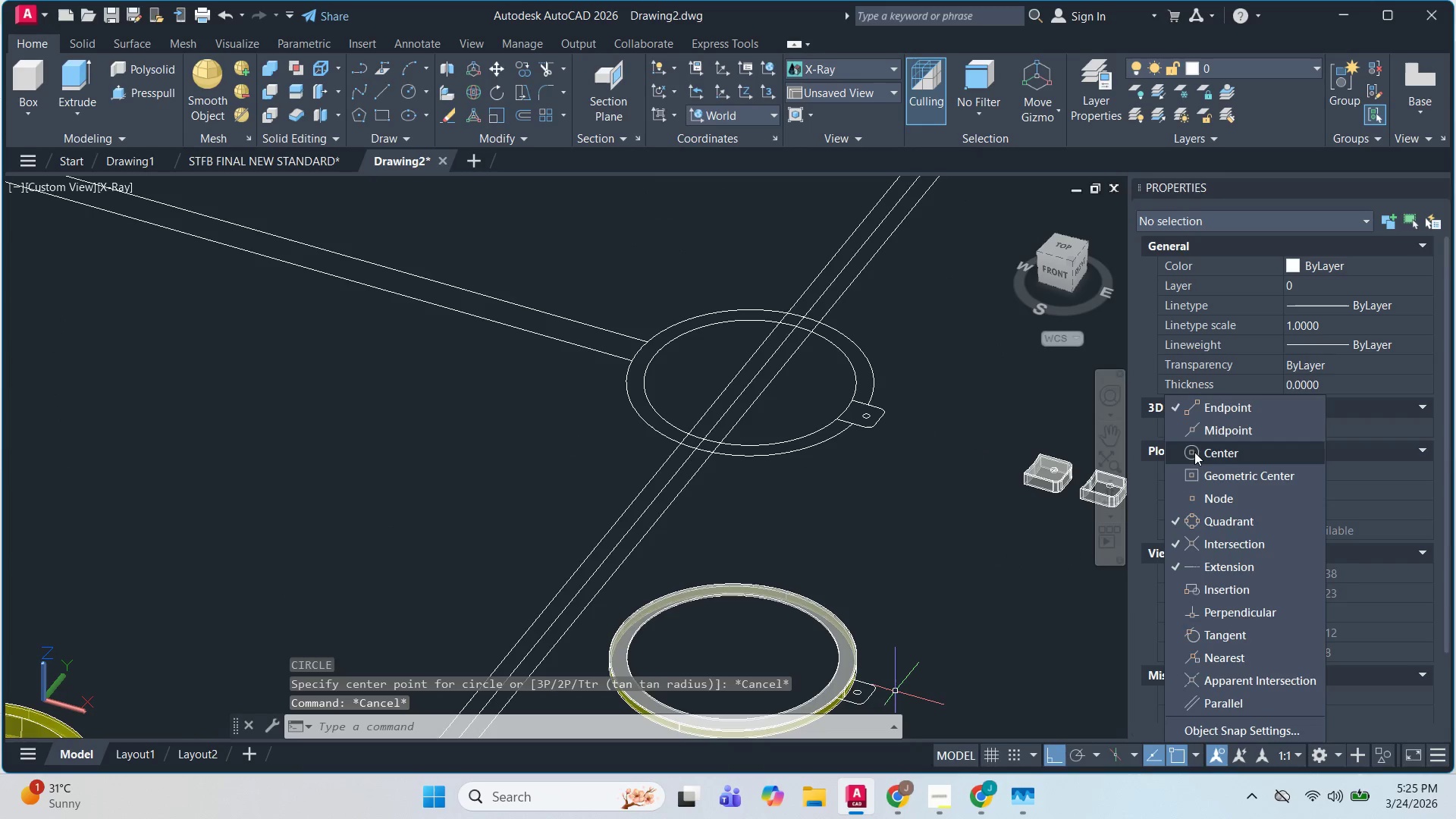 
left_click([1194, 452])
 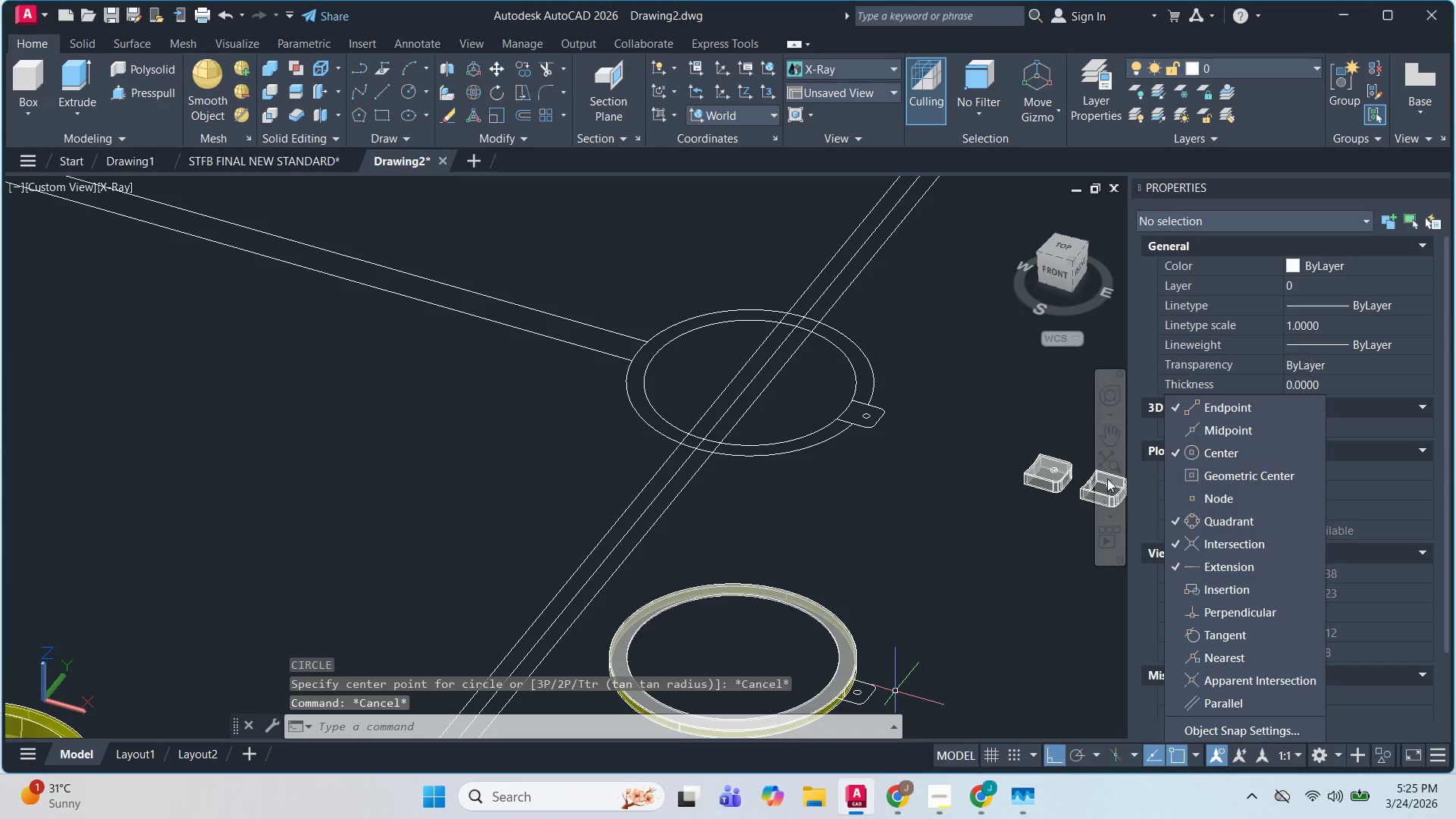 
key(Escape)
 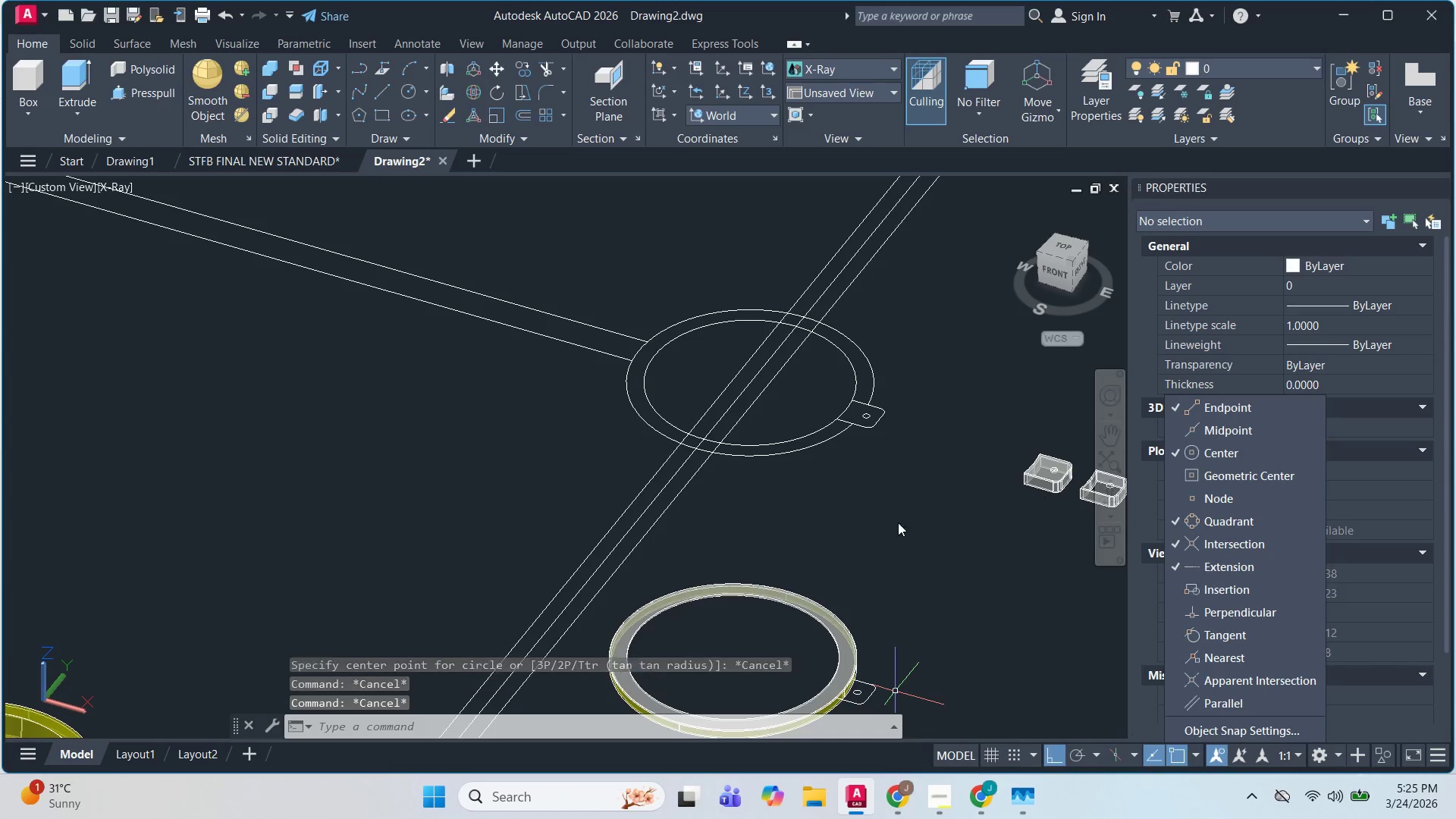 
key(Escape)
 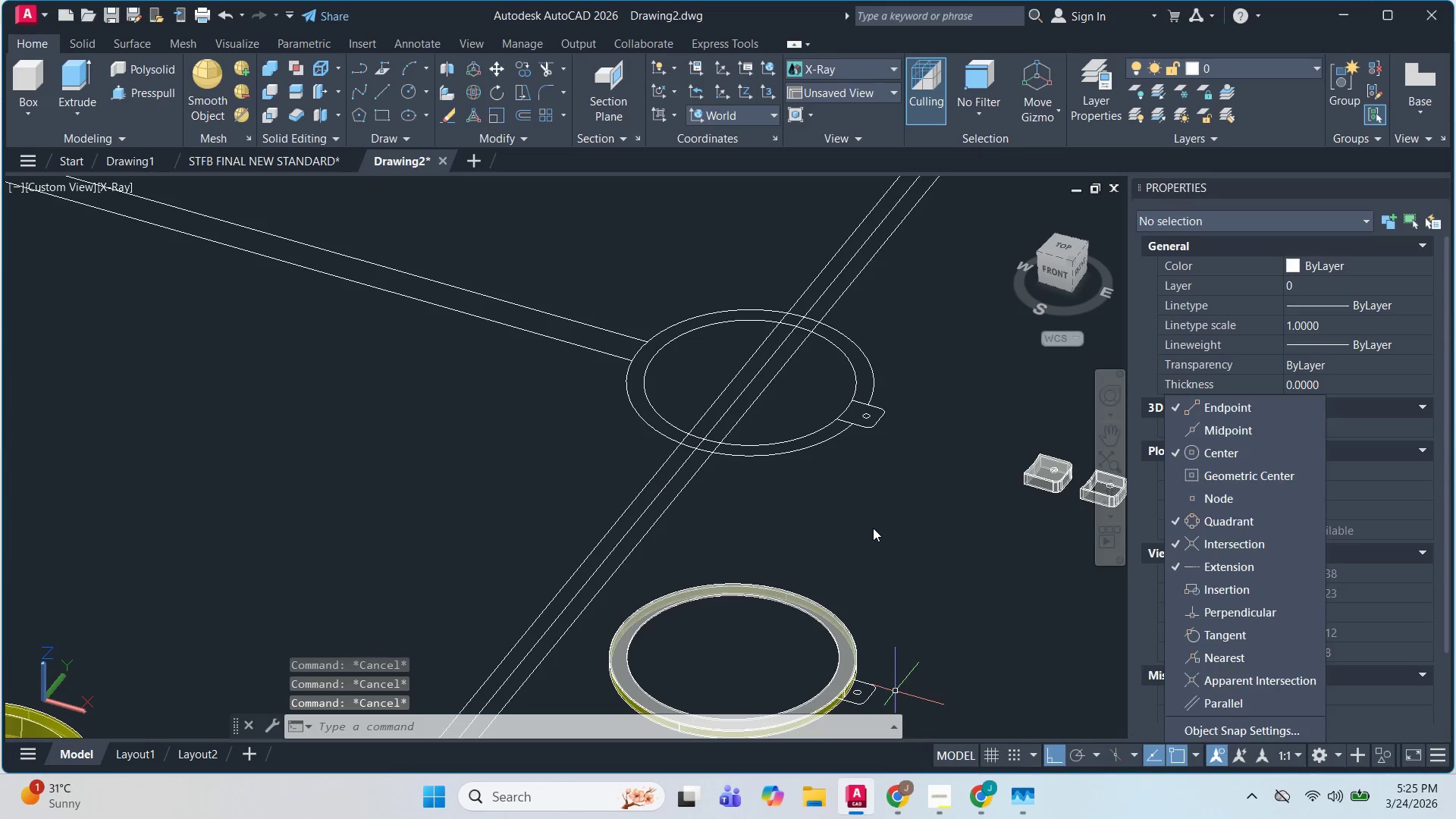 
key(C)
 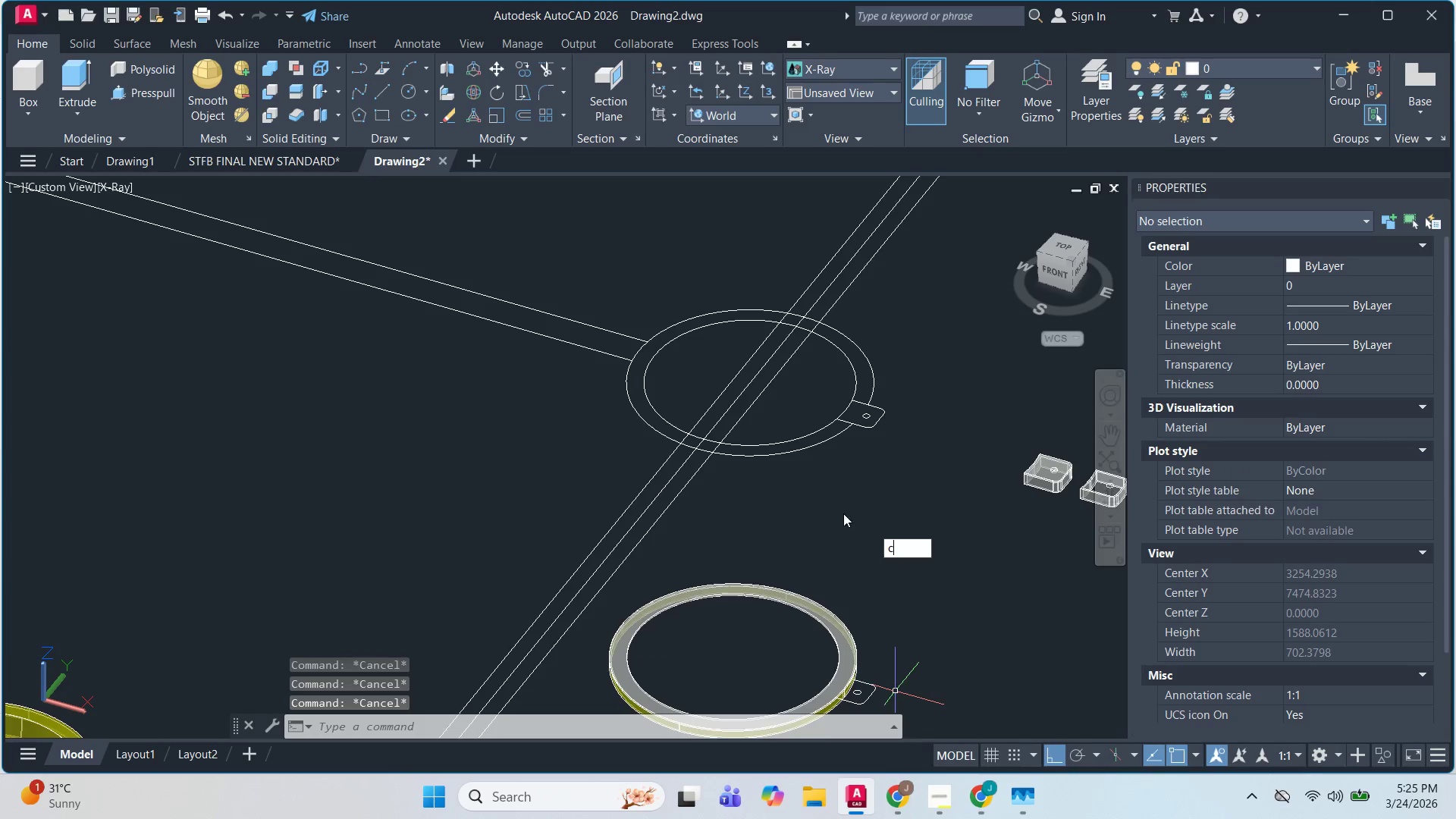 
key(Space)
 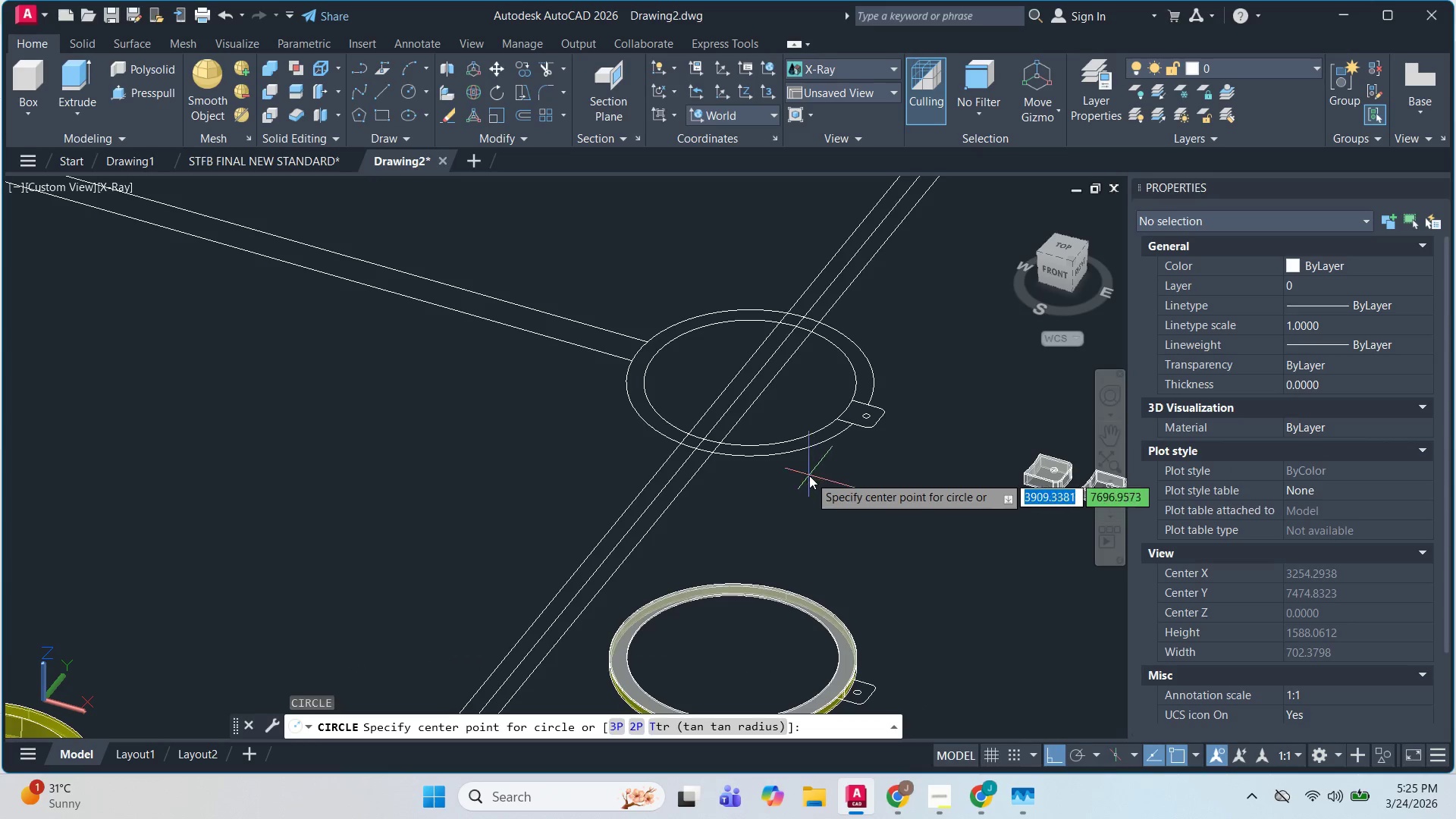 
key(Escape)
 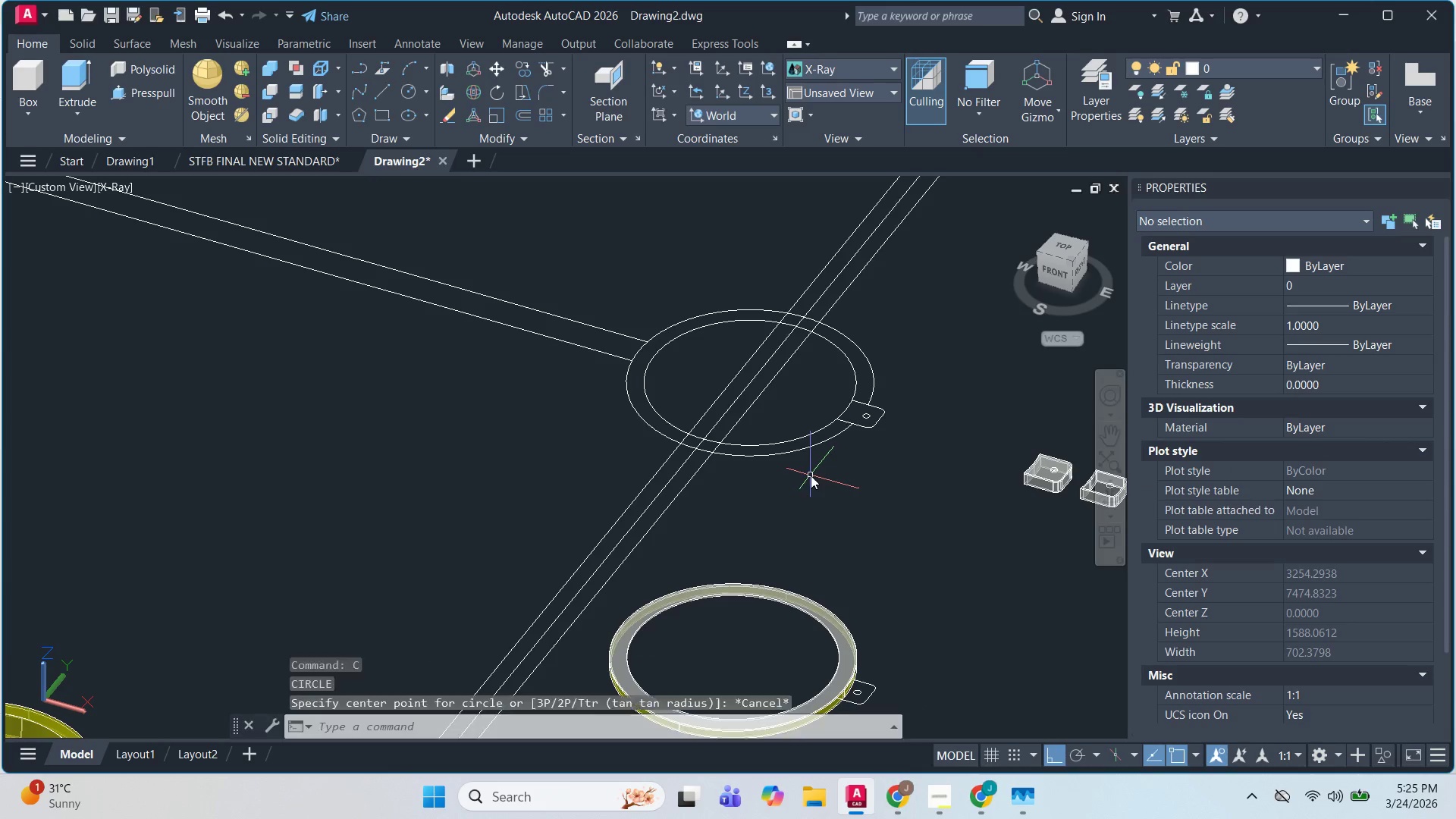 
key(Escape)
 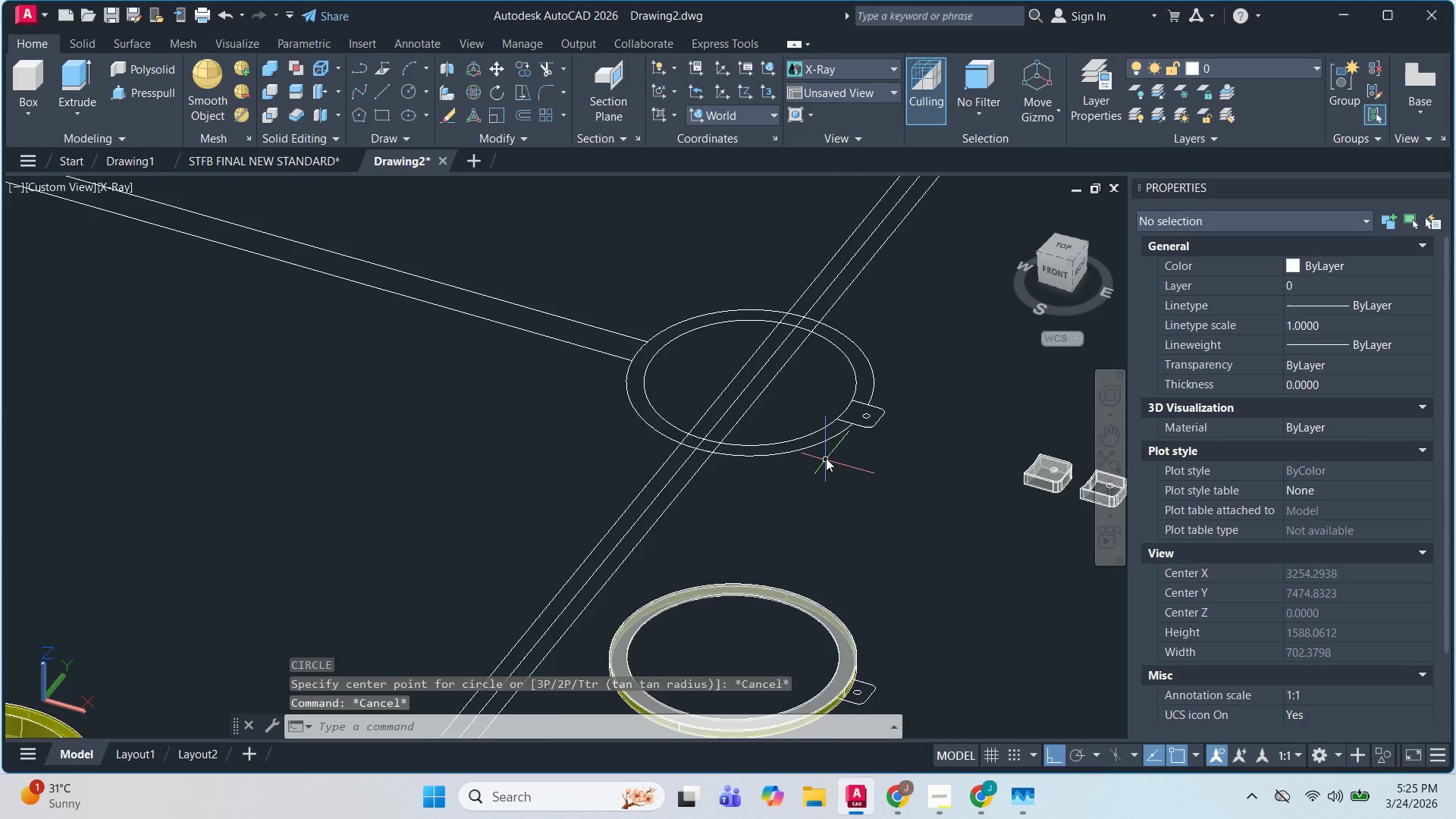 
key(C)
 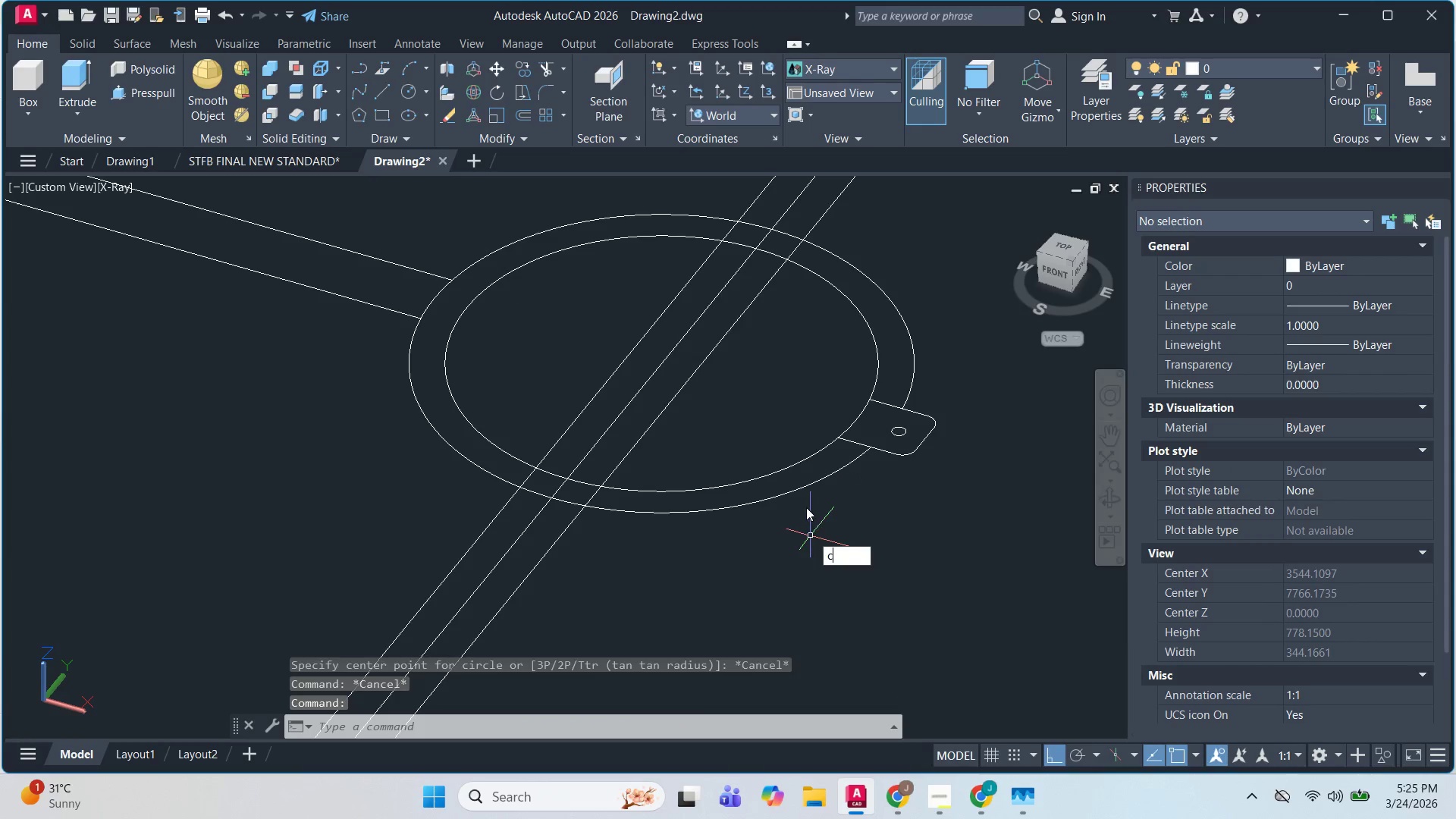 
scroll: coordinate [826, 458], scroll_direction: up, amount: 2.0
 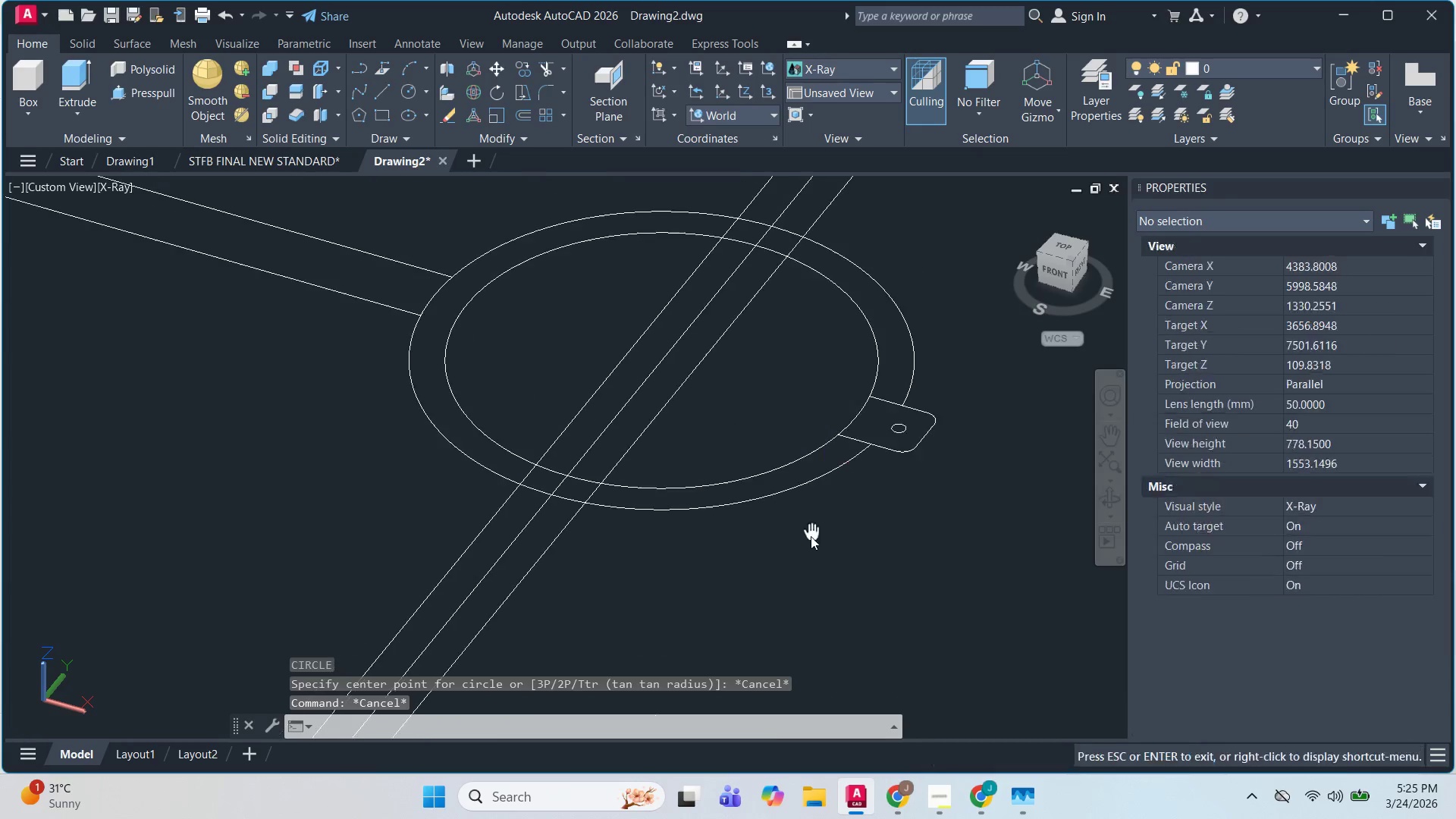 
key(O)
 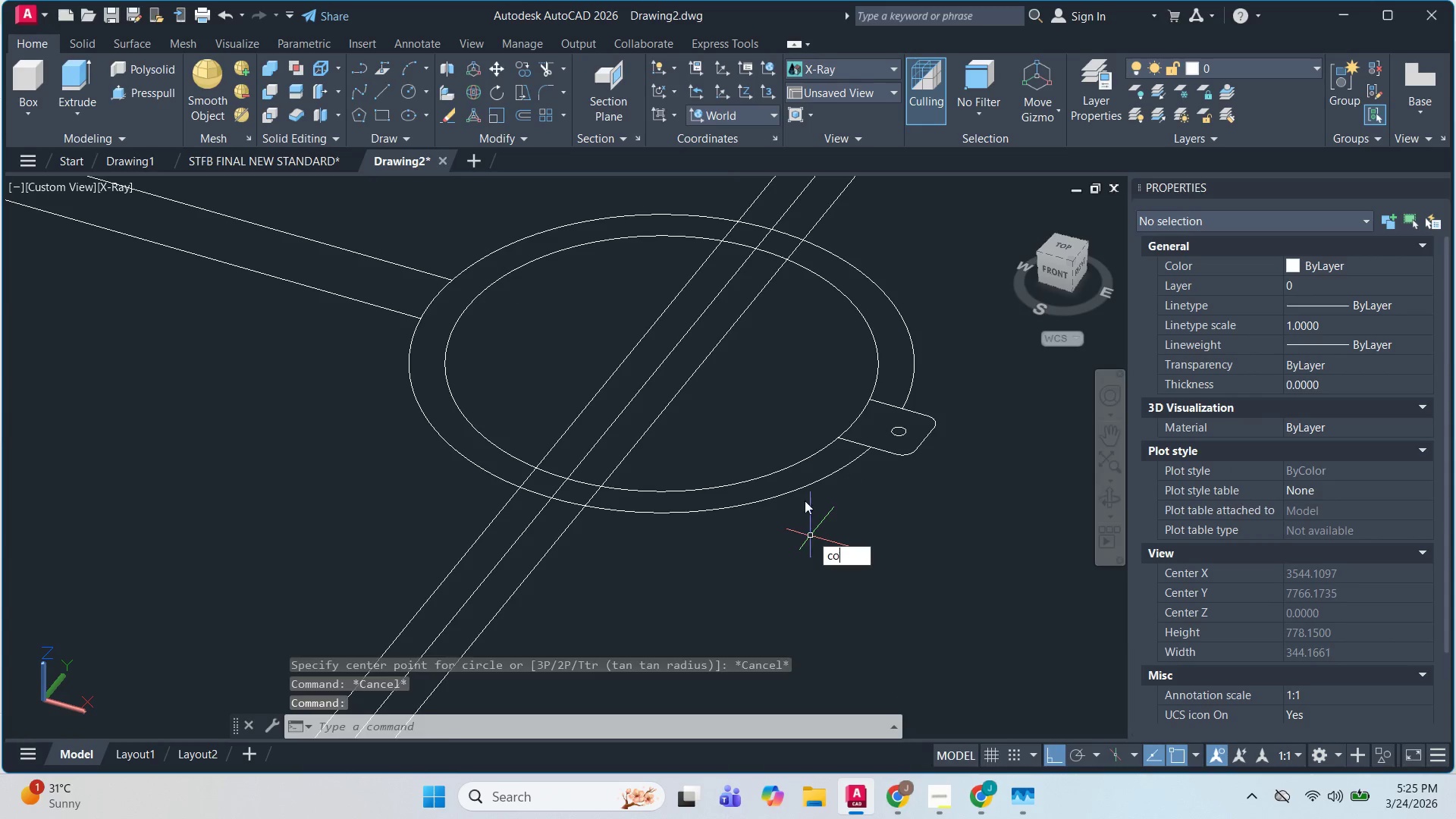 
key(Space)
 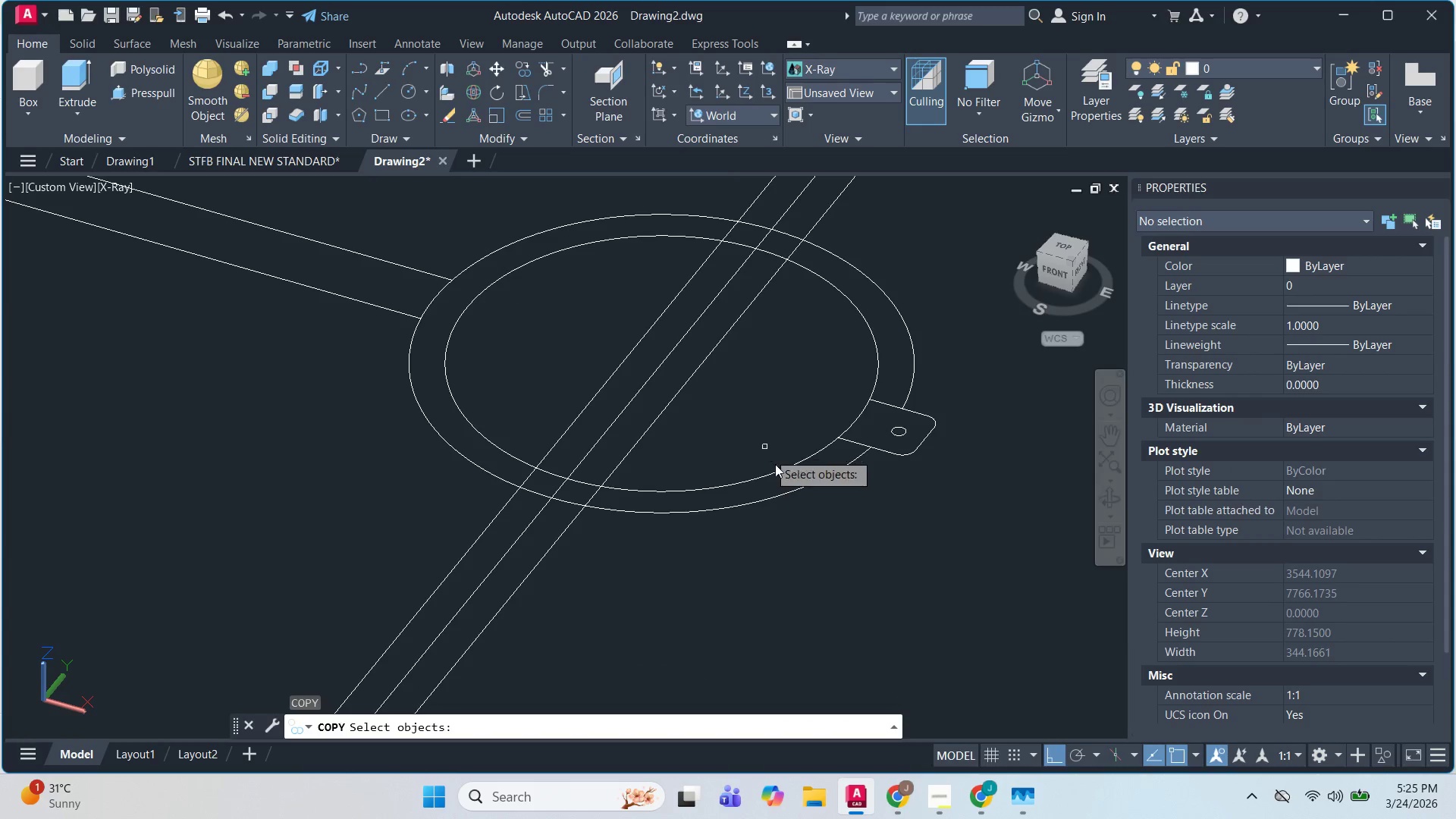 
key(Escape)
 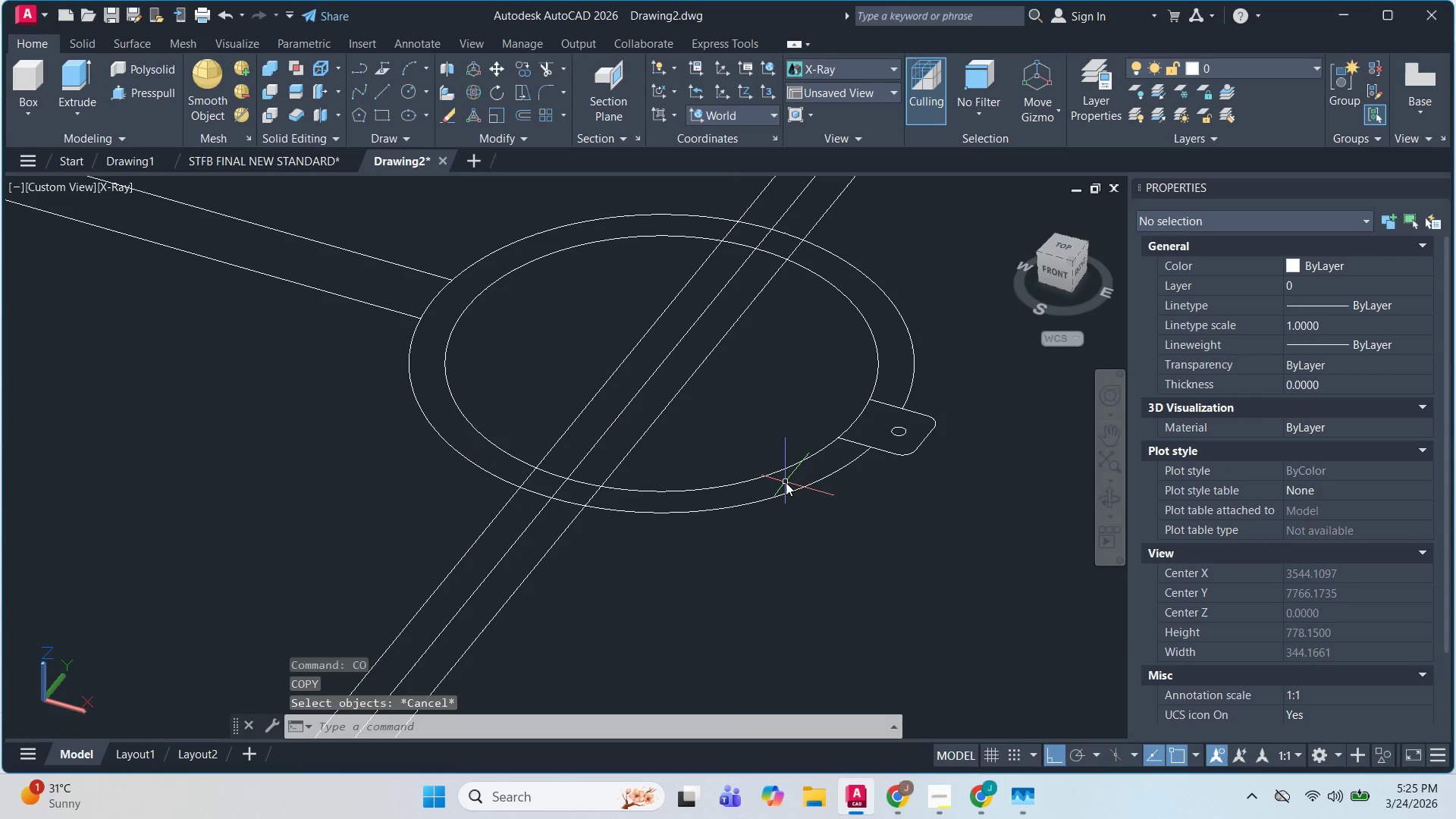 
key(Escape)
 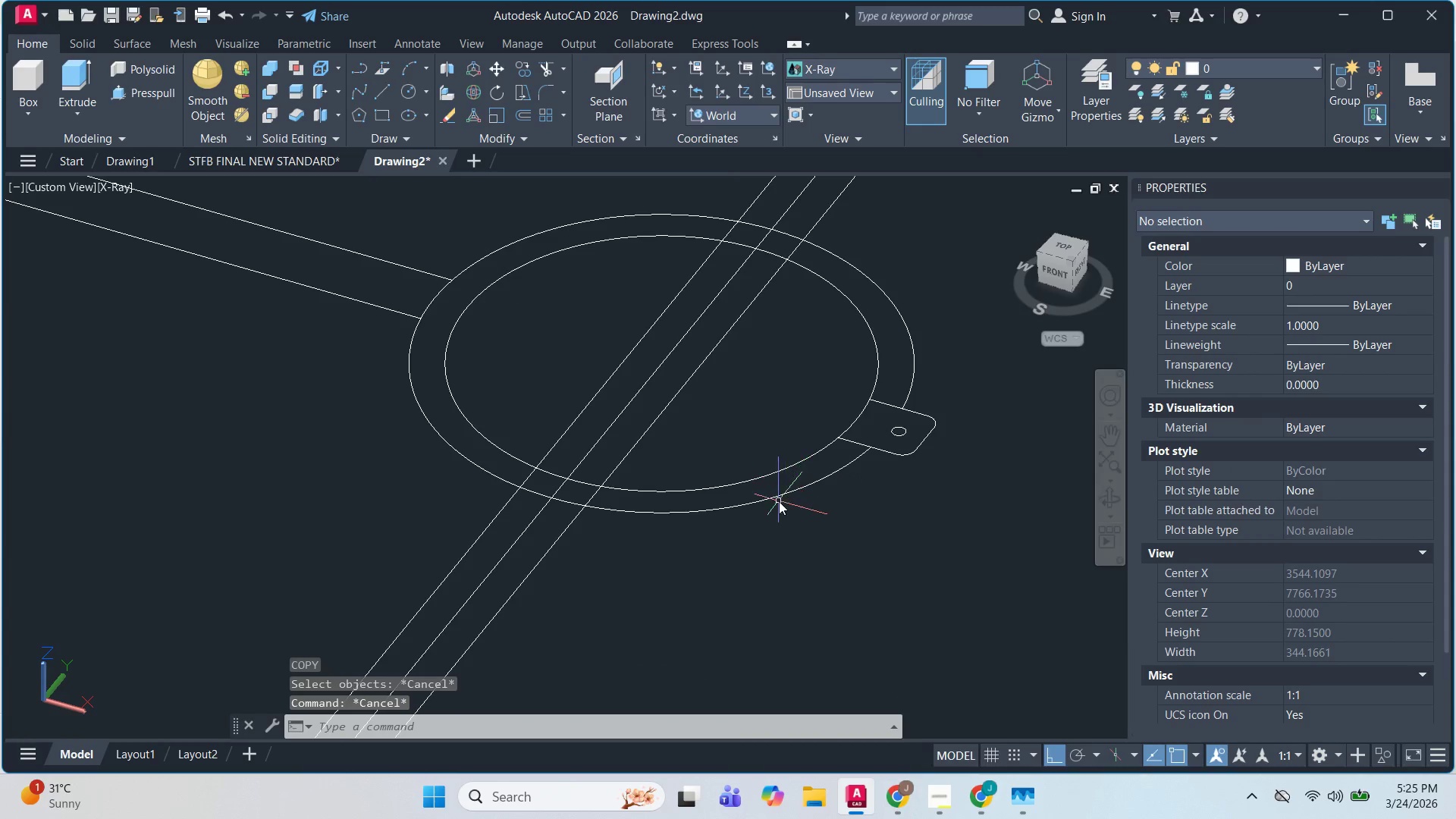 
key(C)
 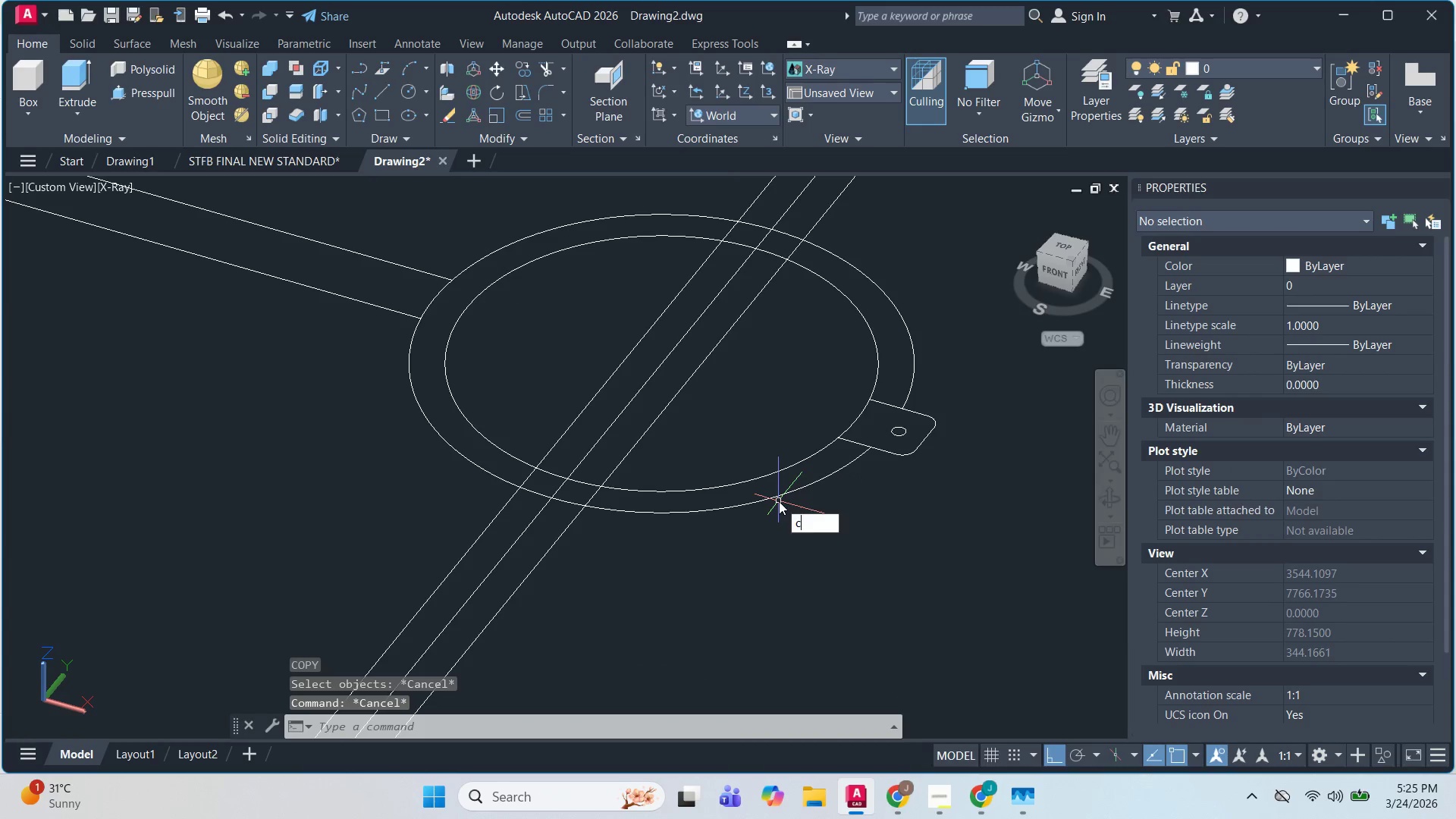 
key(Space)
 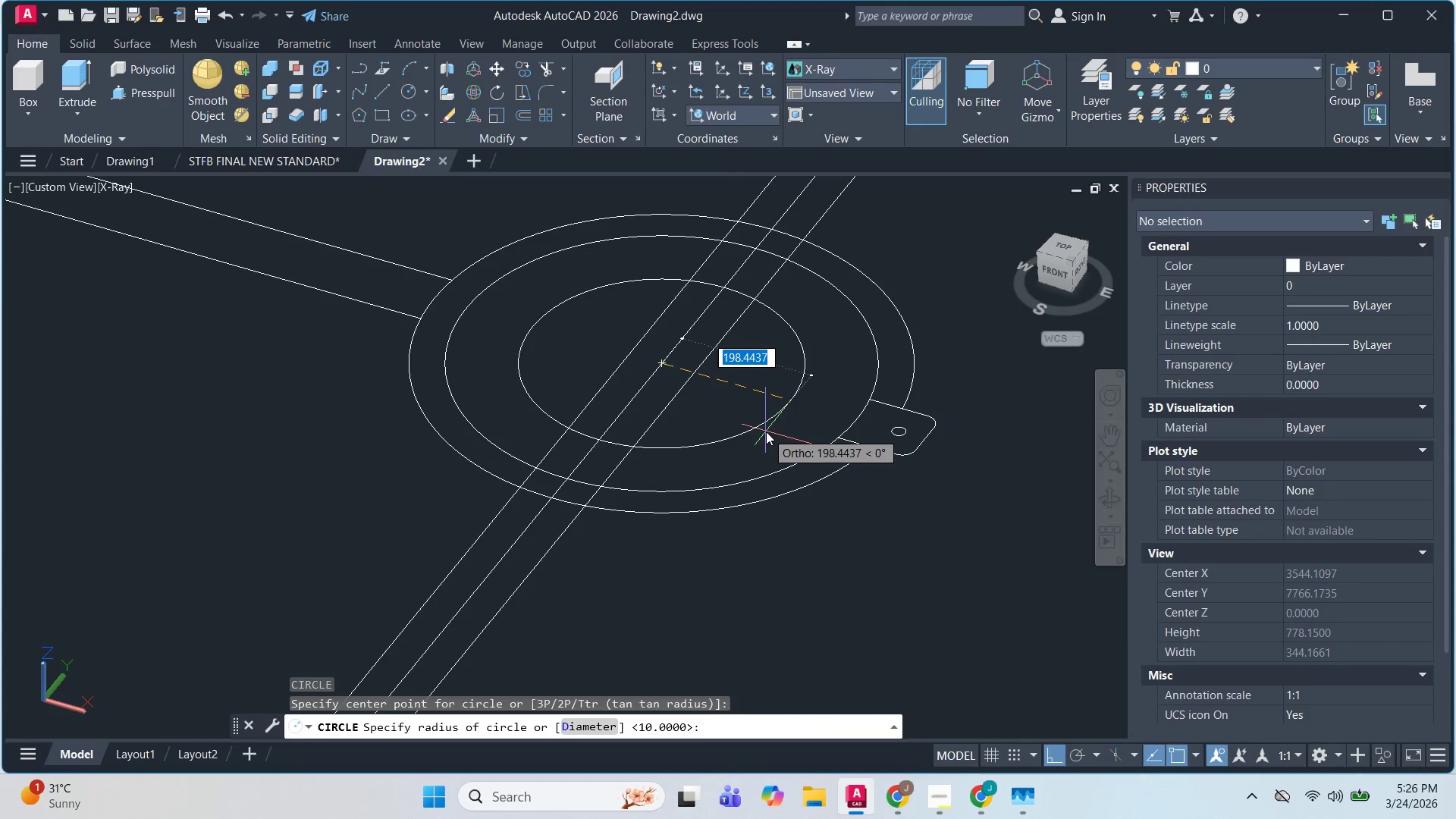 
key(D)
 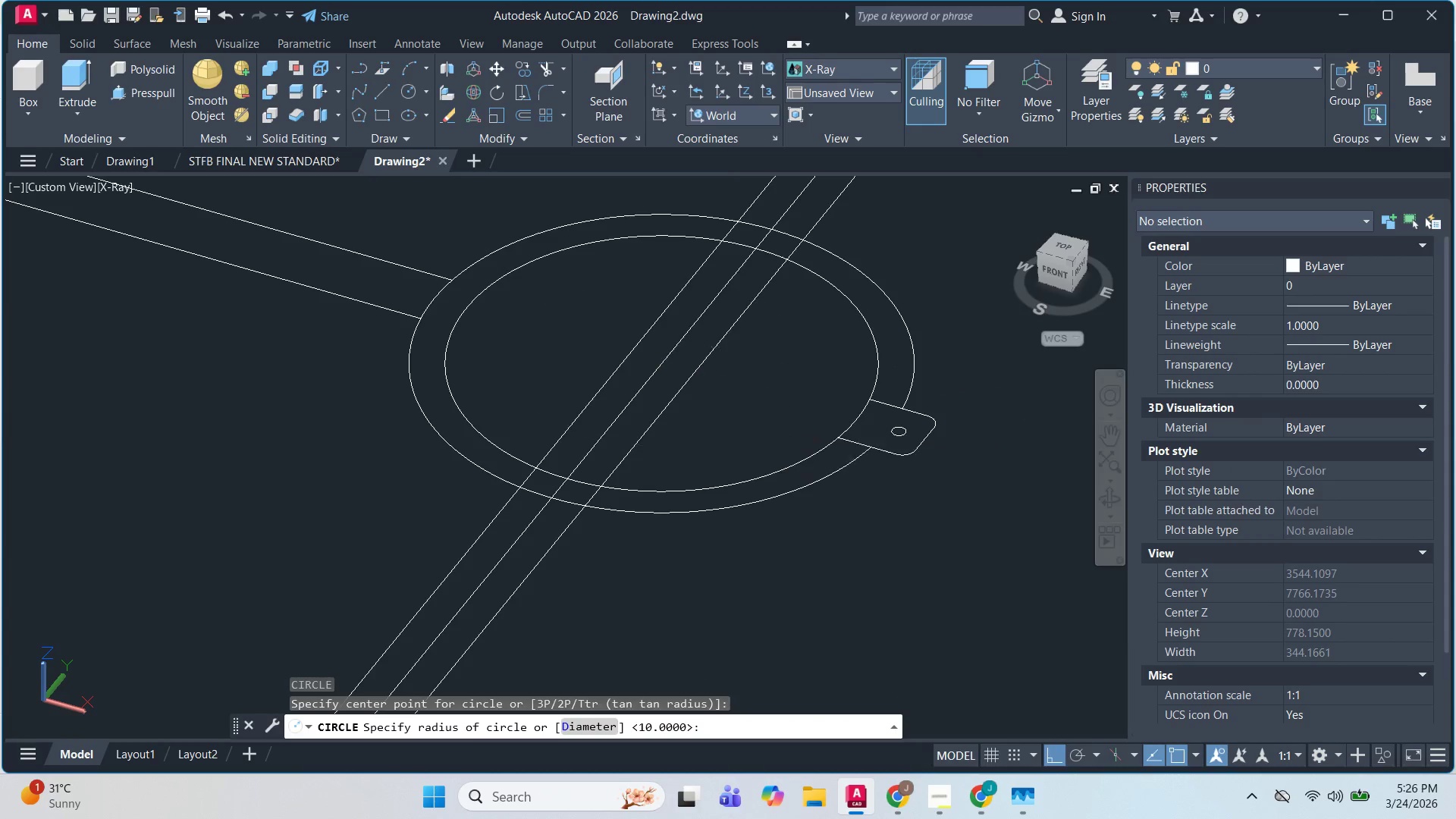 
key(Space)
 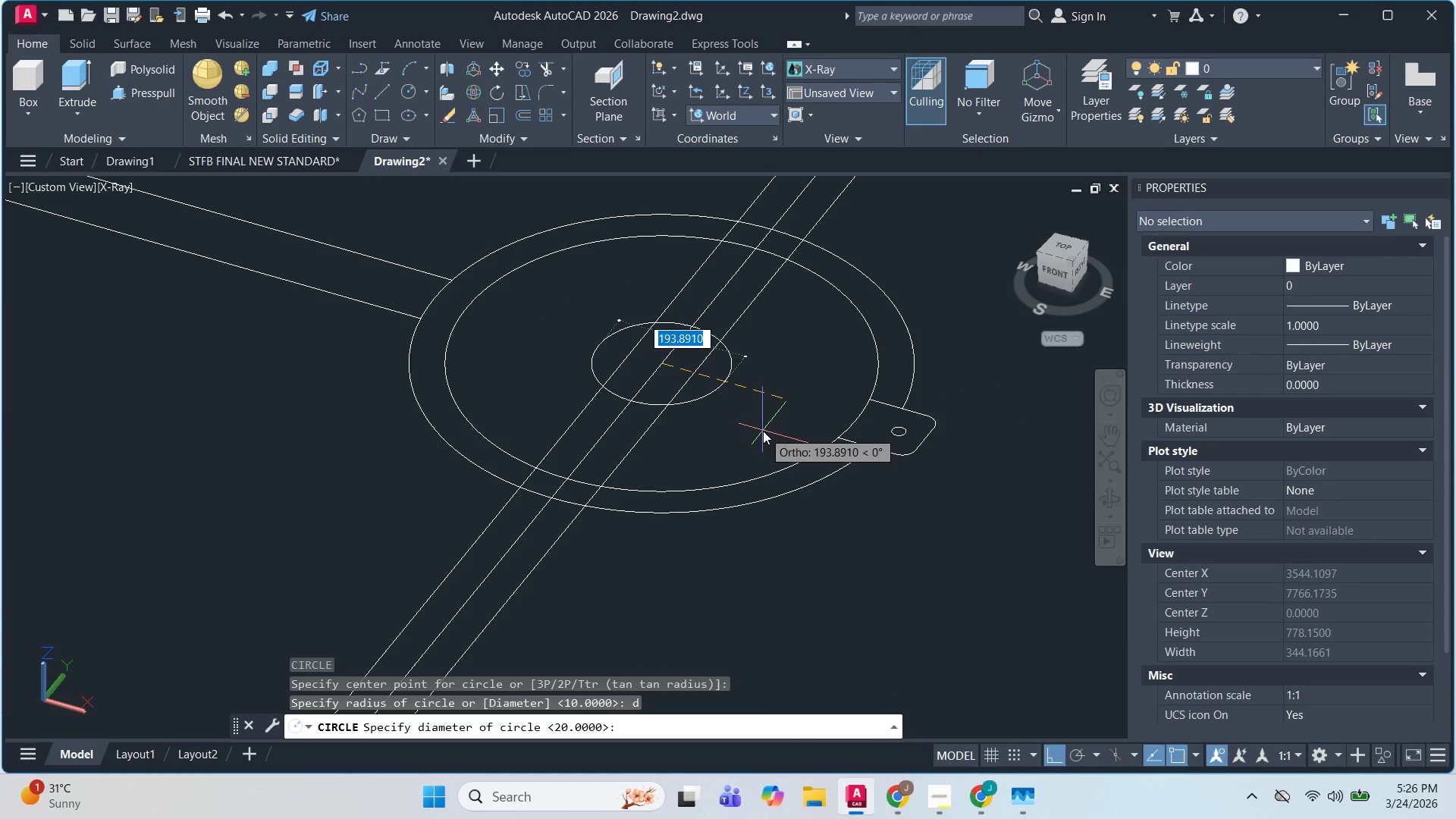 
key(Numpad7)
 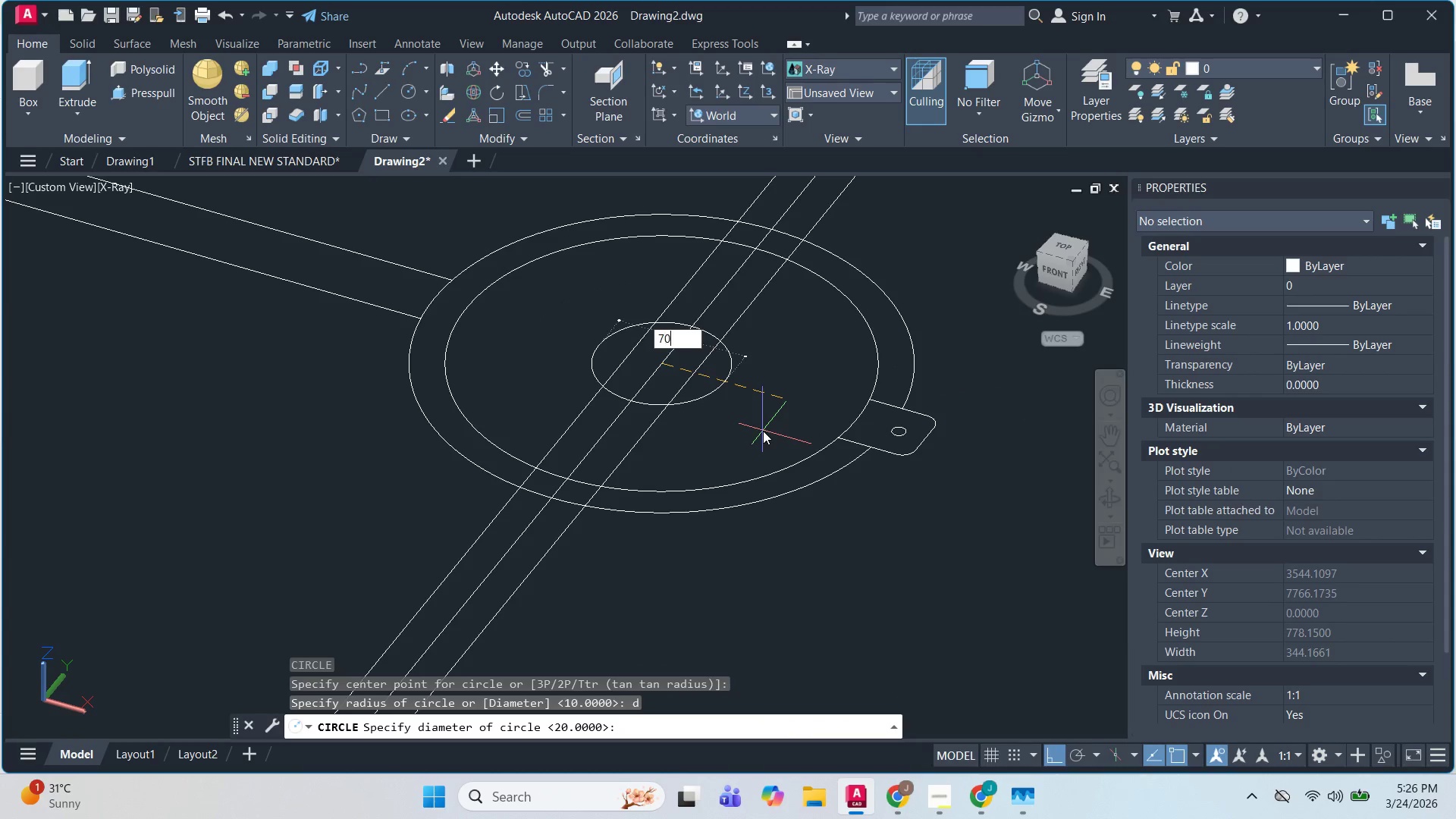 
key(Numpad0)
 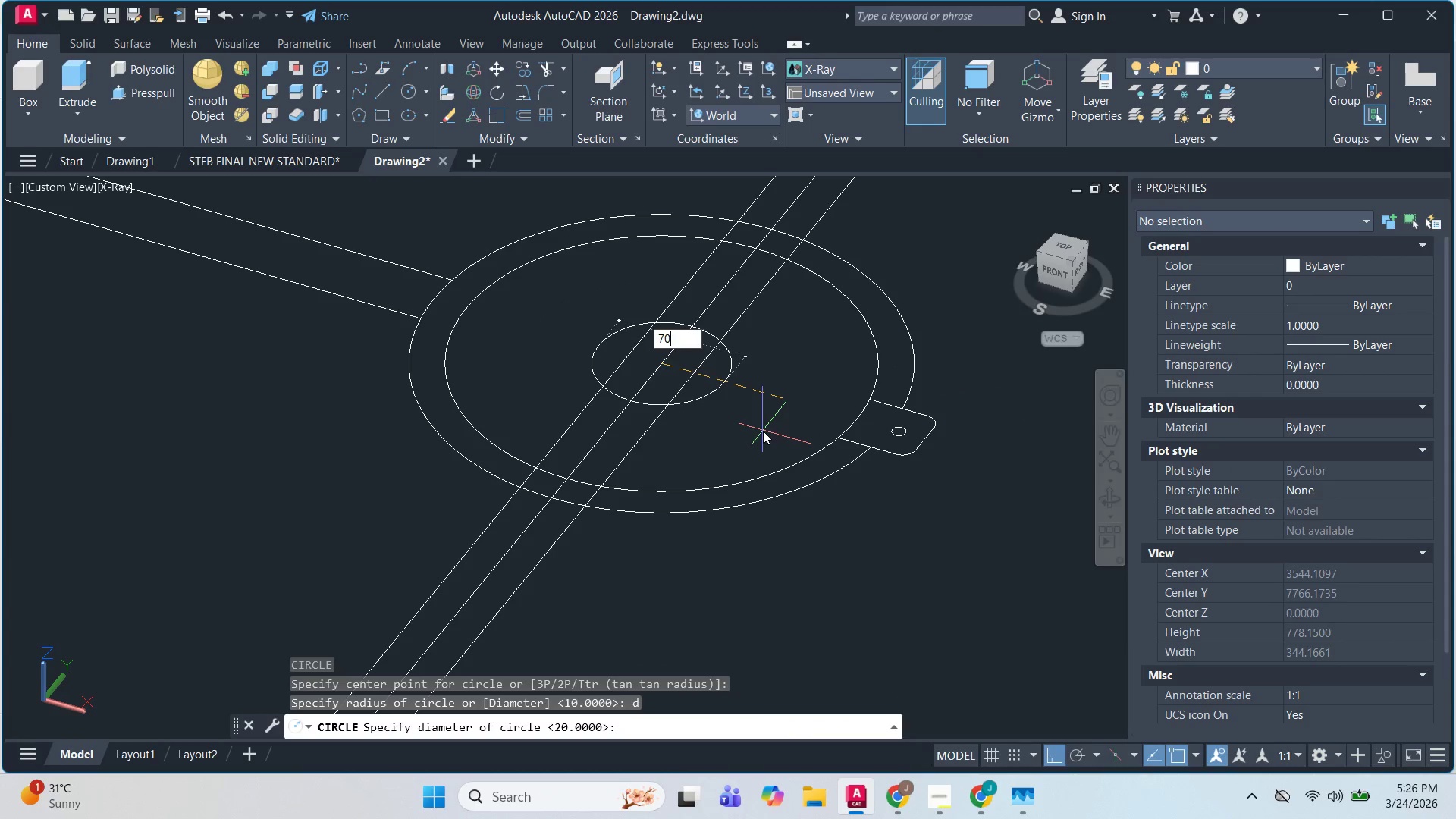 
key(Numpad0)
 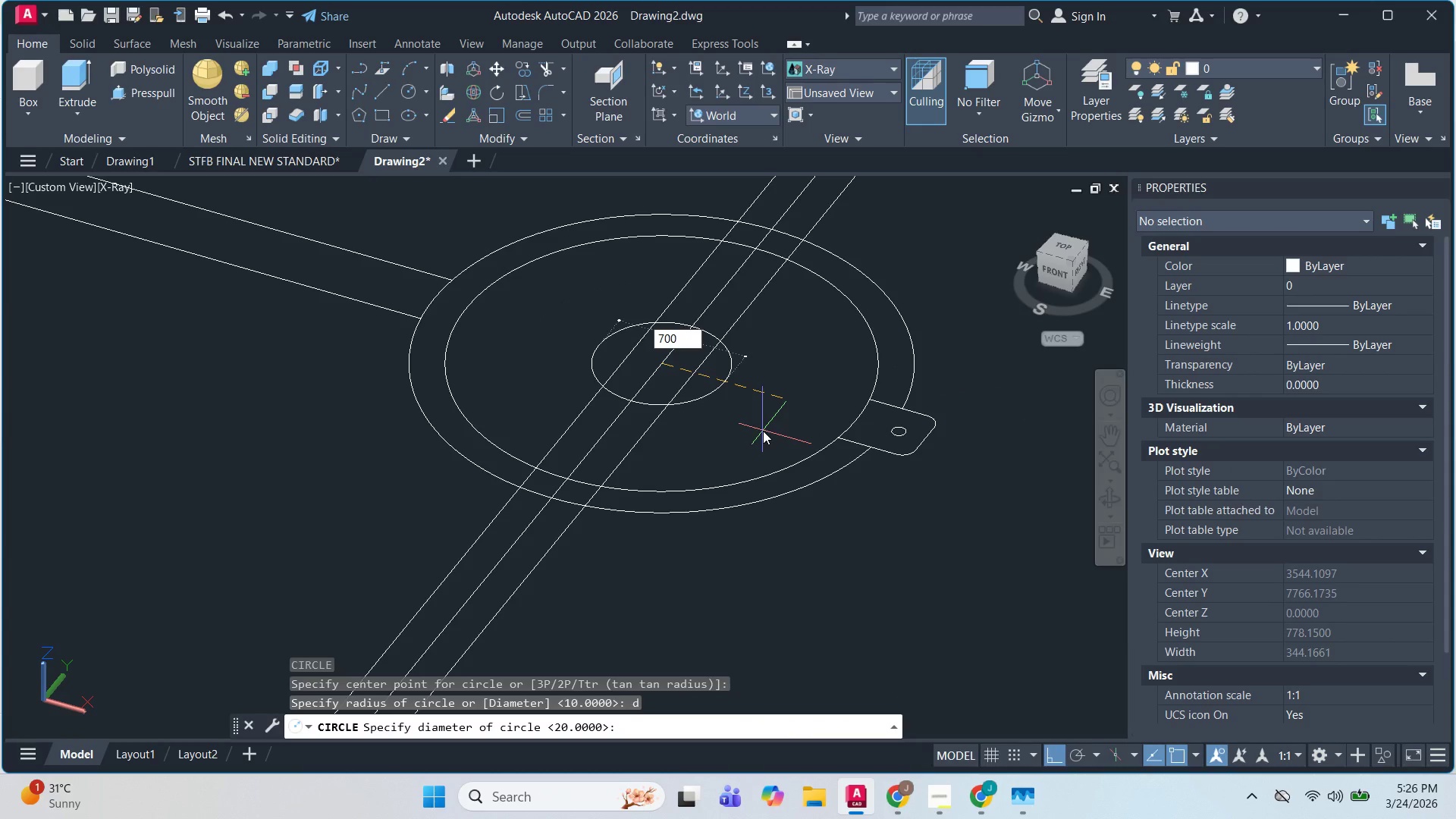 
key(NumpadEnter)
 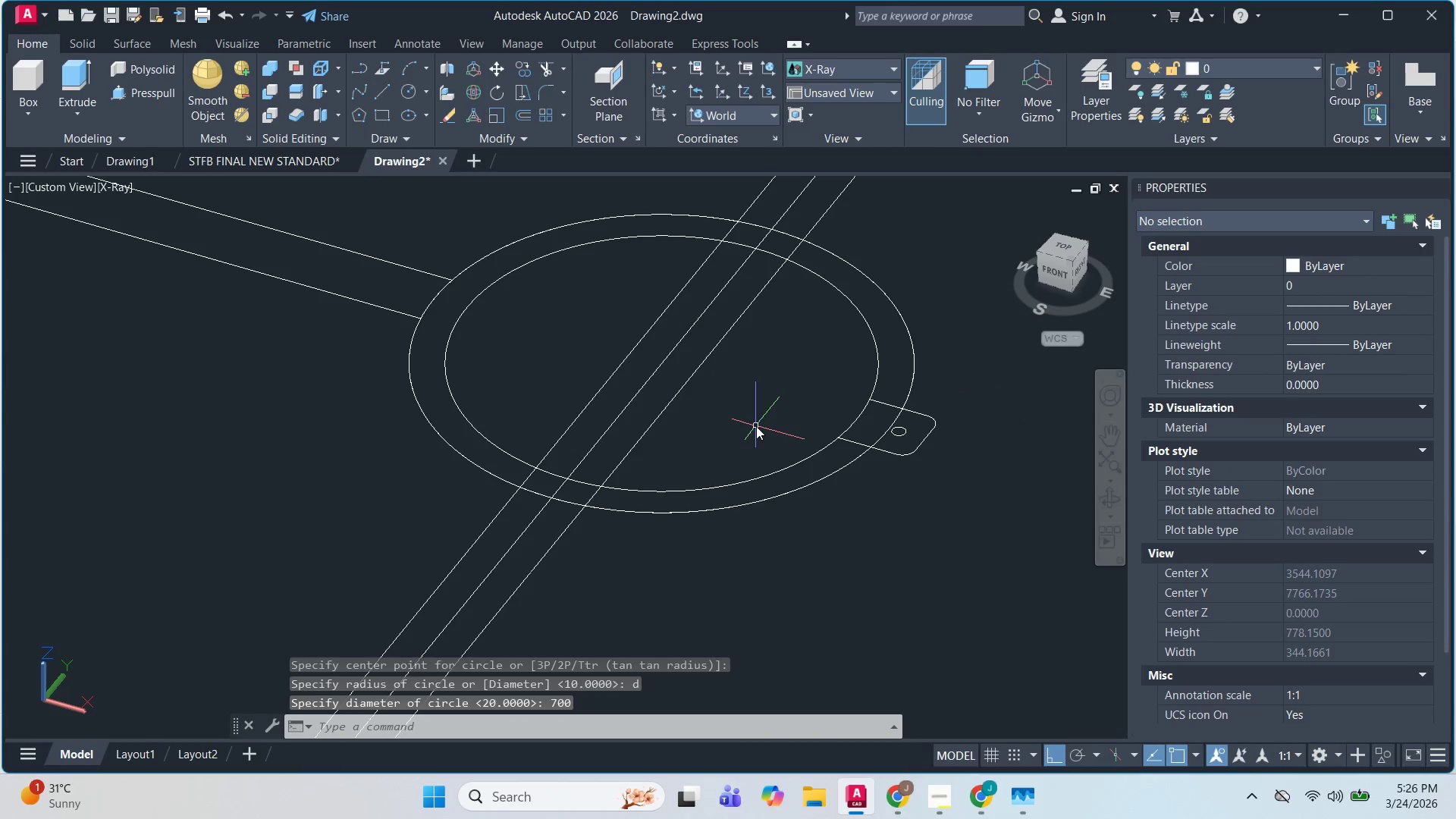 
key(Escape)
 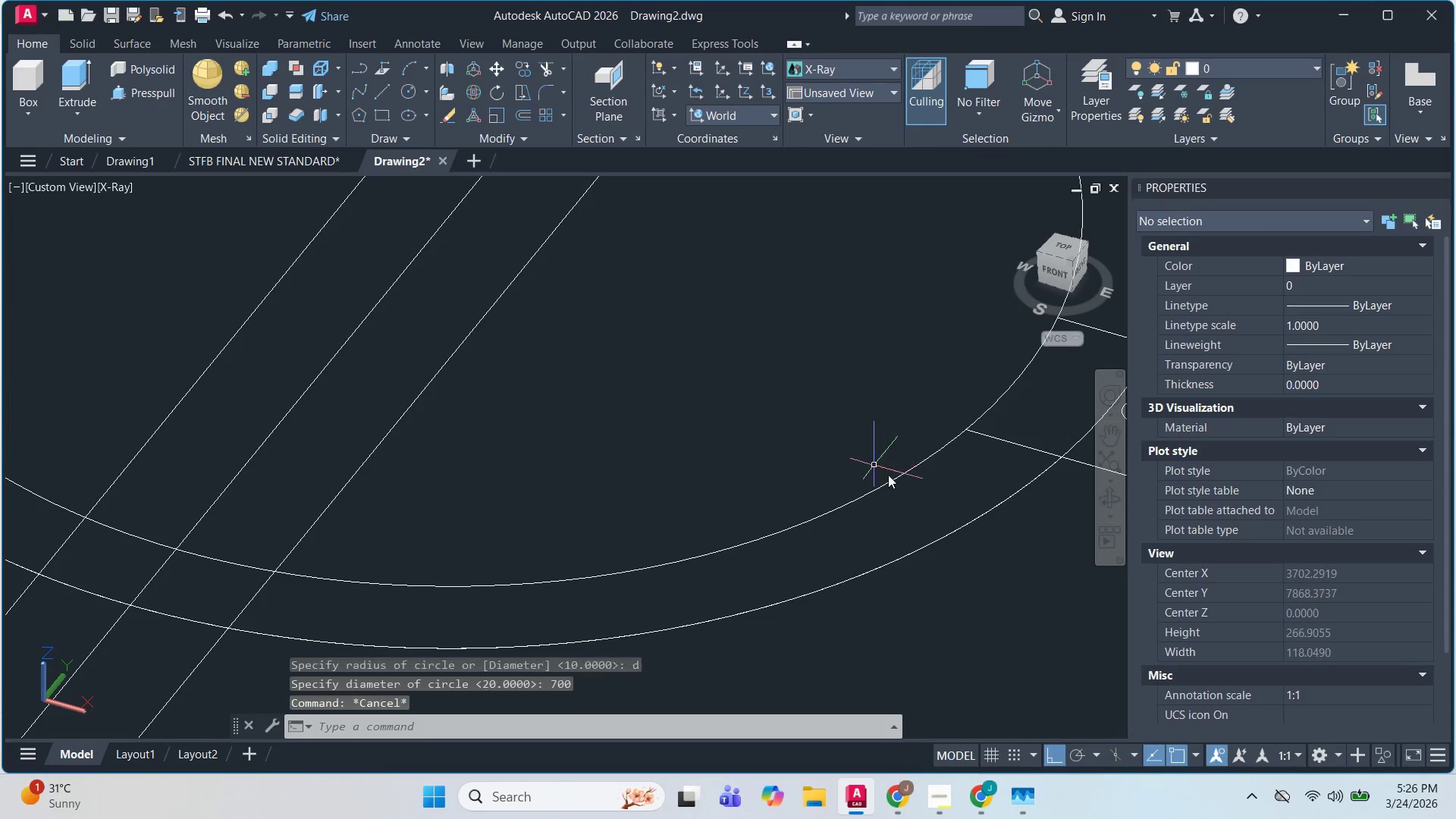 
key(Escape)
 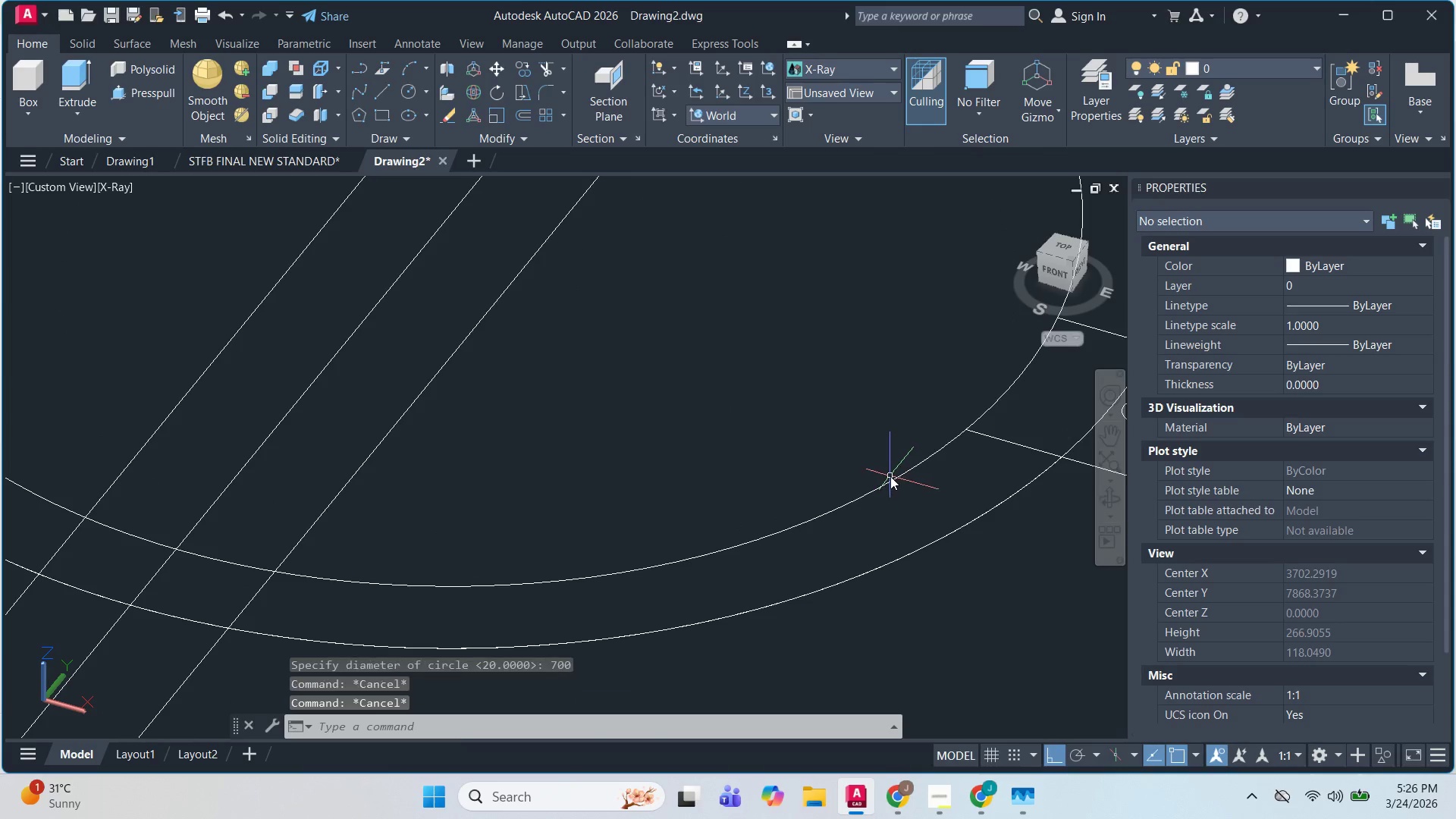 
scroll: coordinate [865, 450], scroll_direction: up, amount: 3.0
 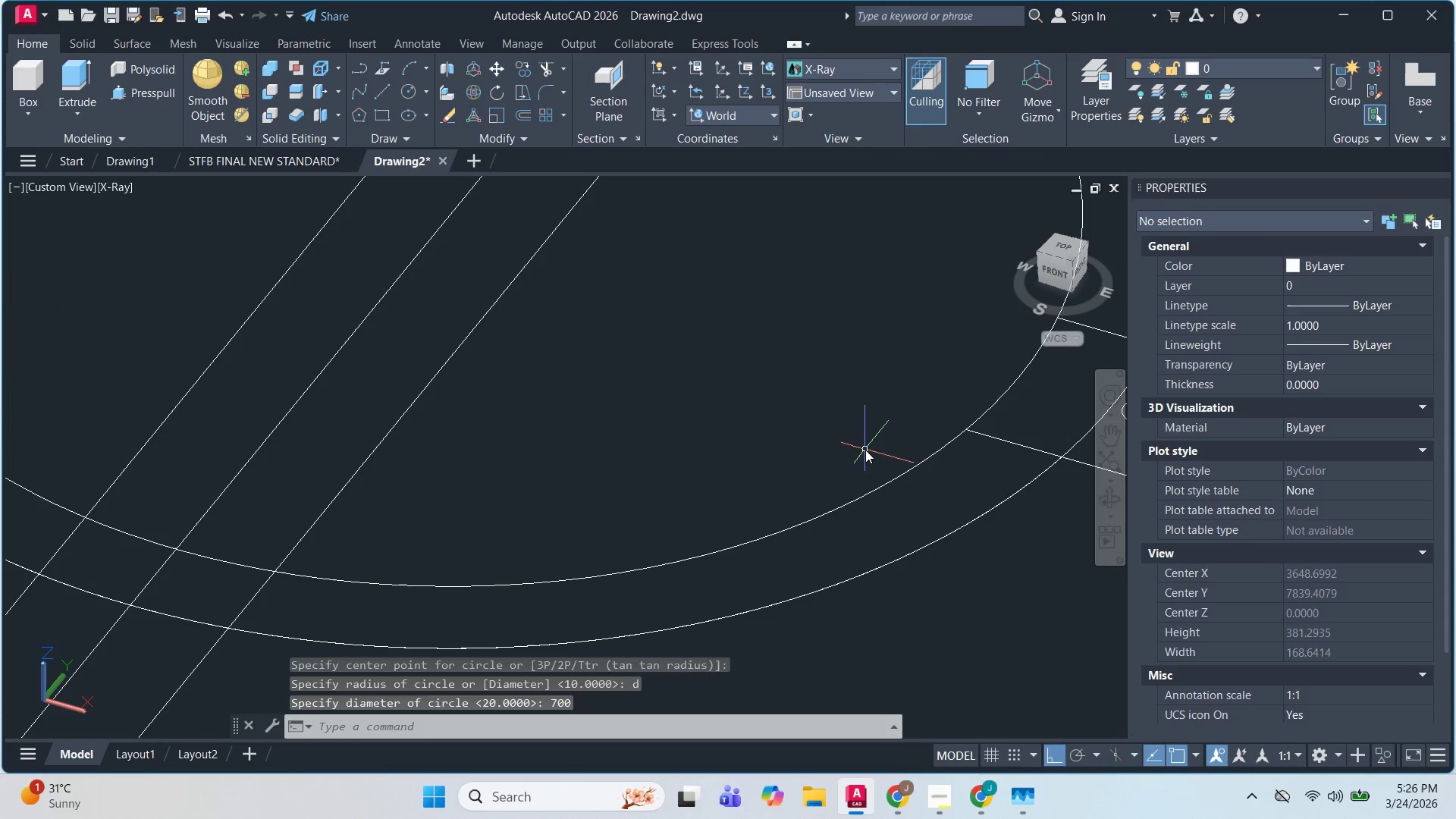 
left_click([890, 476])
 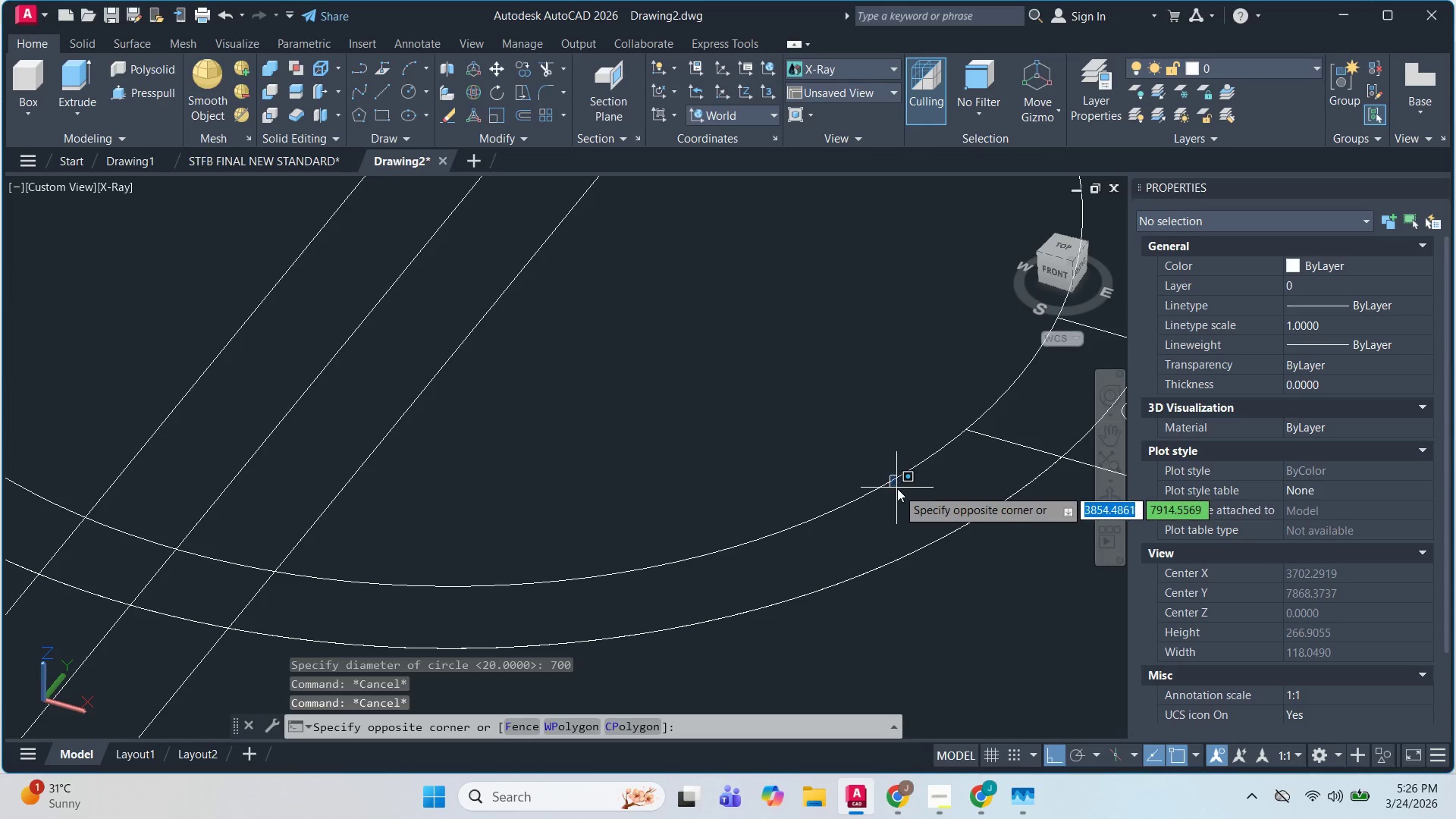 
key(Escape)
 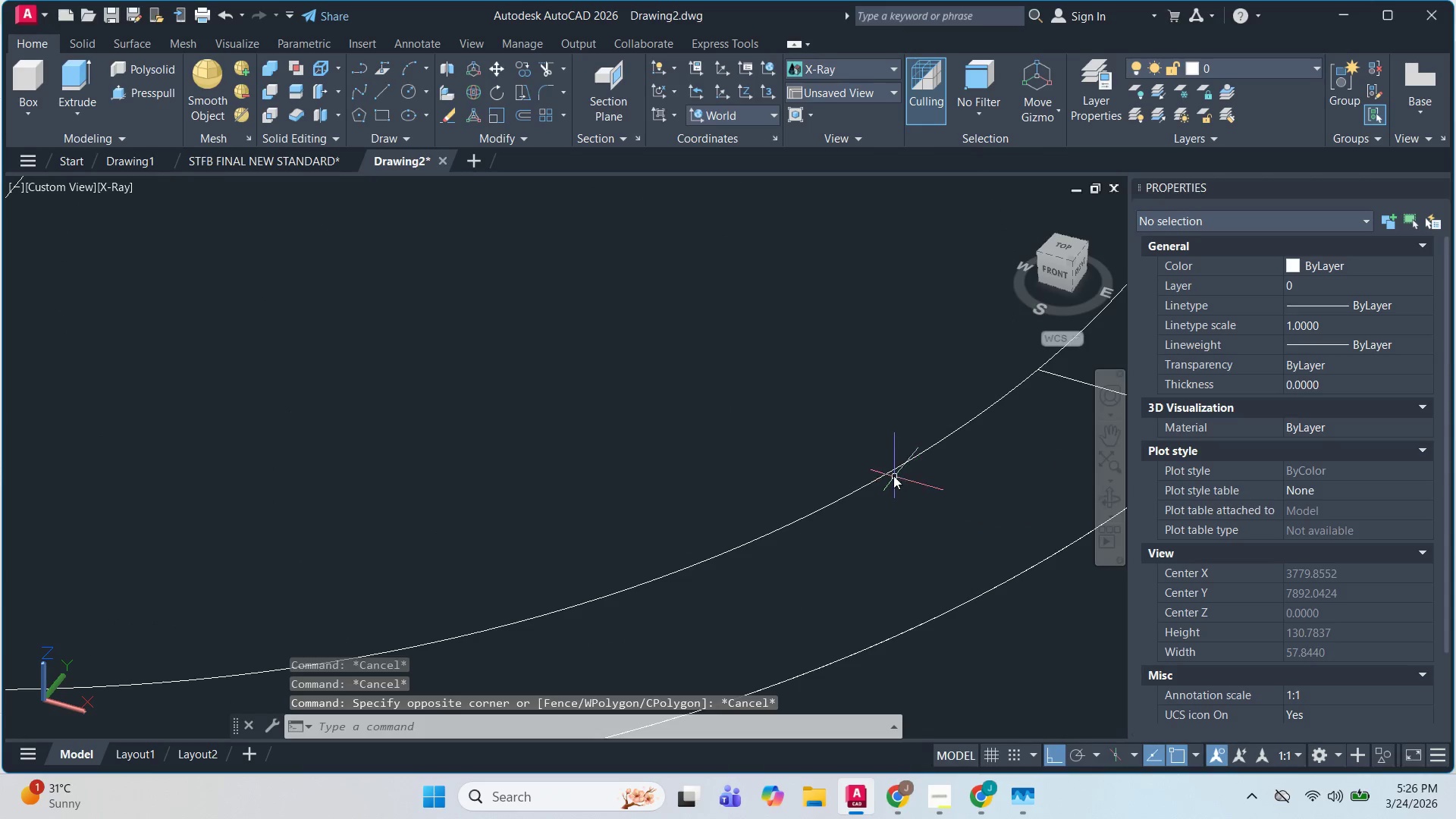 
left_click([893, 474])
 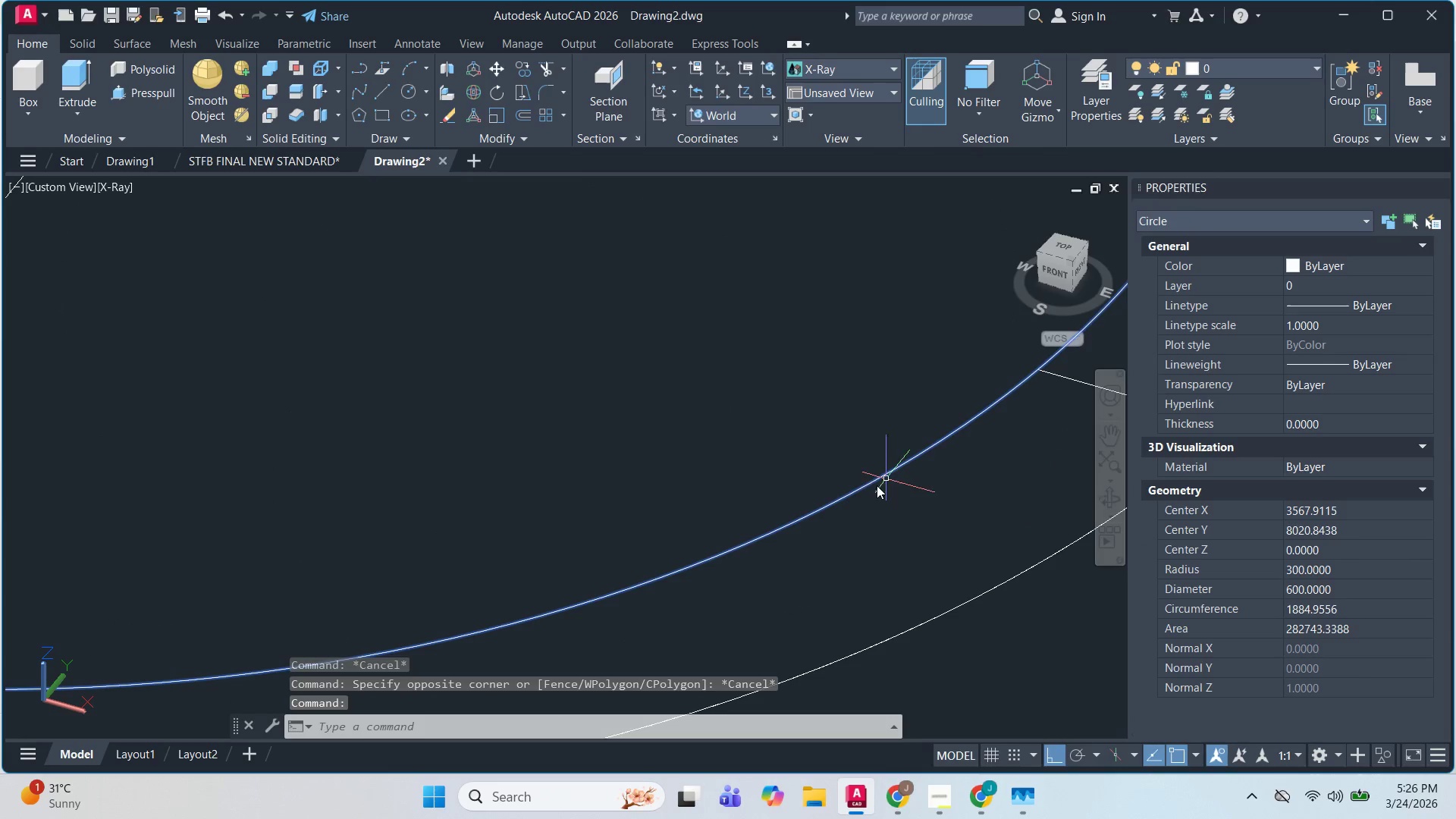 
scroll: coordinate [897, 487], scroll_direction: up, amount: 2.0
 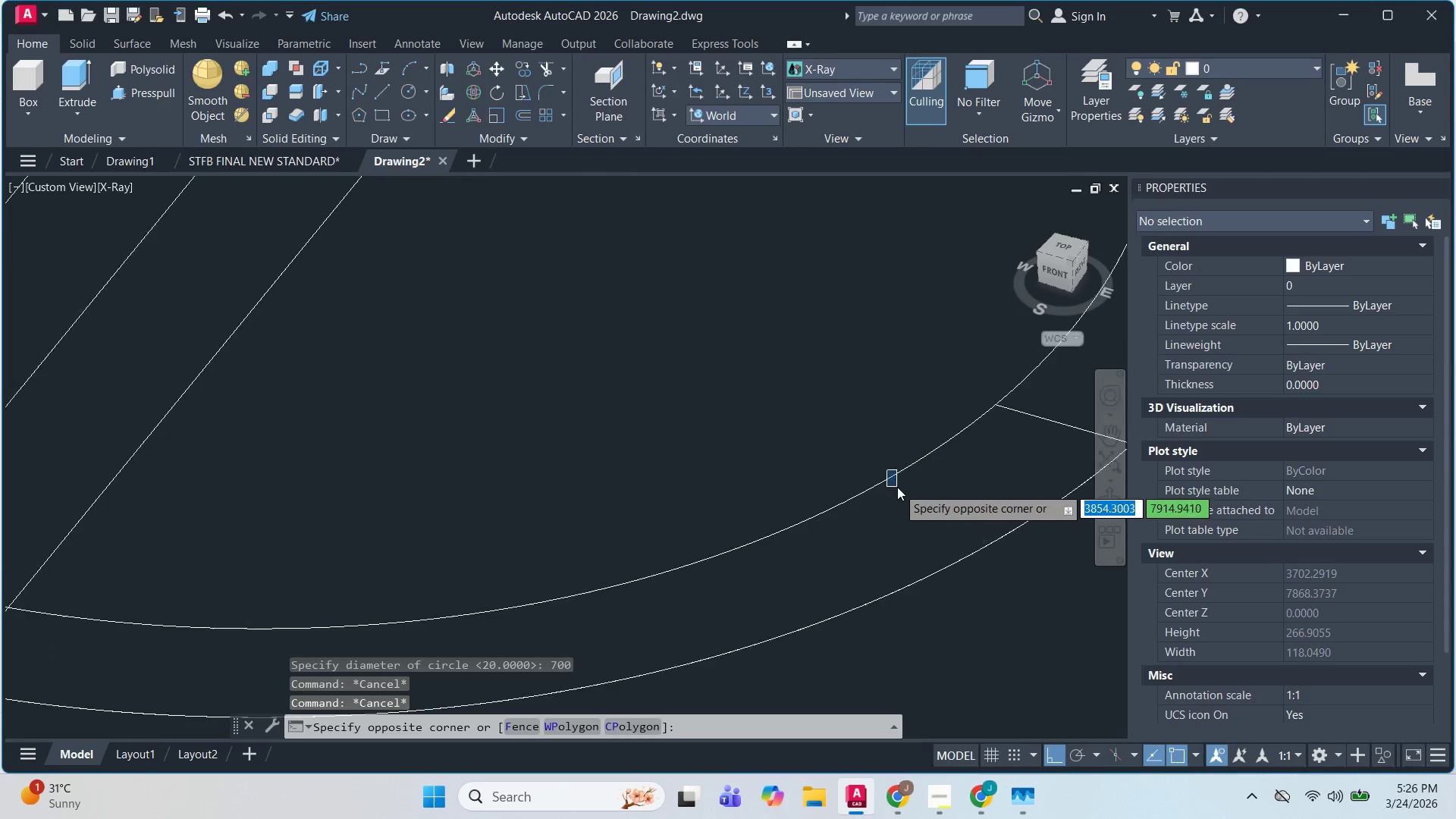 
key(E)
 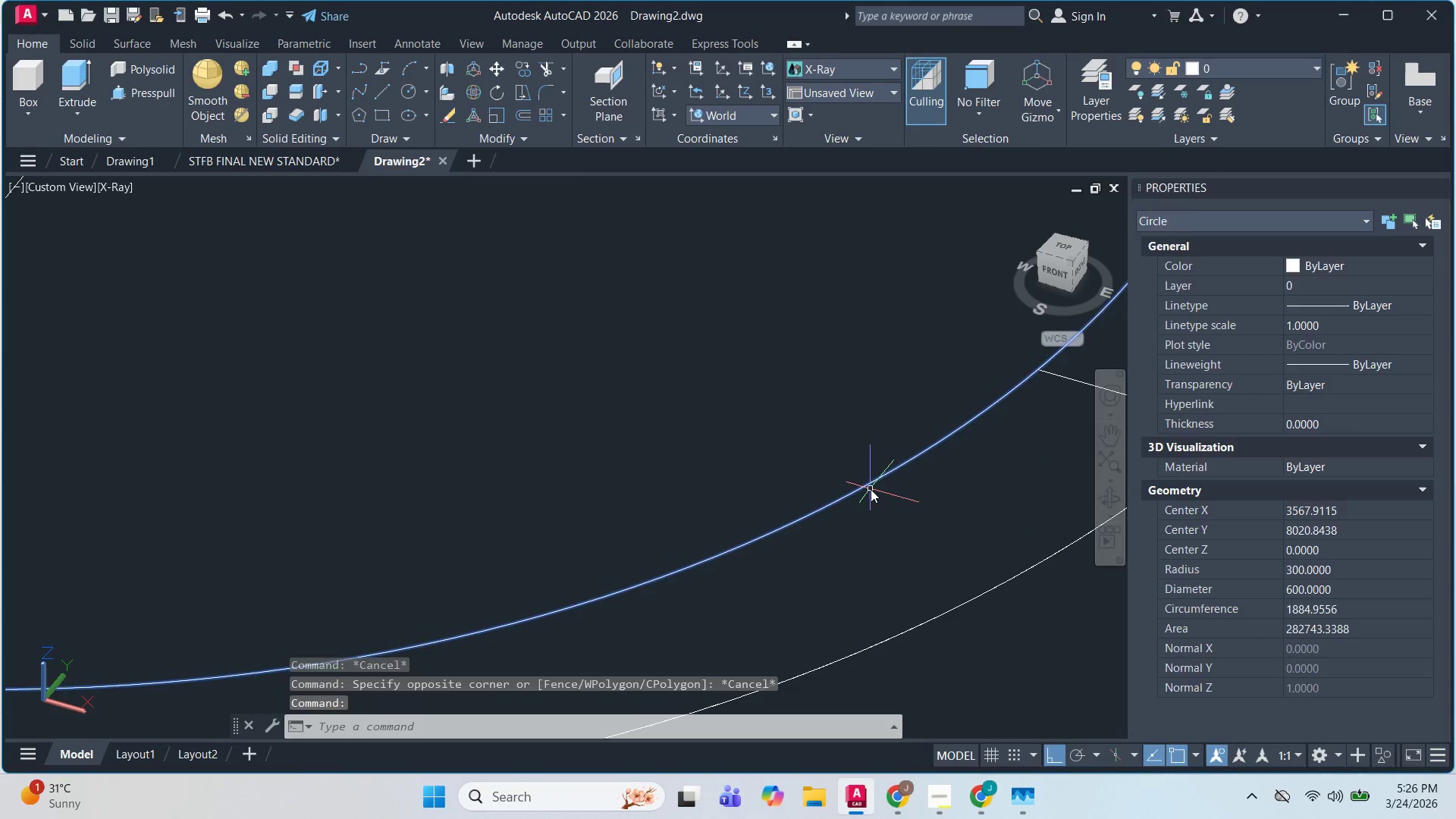 
key(Space)
 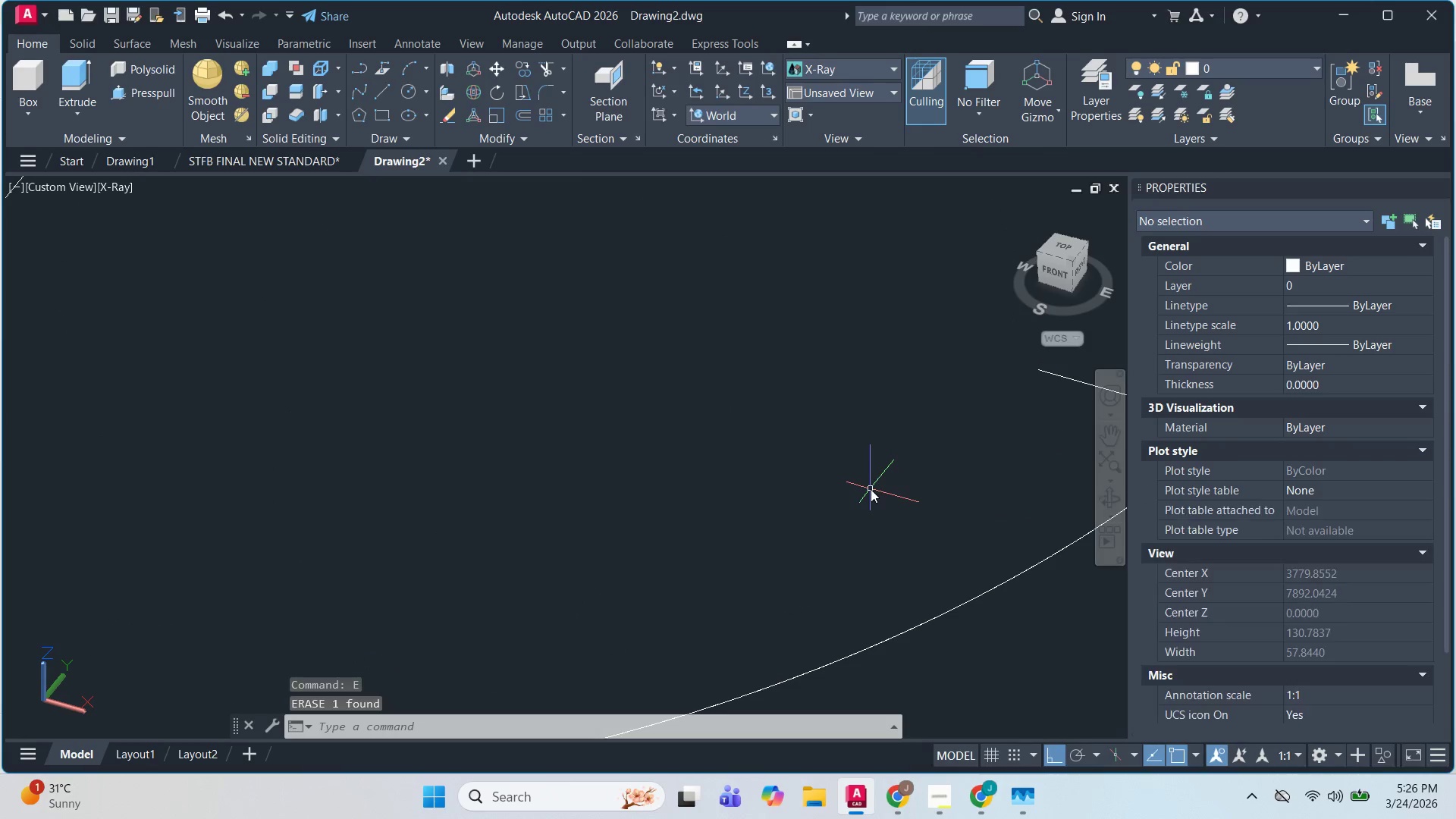 
scroll: coordinate [869, 487], scroll_direction: down, amount: 4.0
 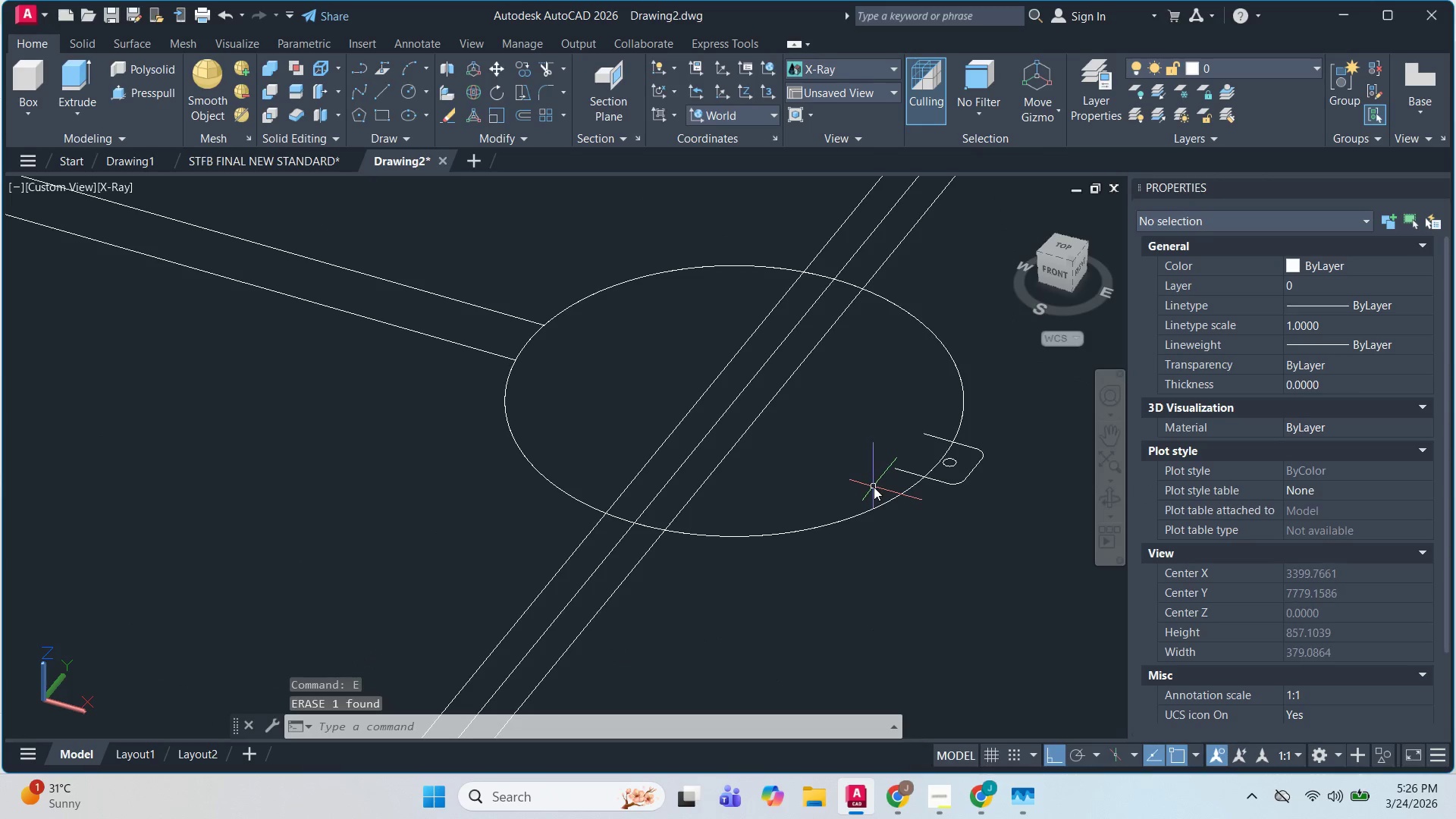 
key(Control+Z)
 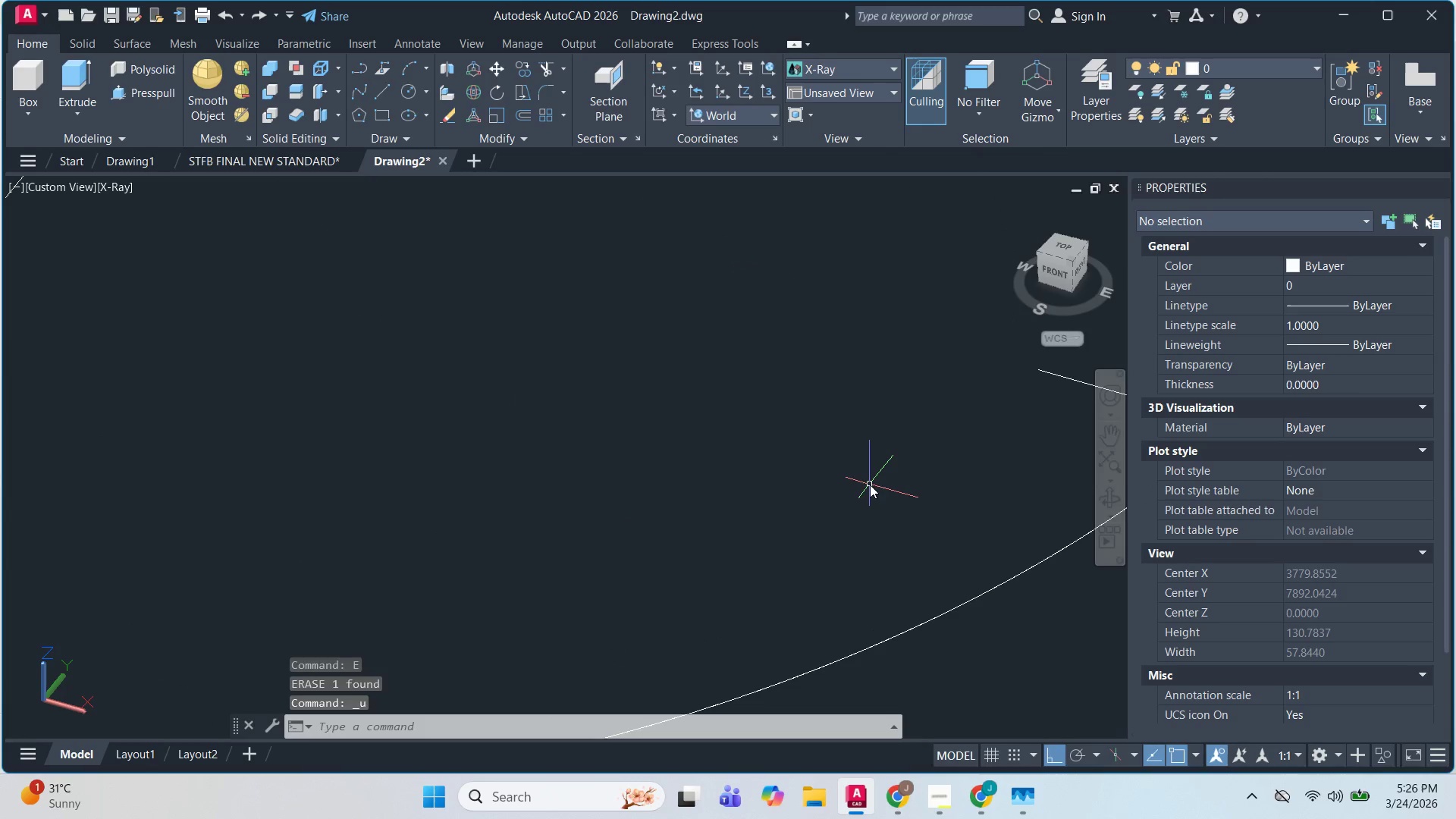 
key(Control+Z)
 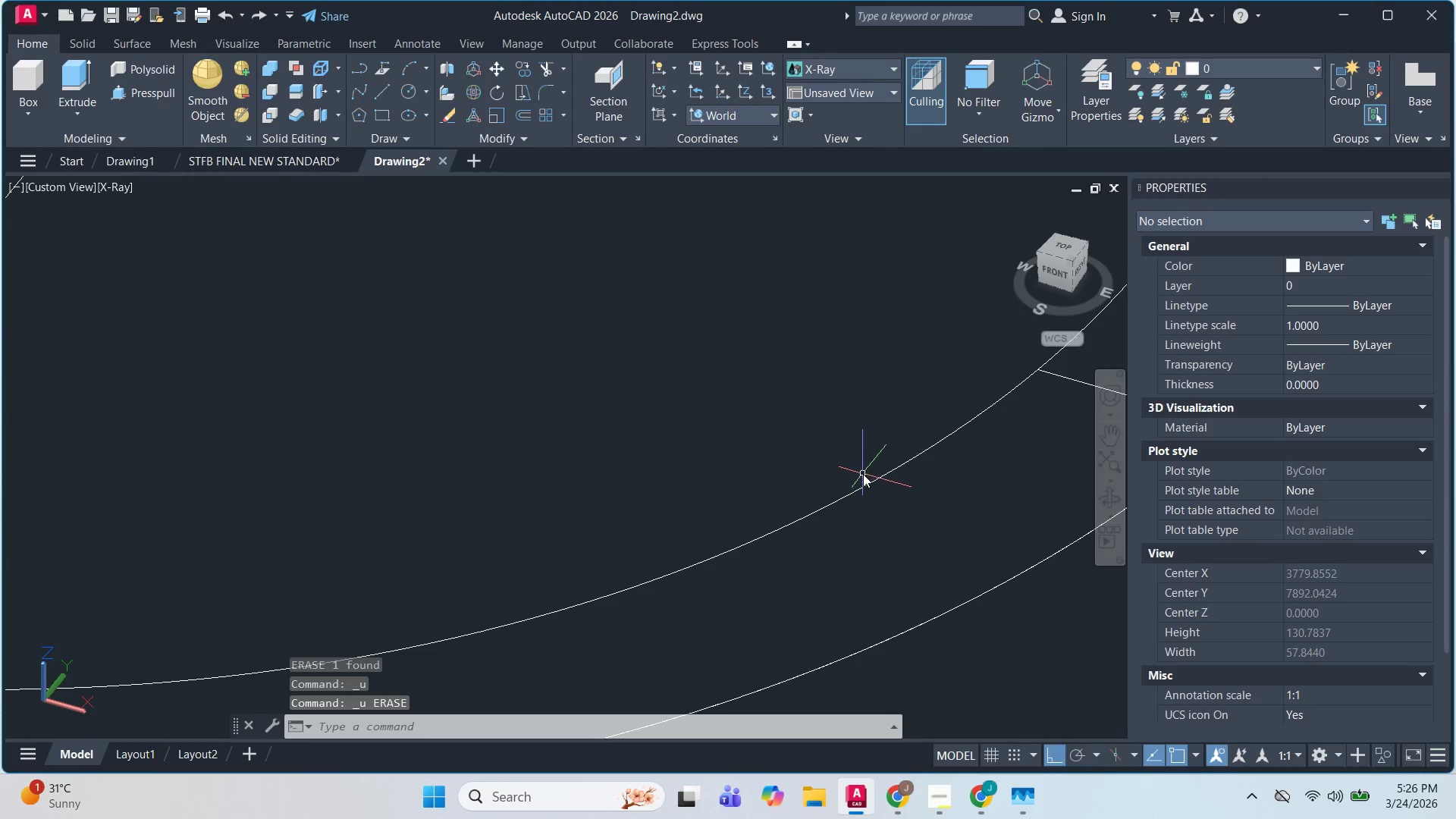 
key(Escape)
 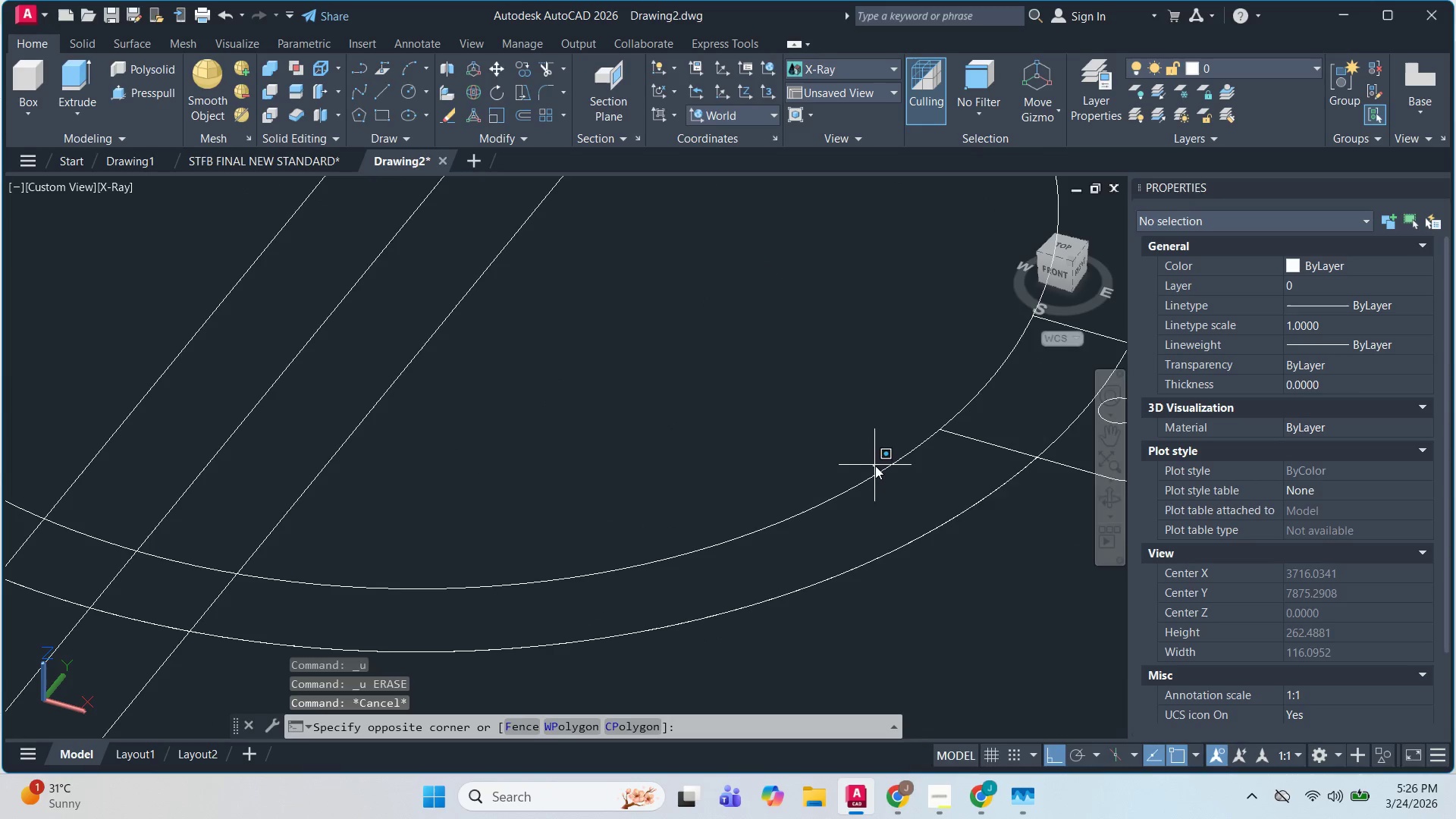 
scroll: coordinate [873, 466], scroll_direction: down, amount: 1.0
 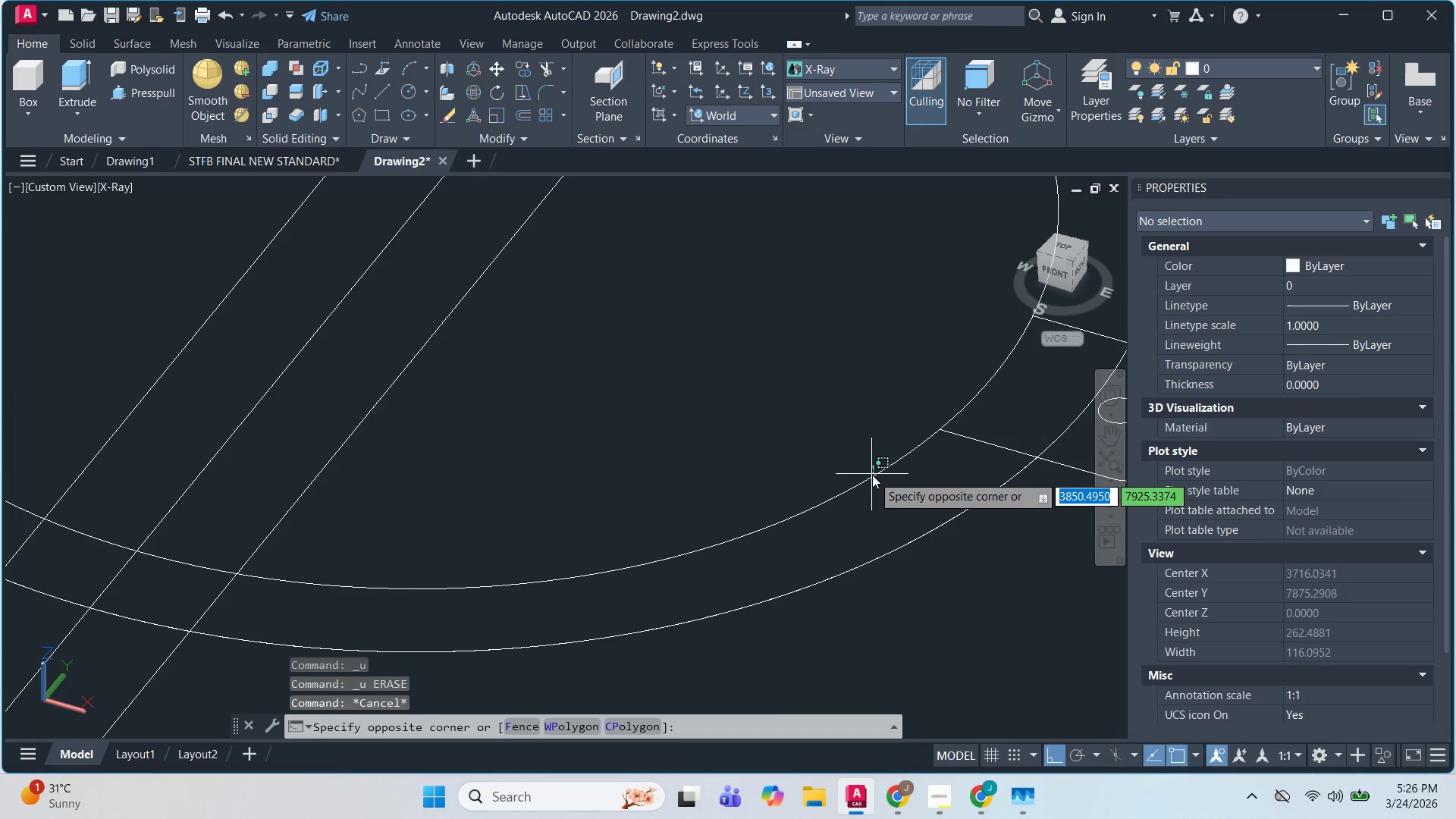 
key(Escape)
 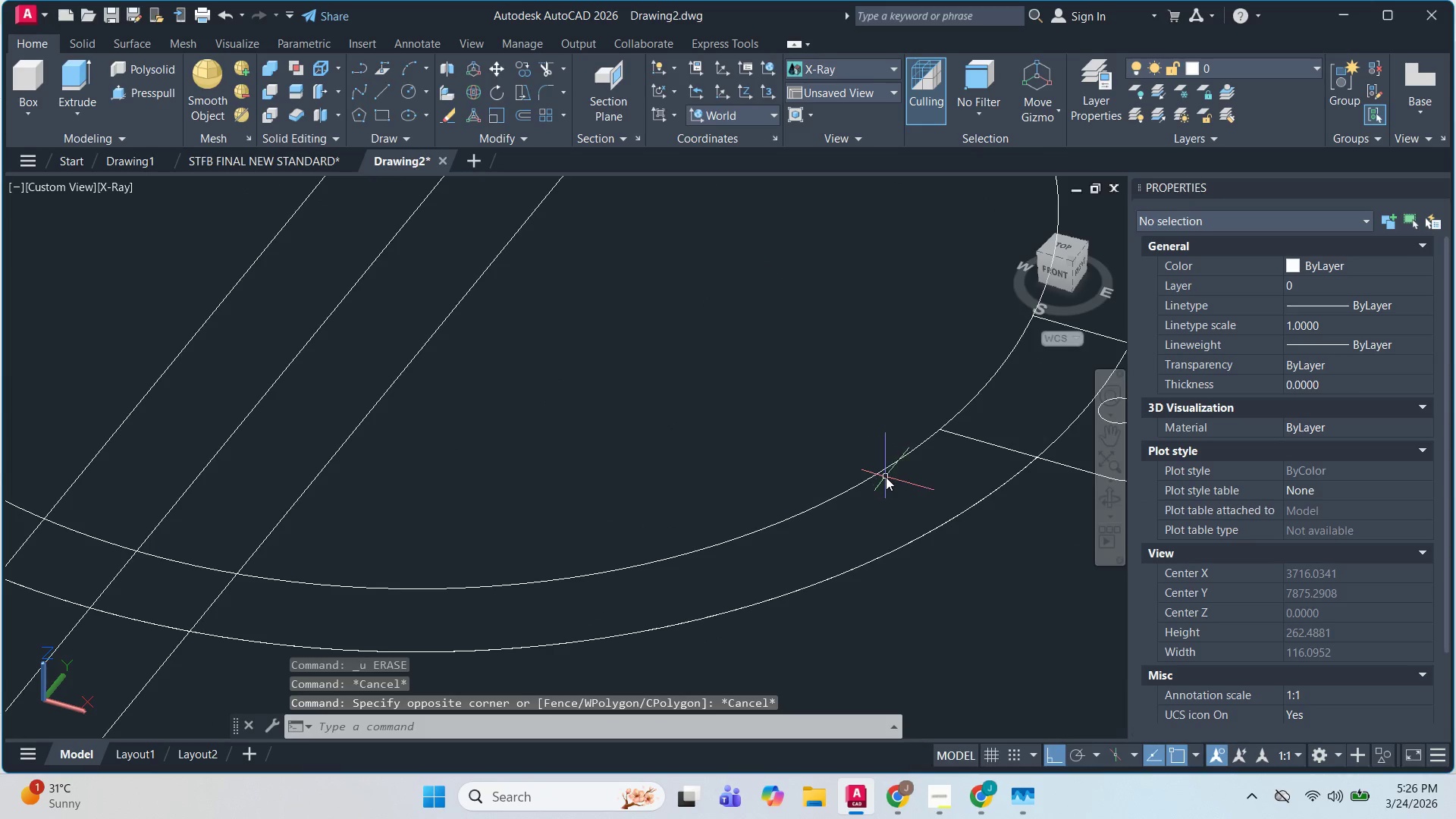 
left_click([886, 477])
 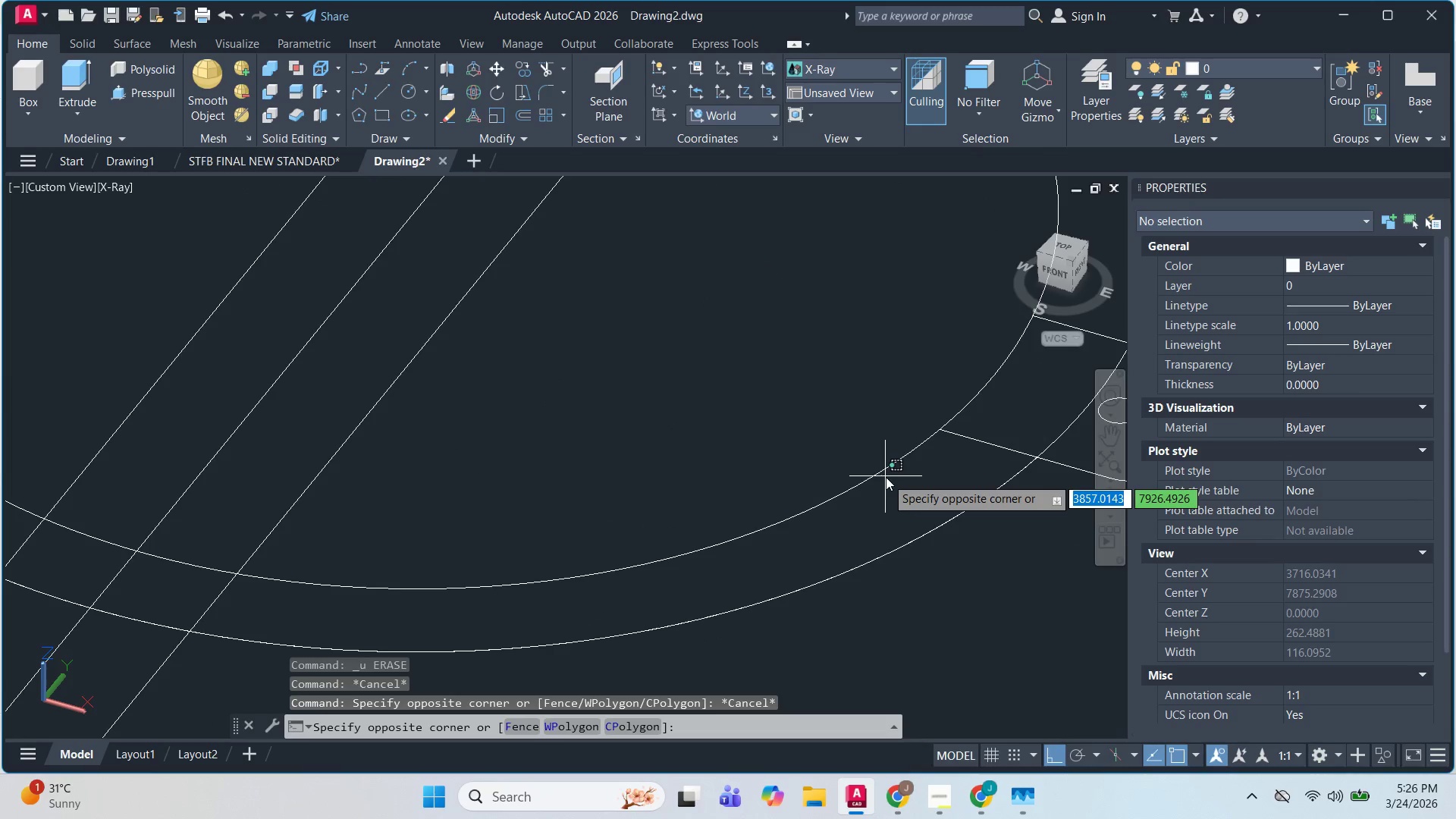 
key(Escape)
 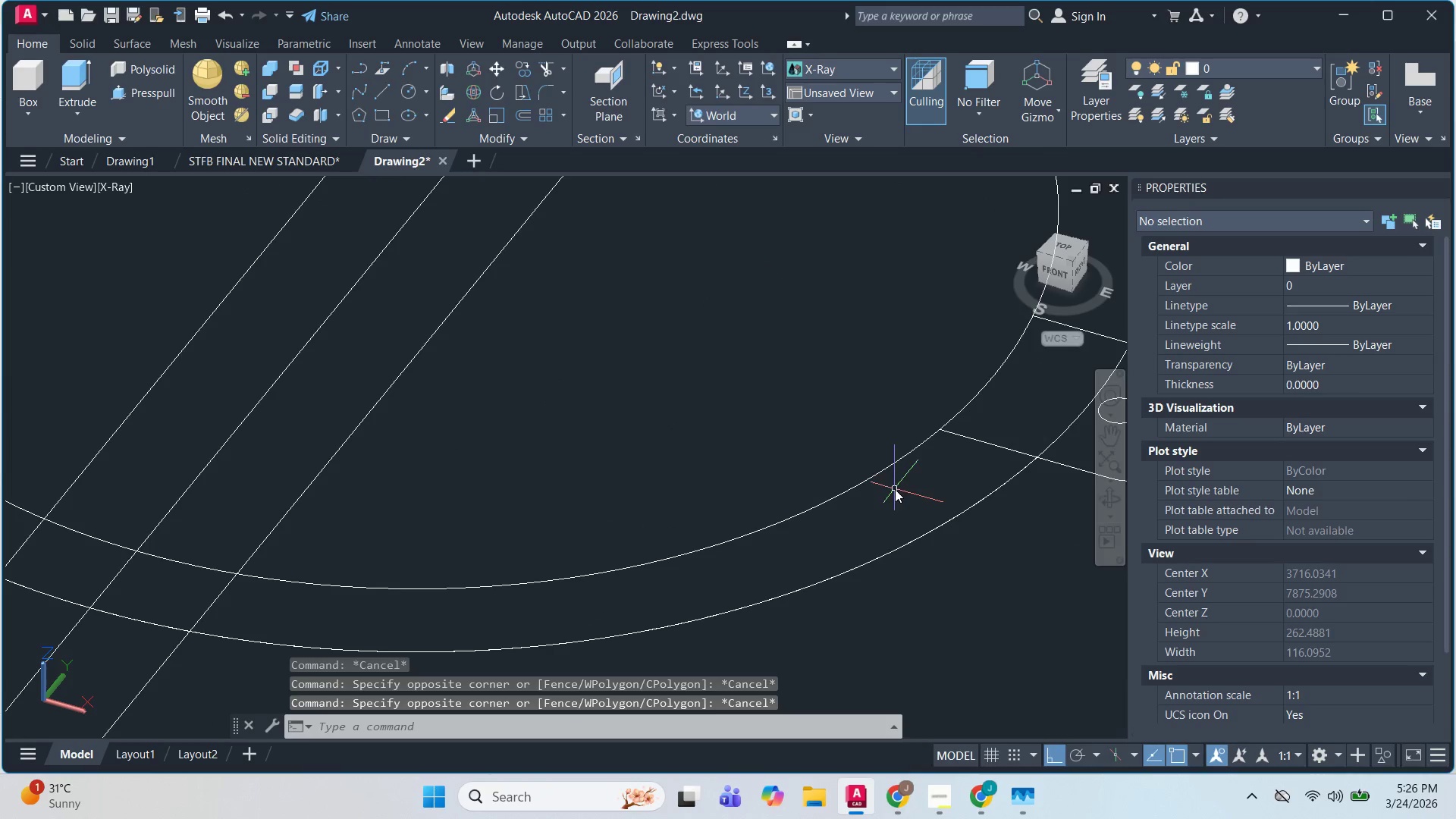 
left_click([886, 479])
 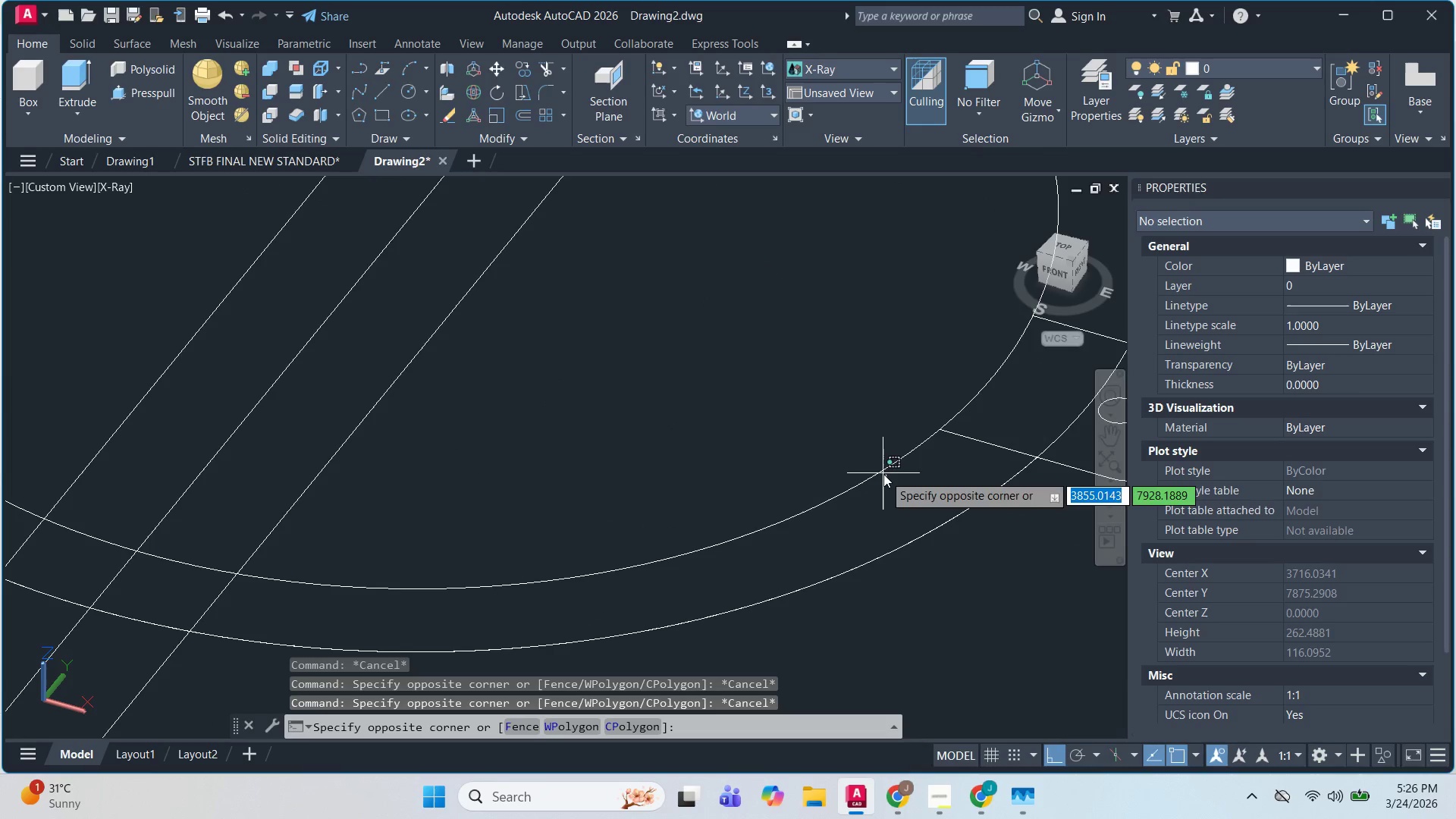 
key(Escape)
 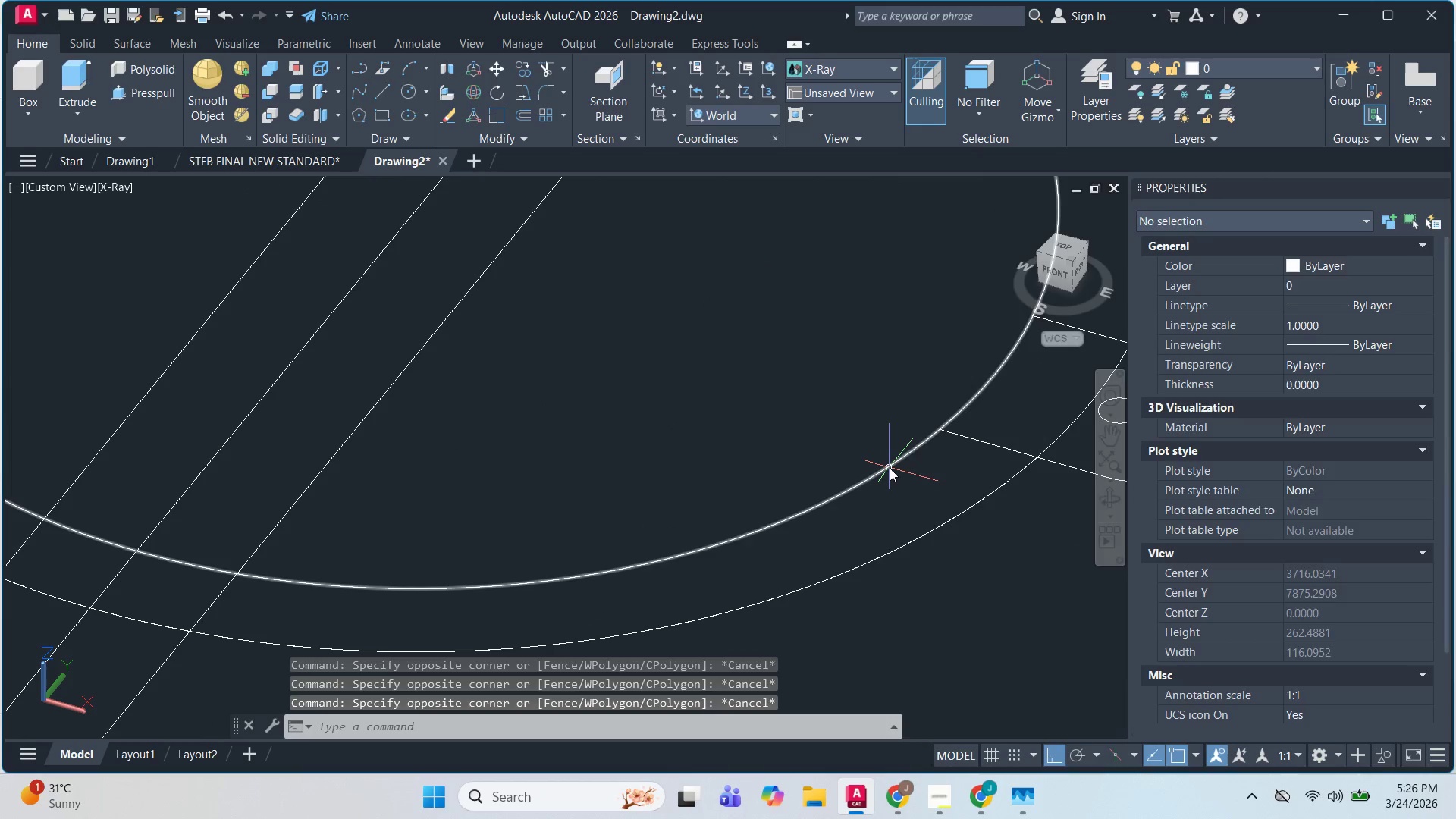 
left_click([890, 468])
 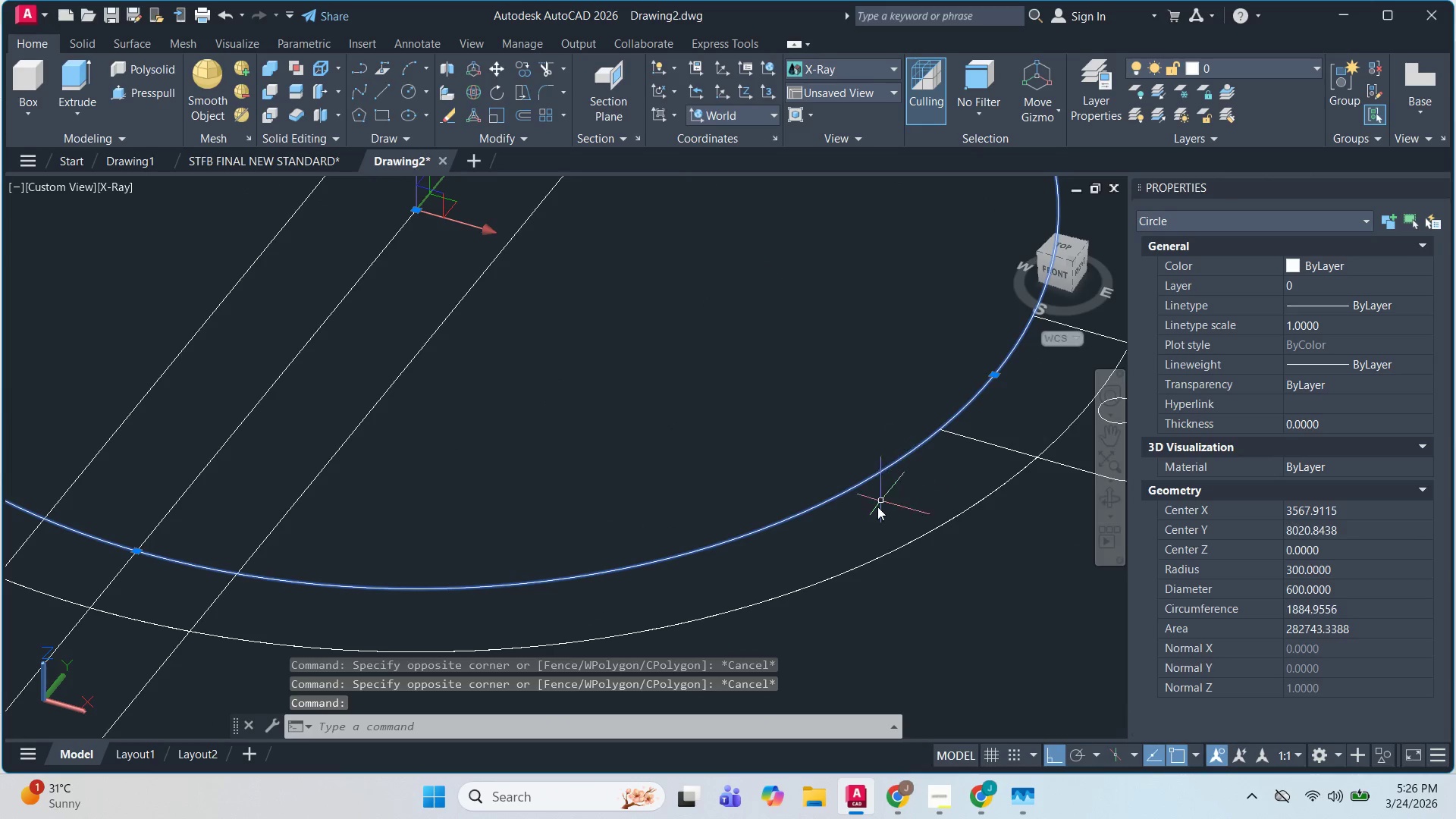 
key(E)
 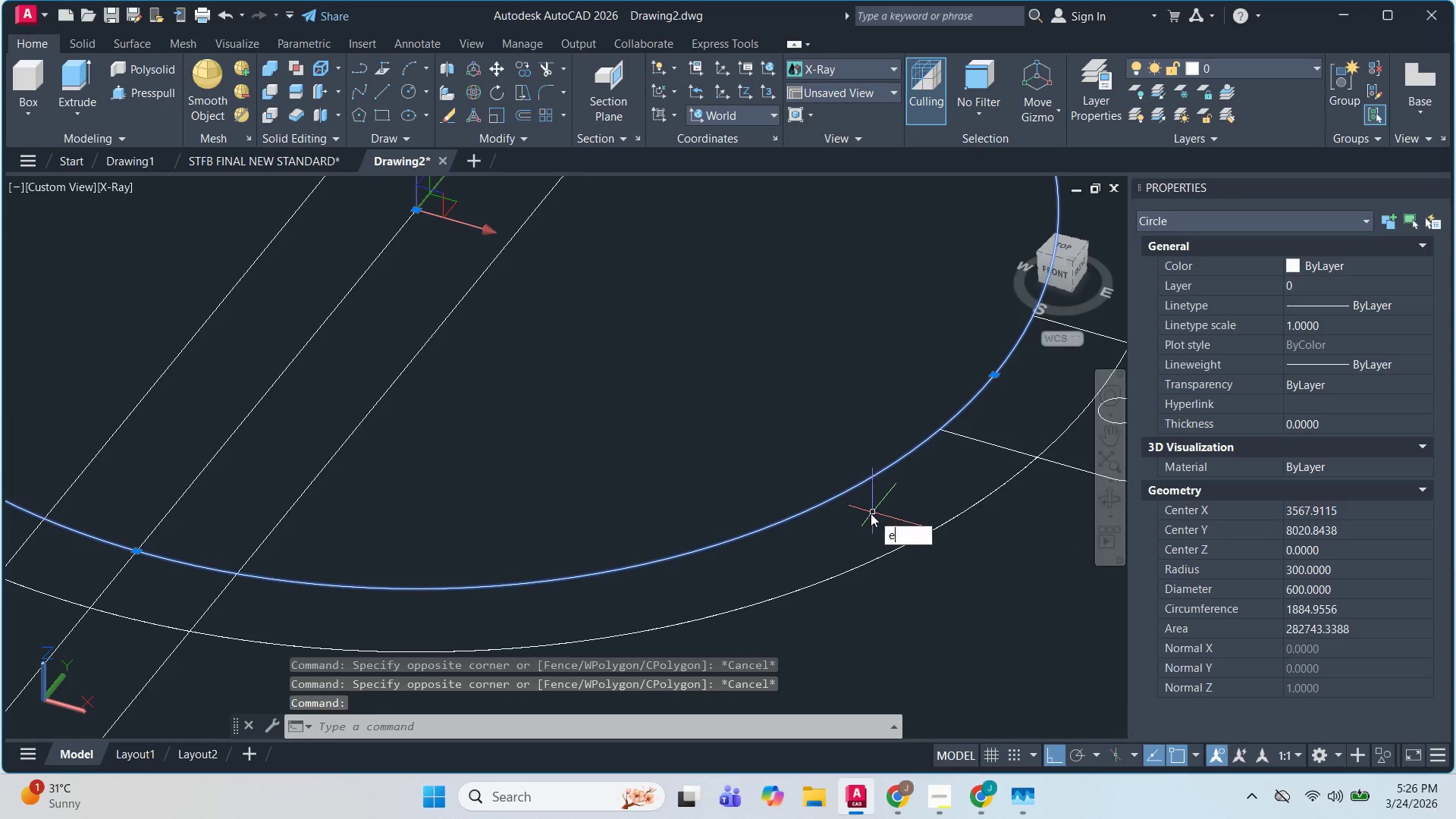 
key(Space)
 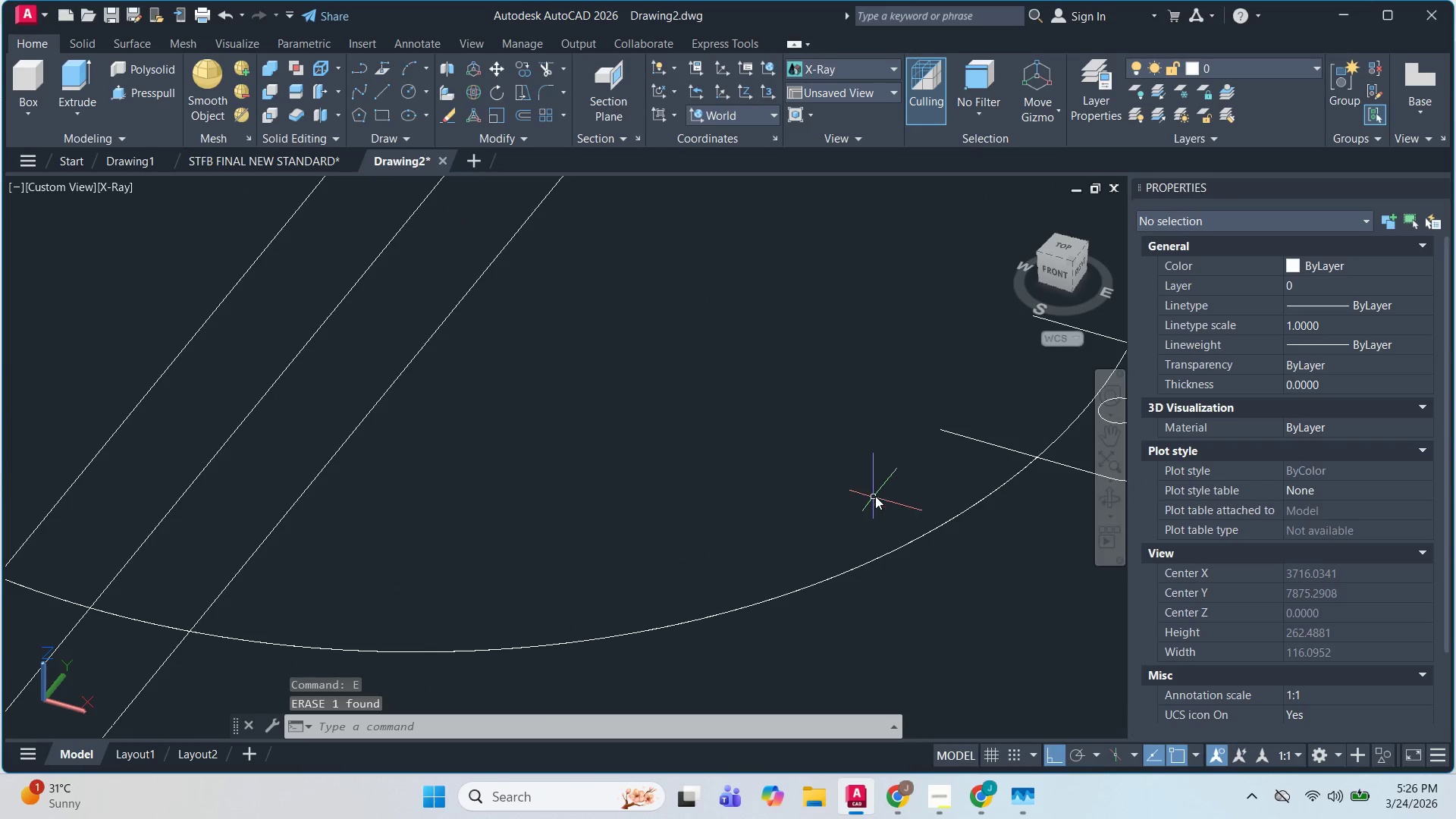 
key(Control+Z)
 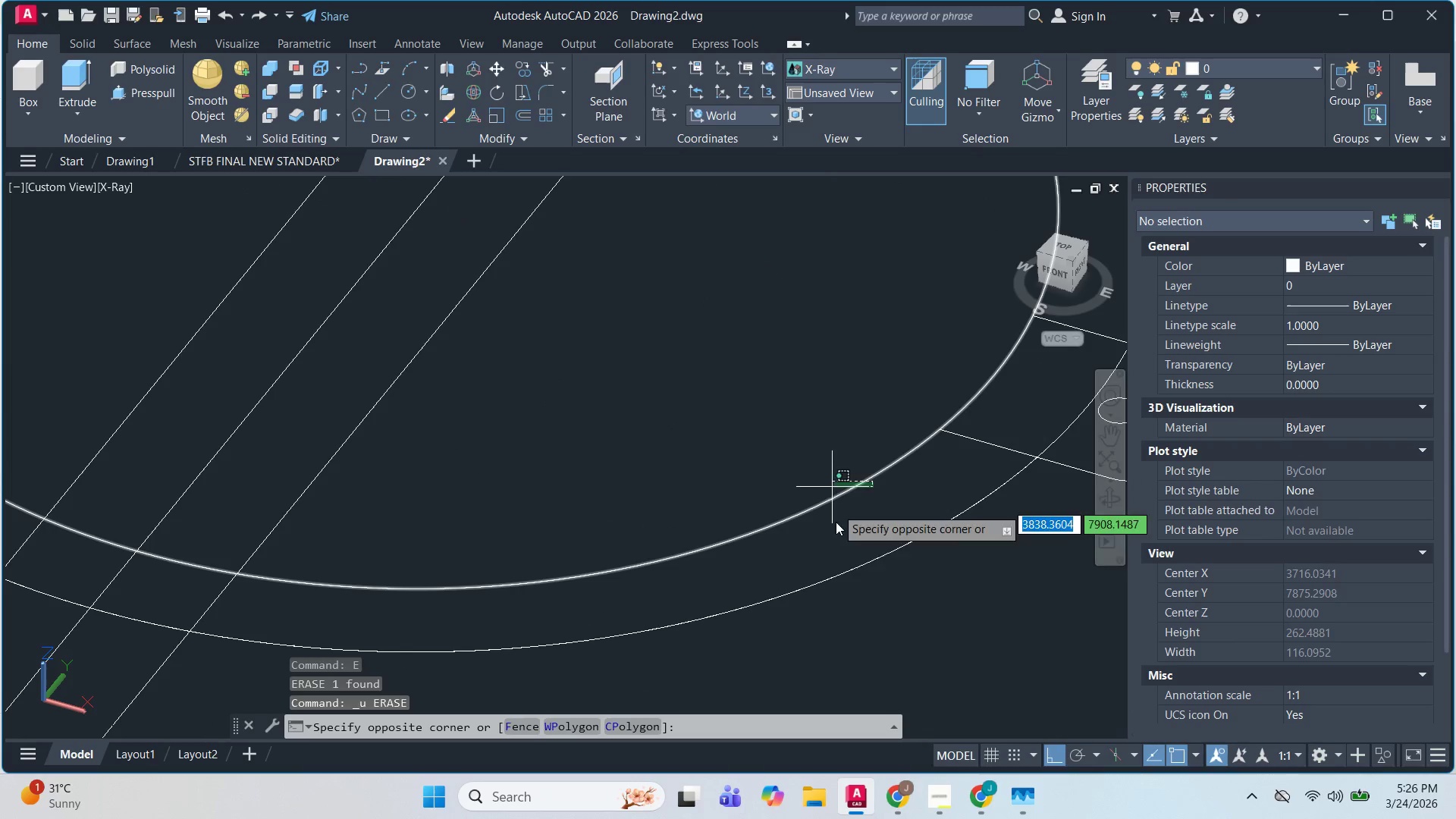 
left_click_drag(start_coordinate=[813, 513], to_coordinate=[810, 505])
 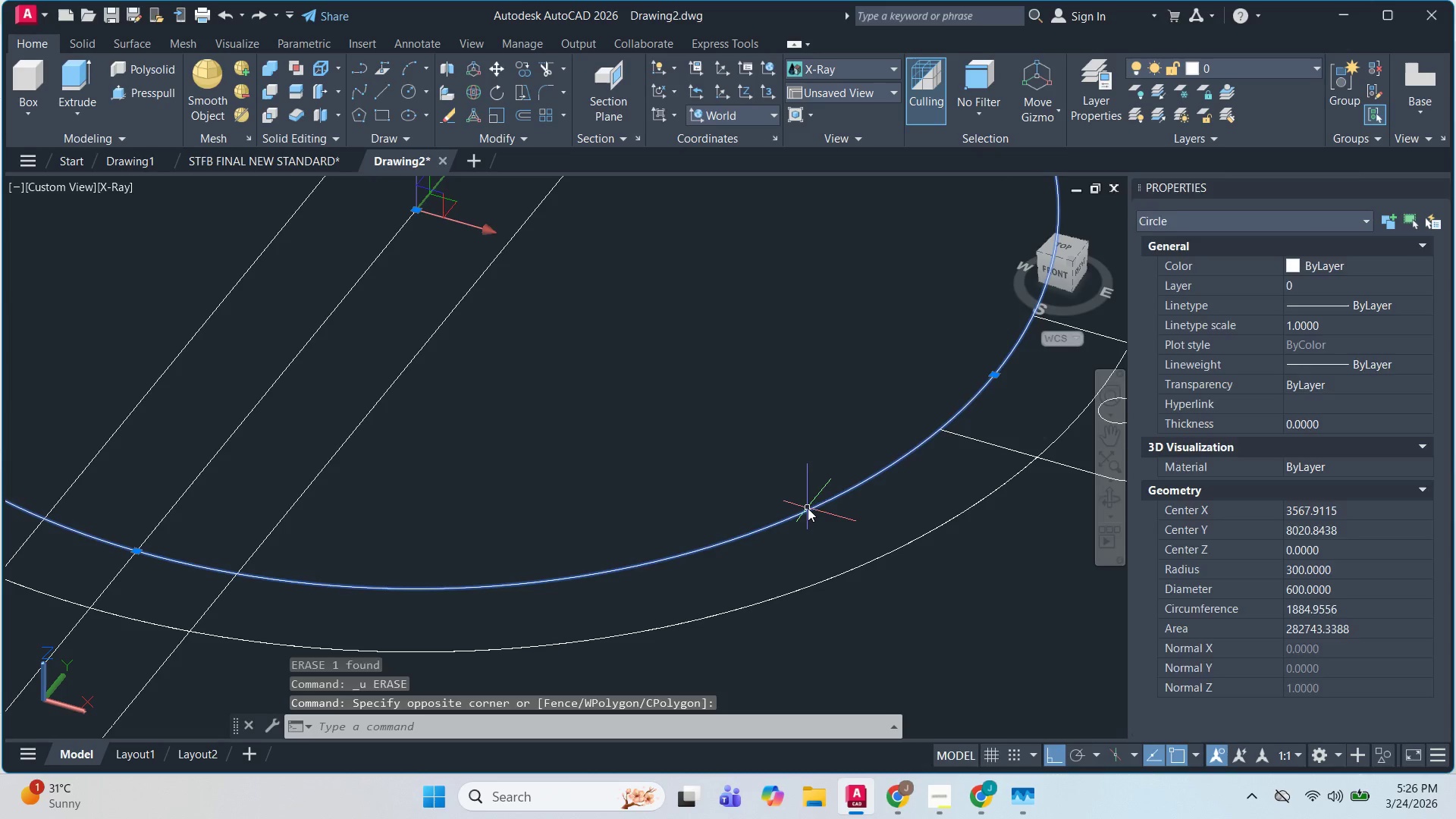 
key(Escape)
 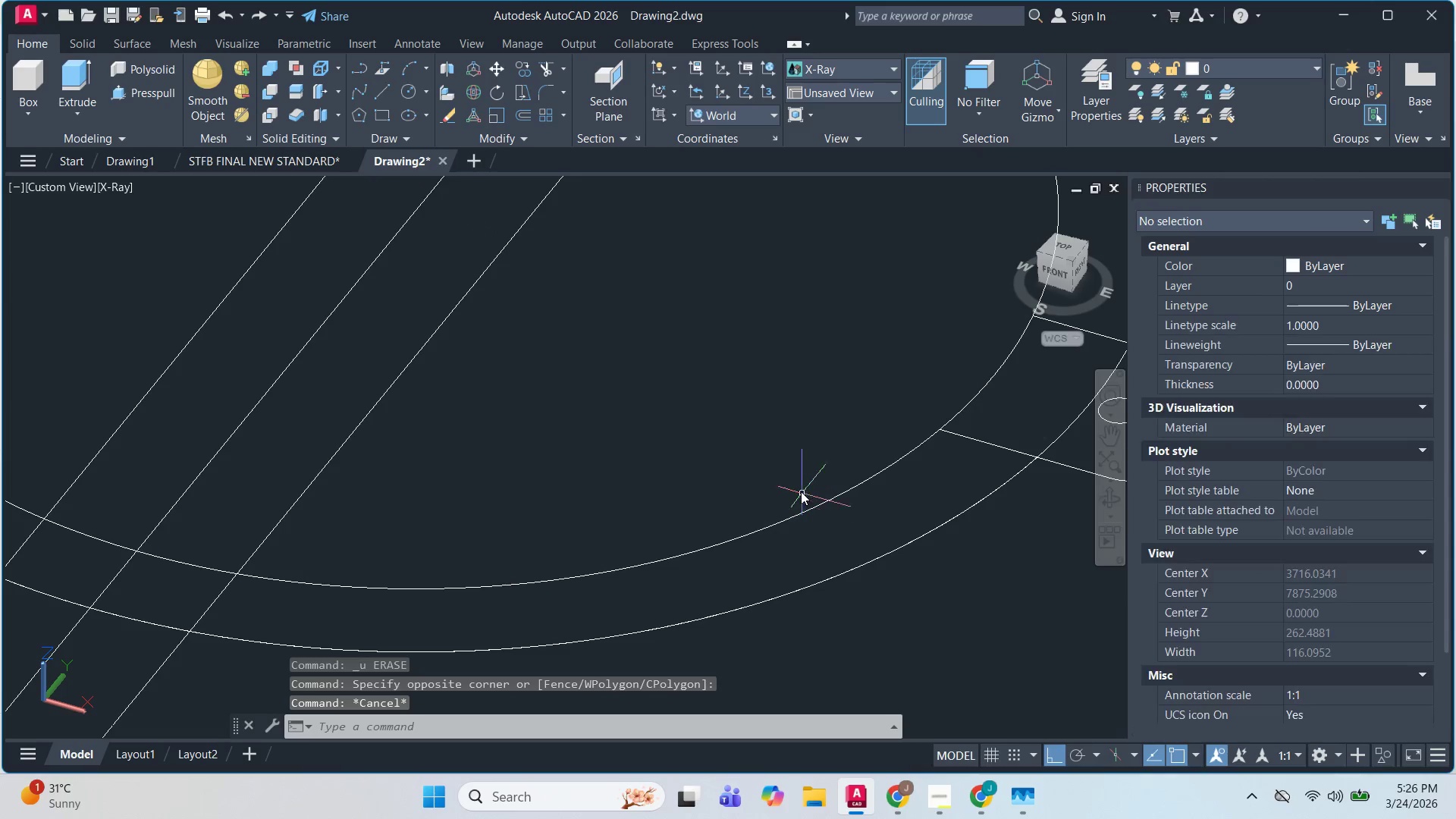 
key(Escape)
 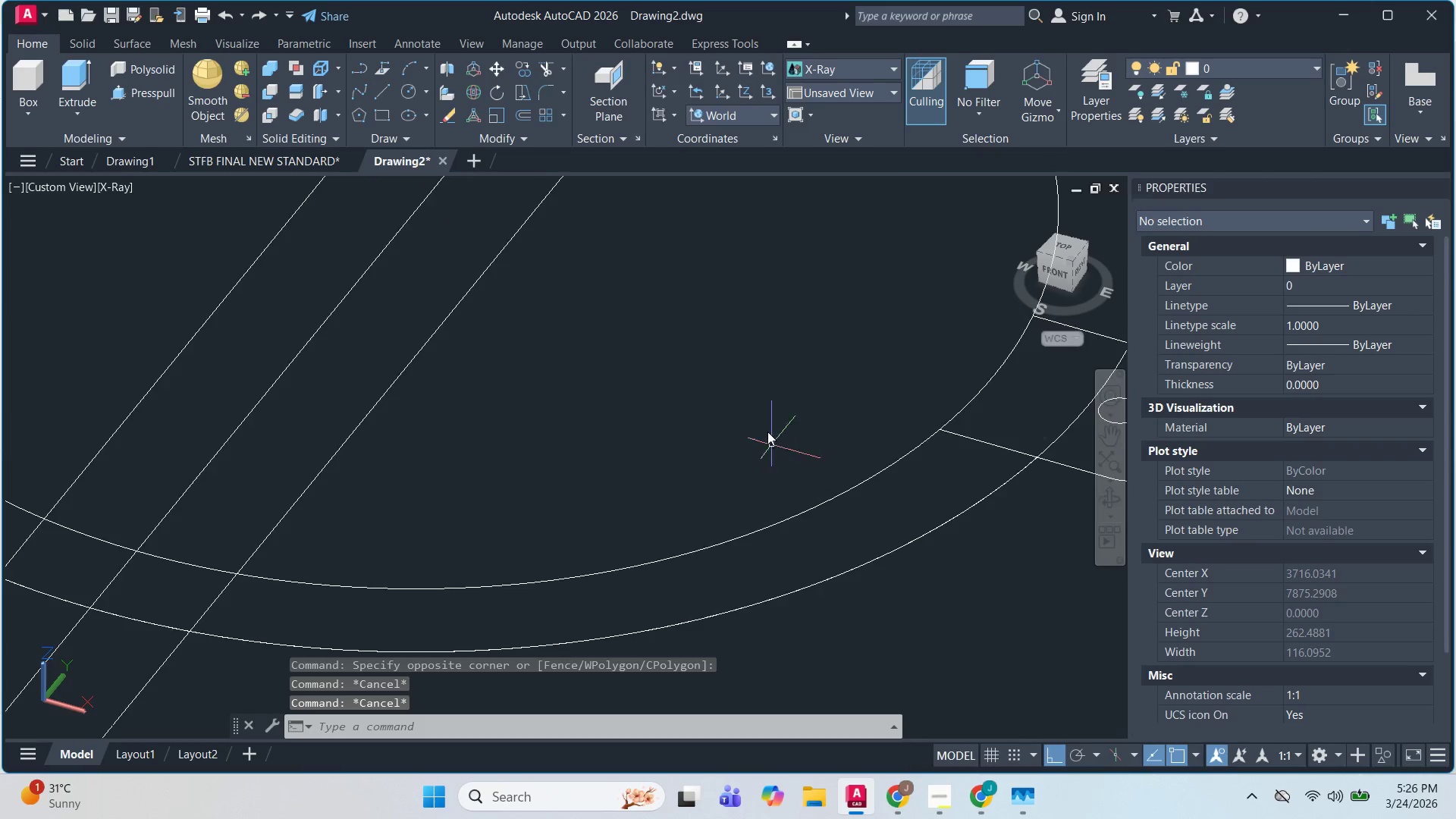 
scroll: coordinate [767, 431], scroll_direction: down, amount: 2.0
 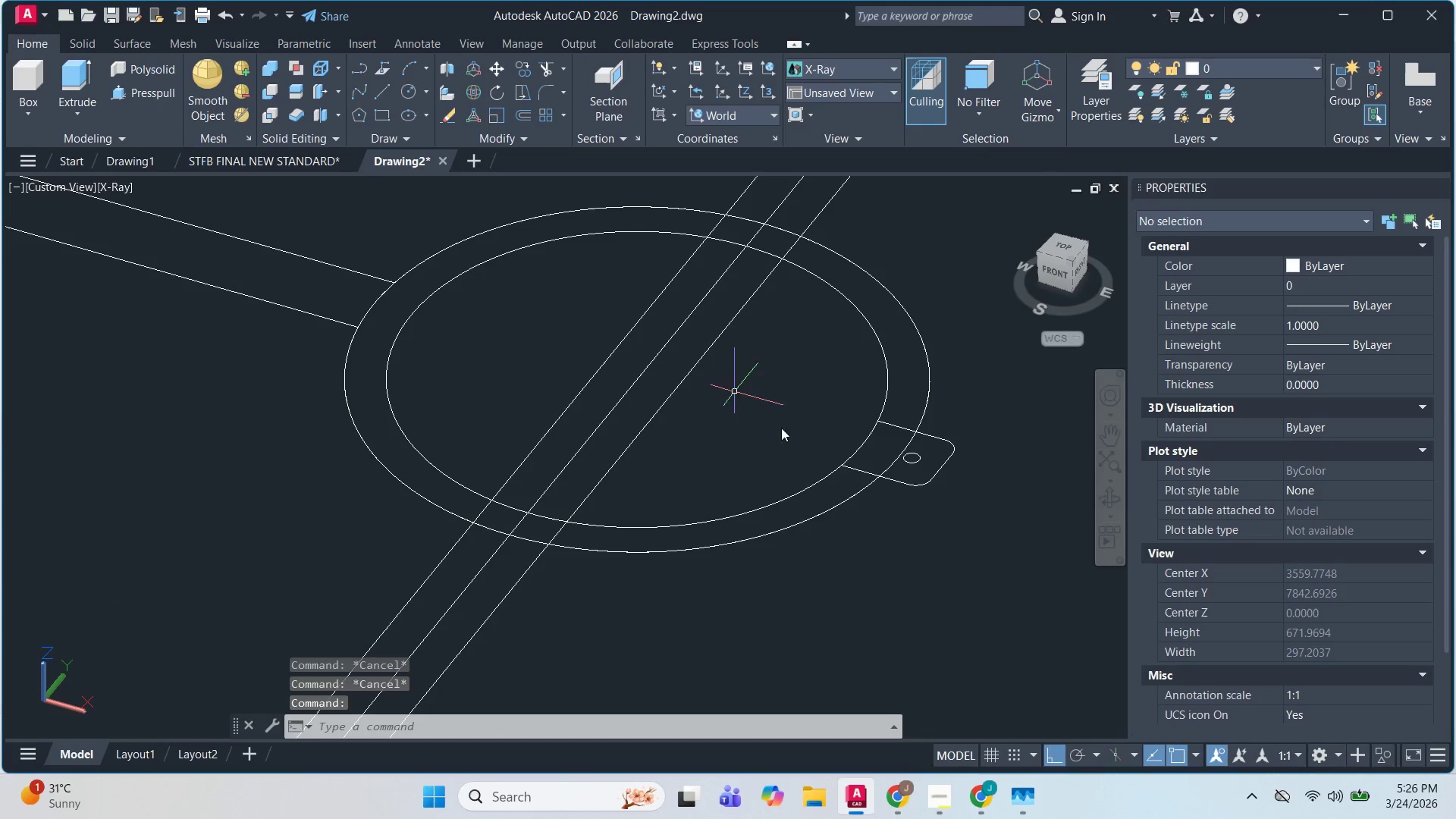 
key(Escape)
 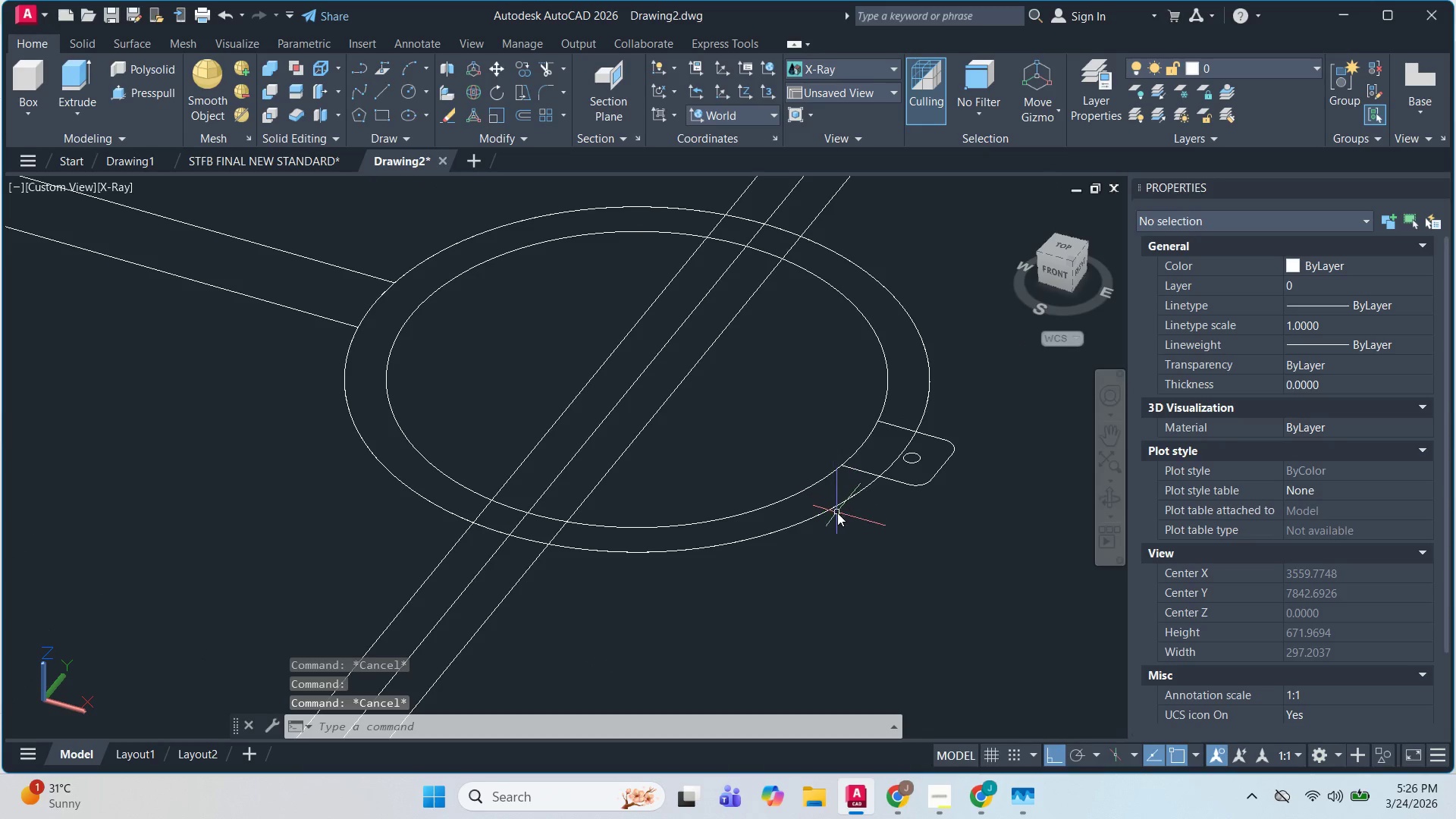 
left_click([837, 512])
 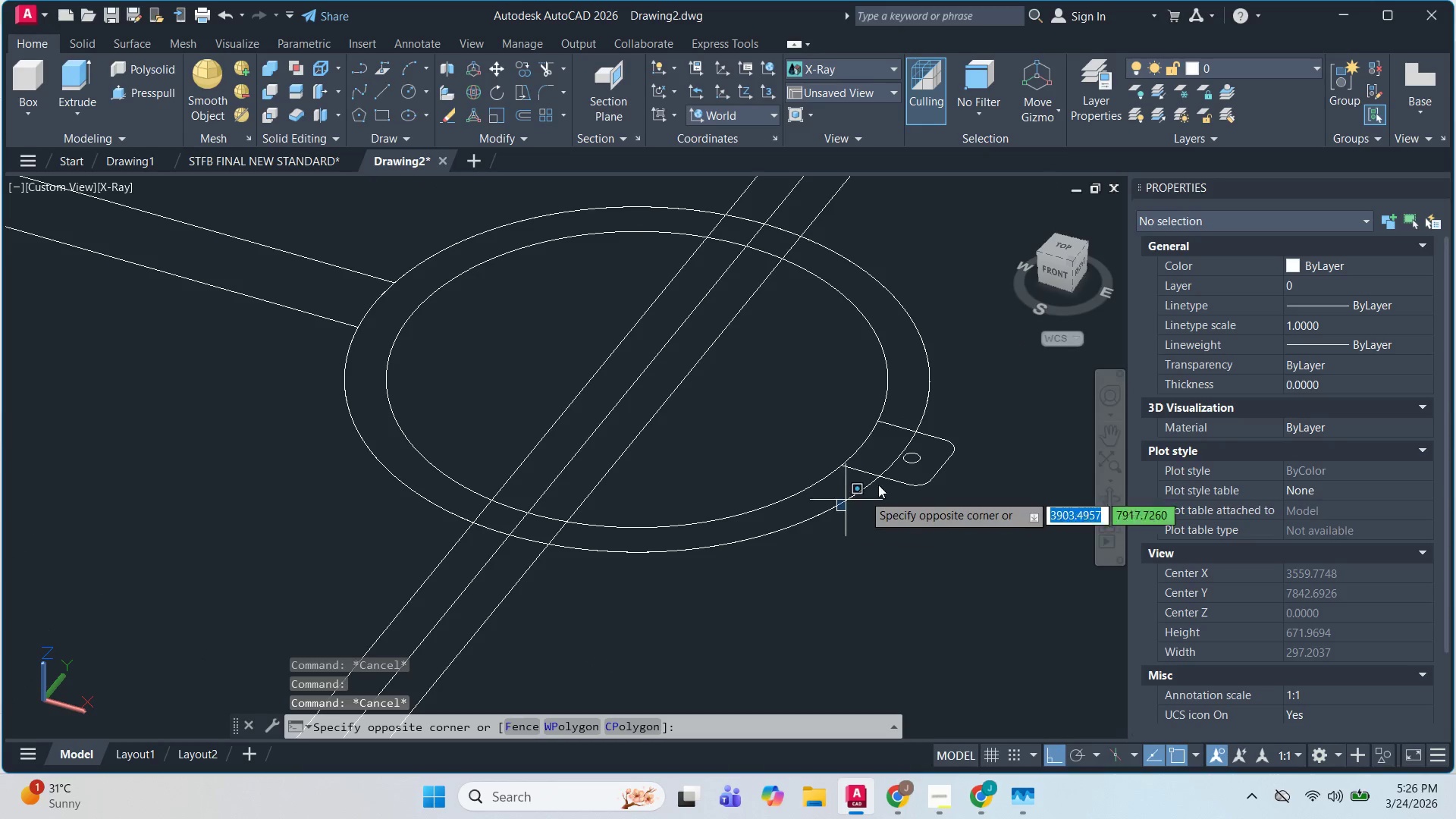 
key(Escape)
 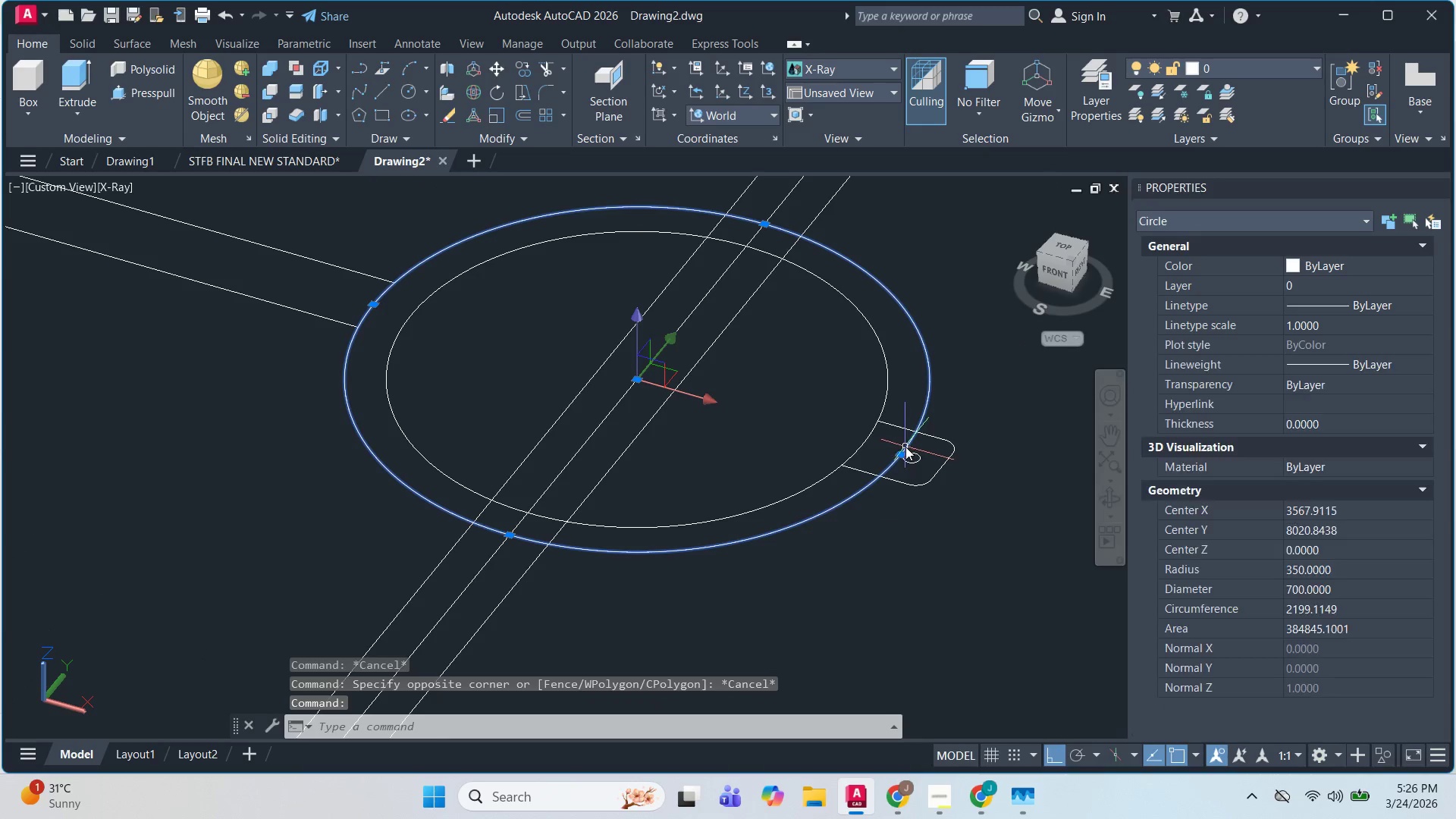 
key(E)
 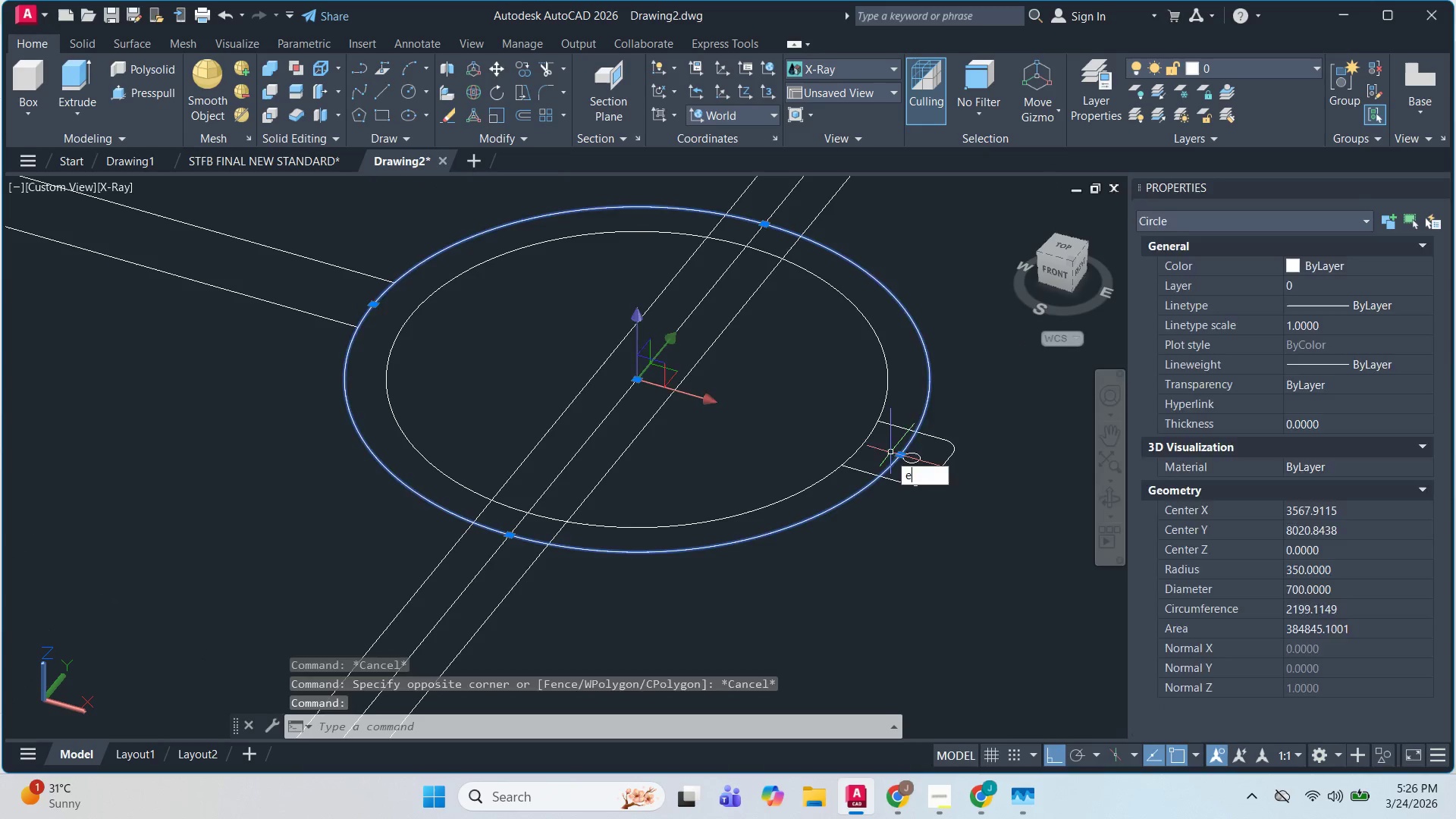 
key(Space)
 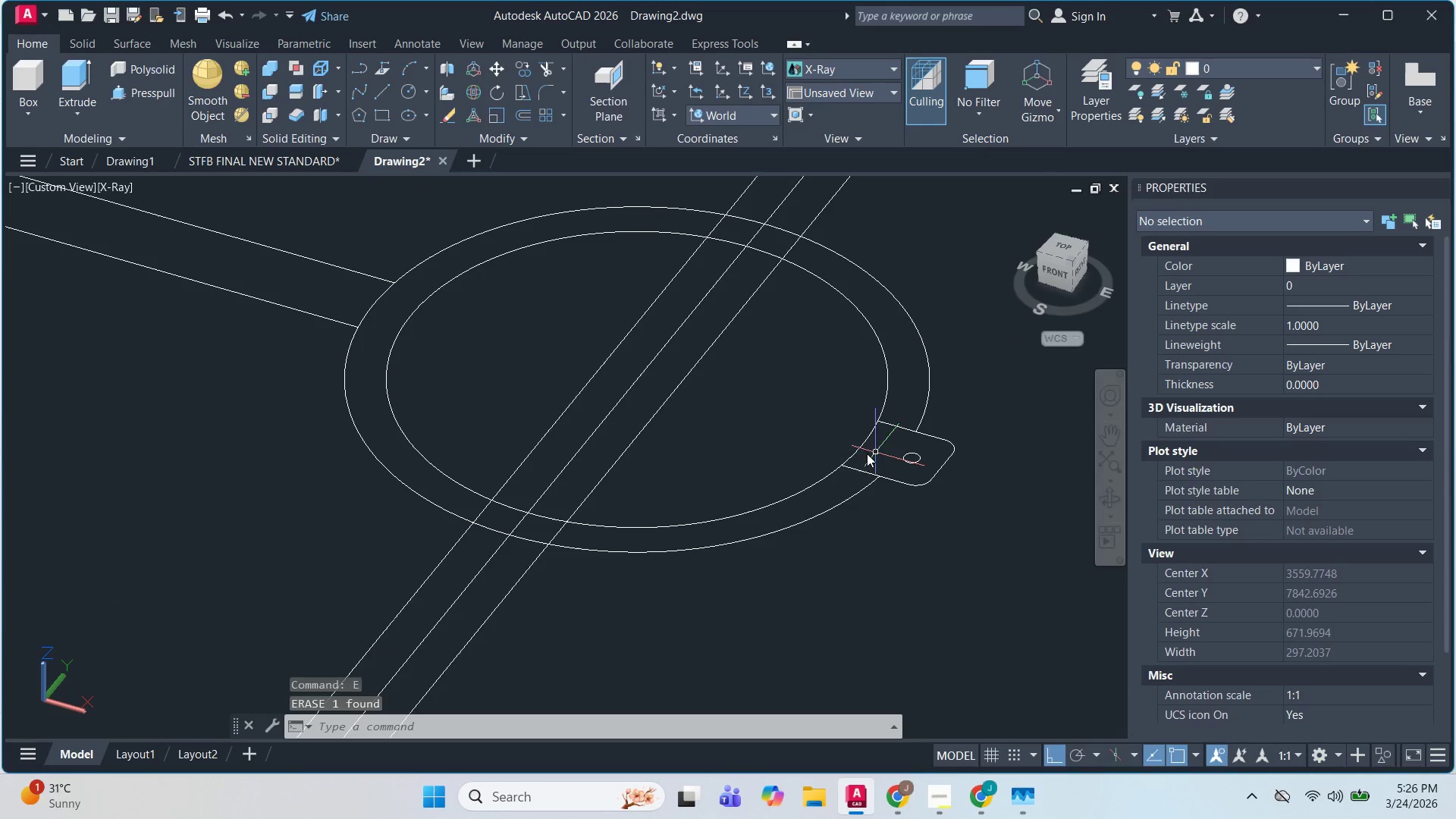 
key(Escape)
 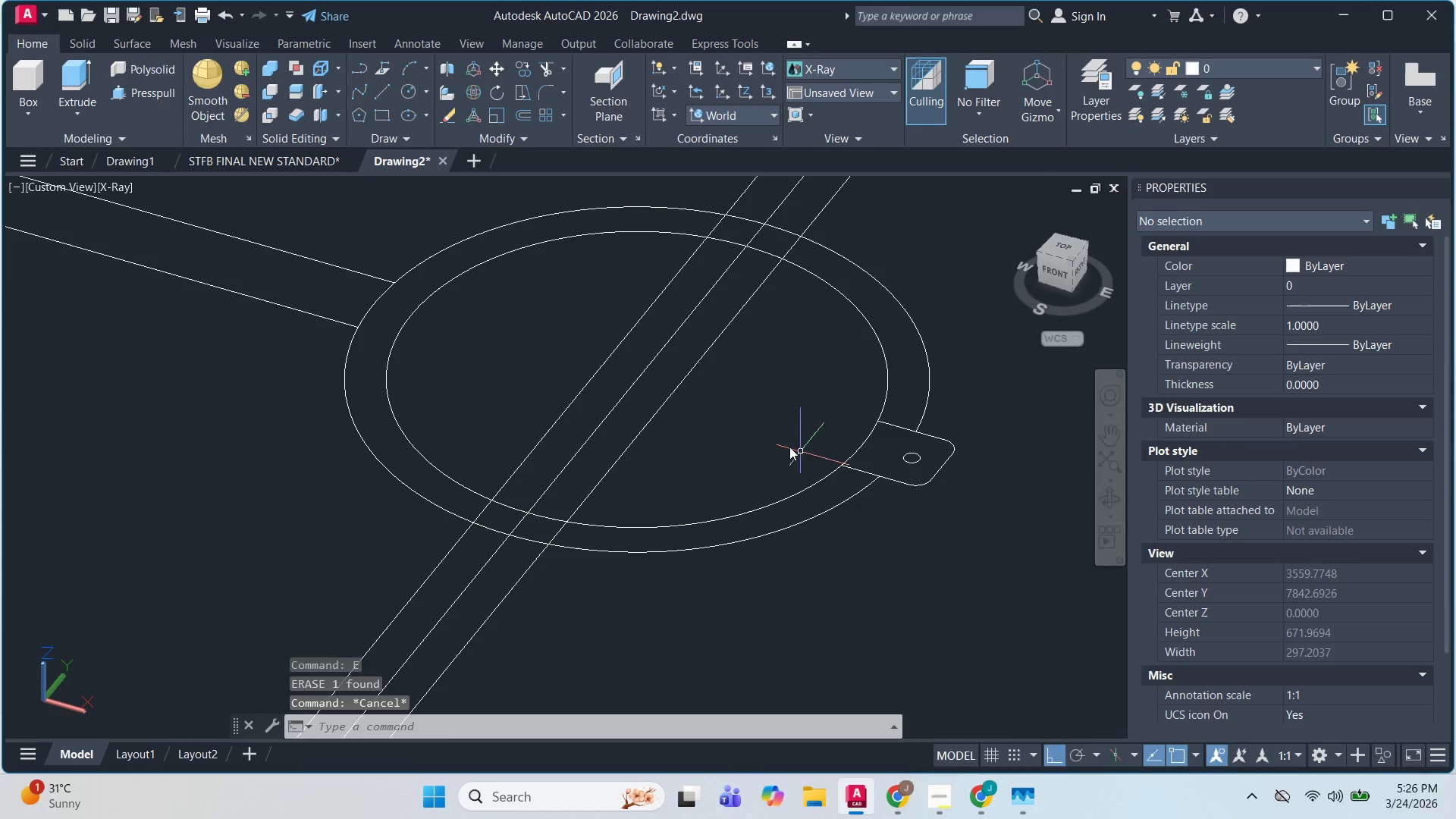 
key(Escape)
 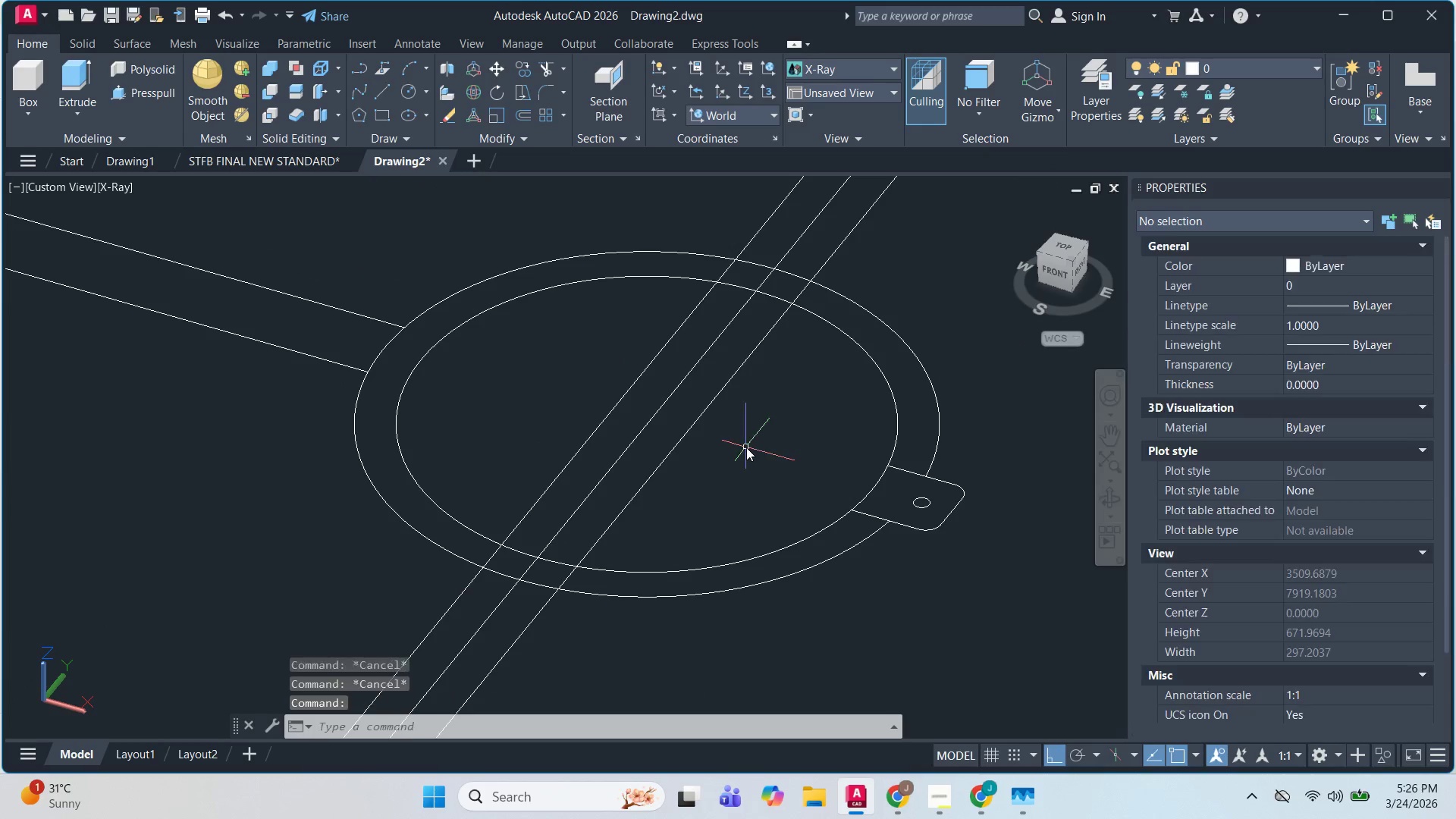 
key(C)
 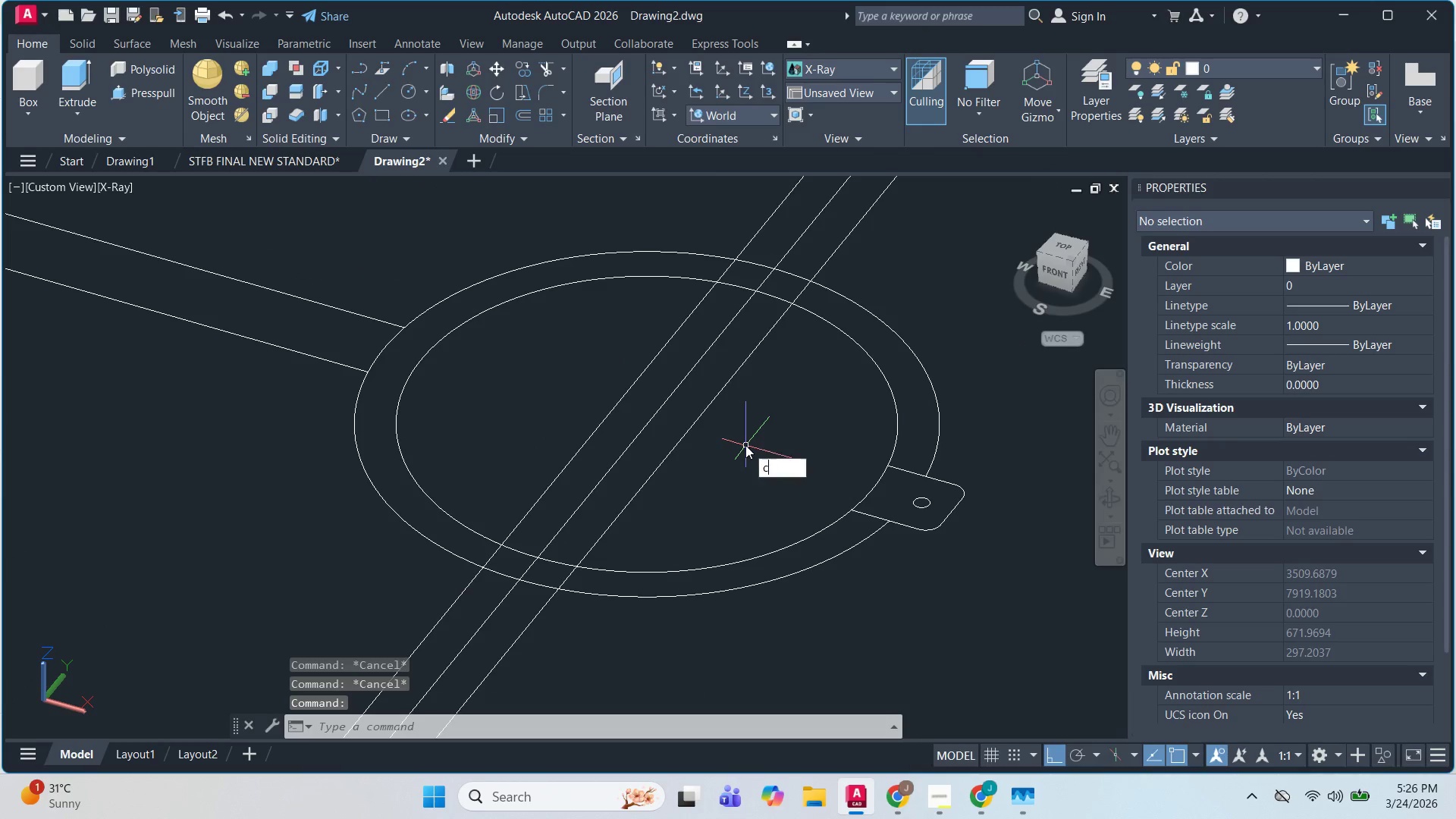 
key(Space)
 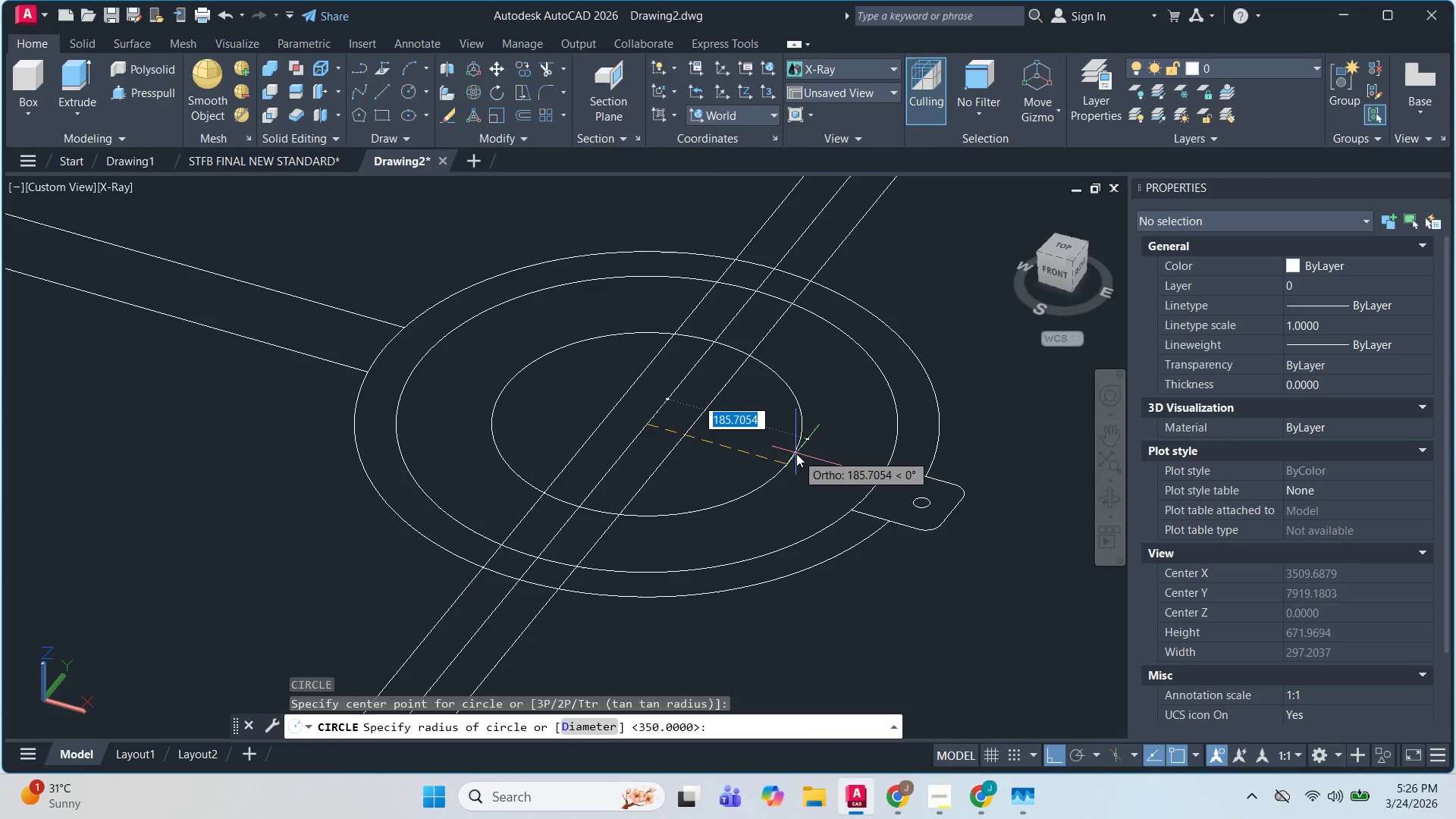 
key(D)
 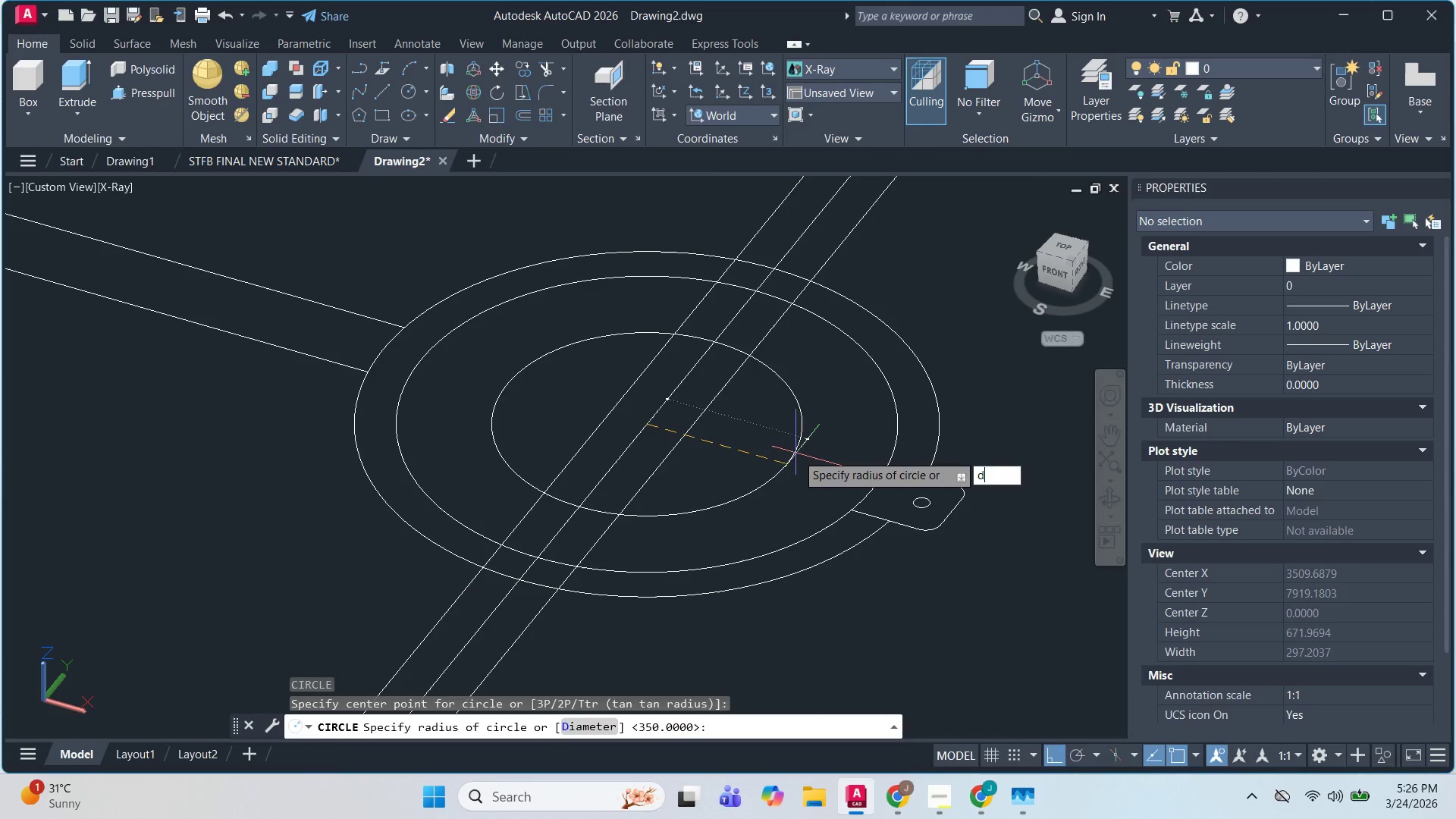 
key(Space)
 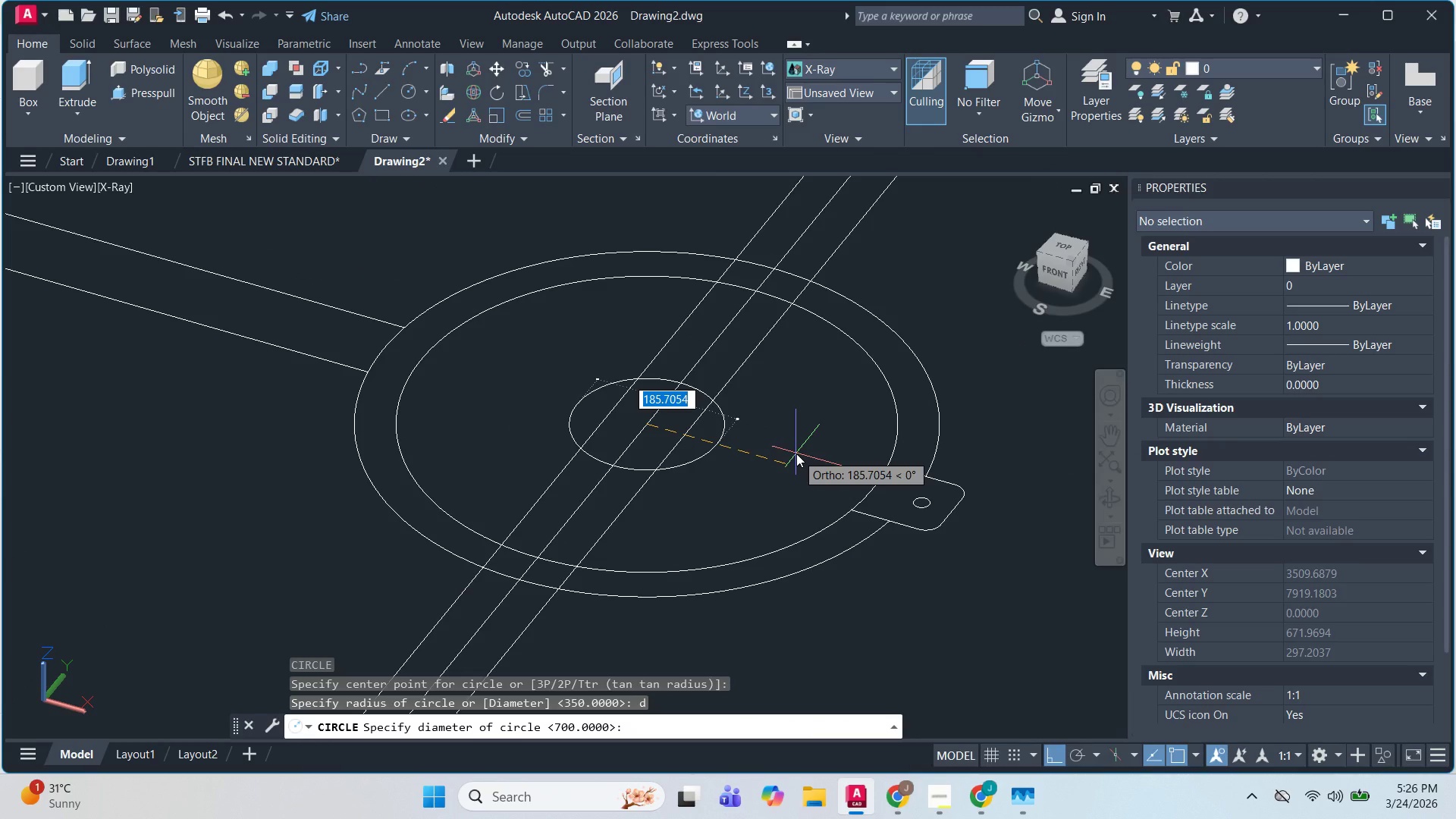 
wait(5.16)
 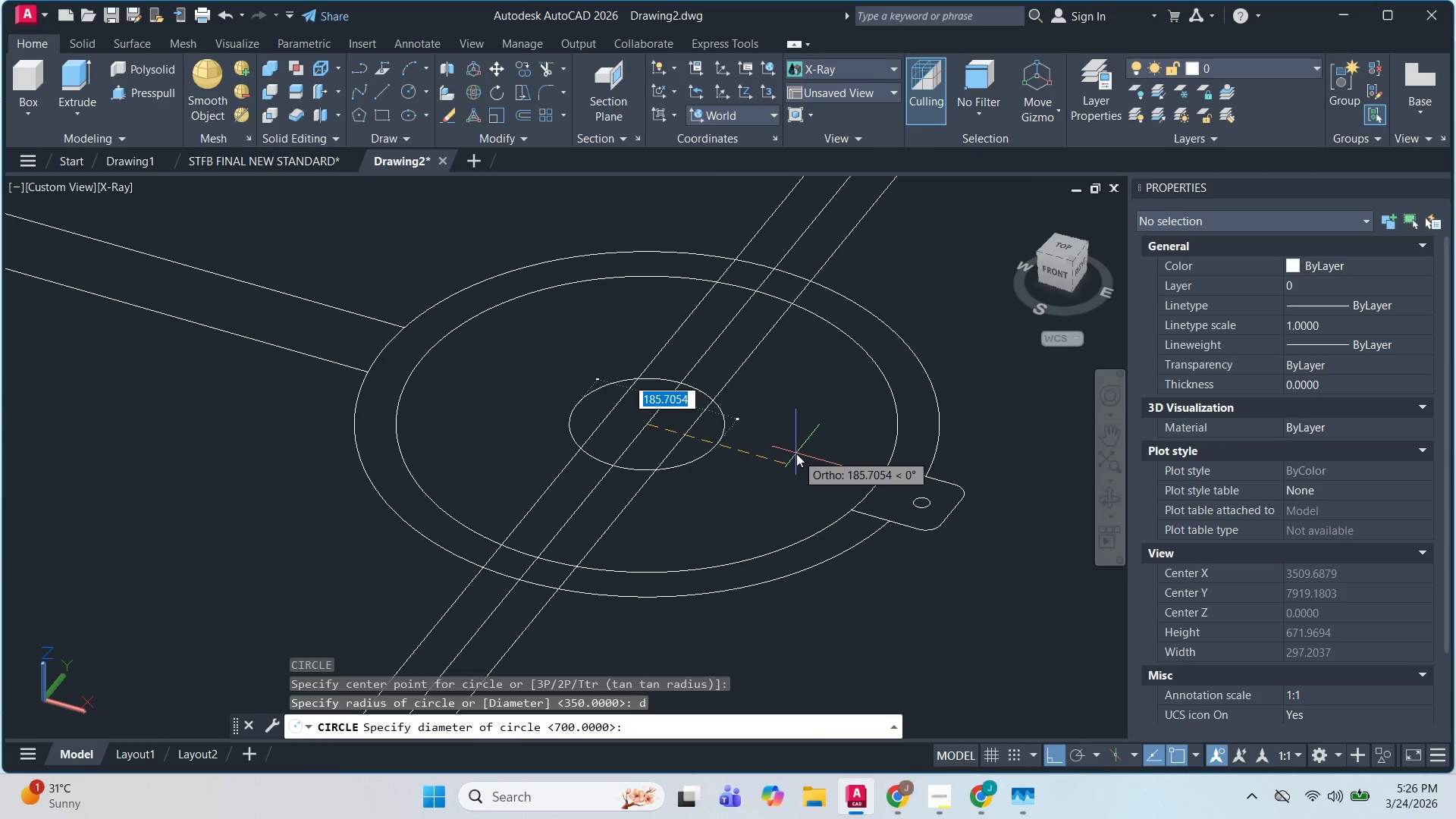 
key(Numpad6)
 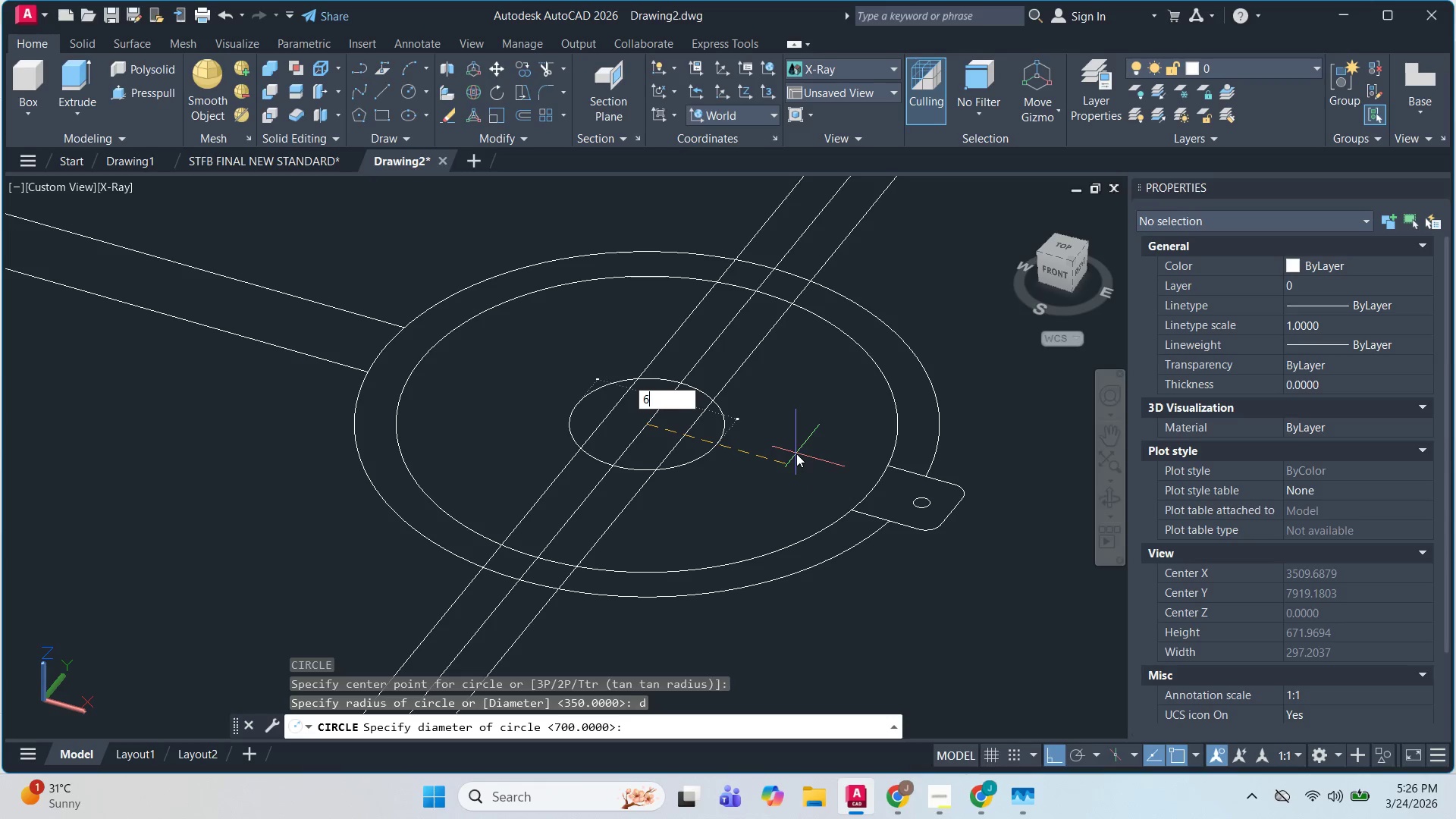 
key(Numpad0)
 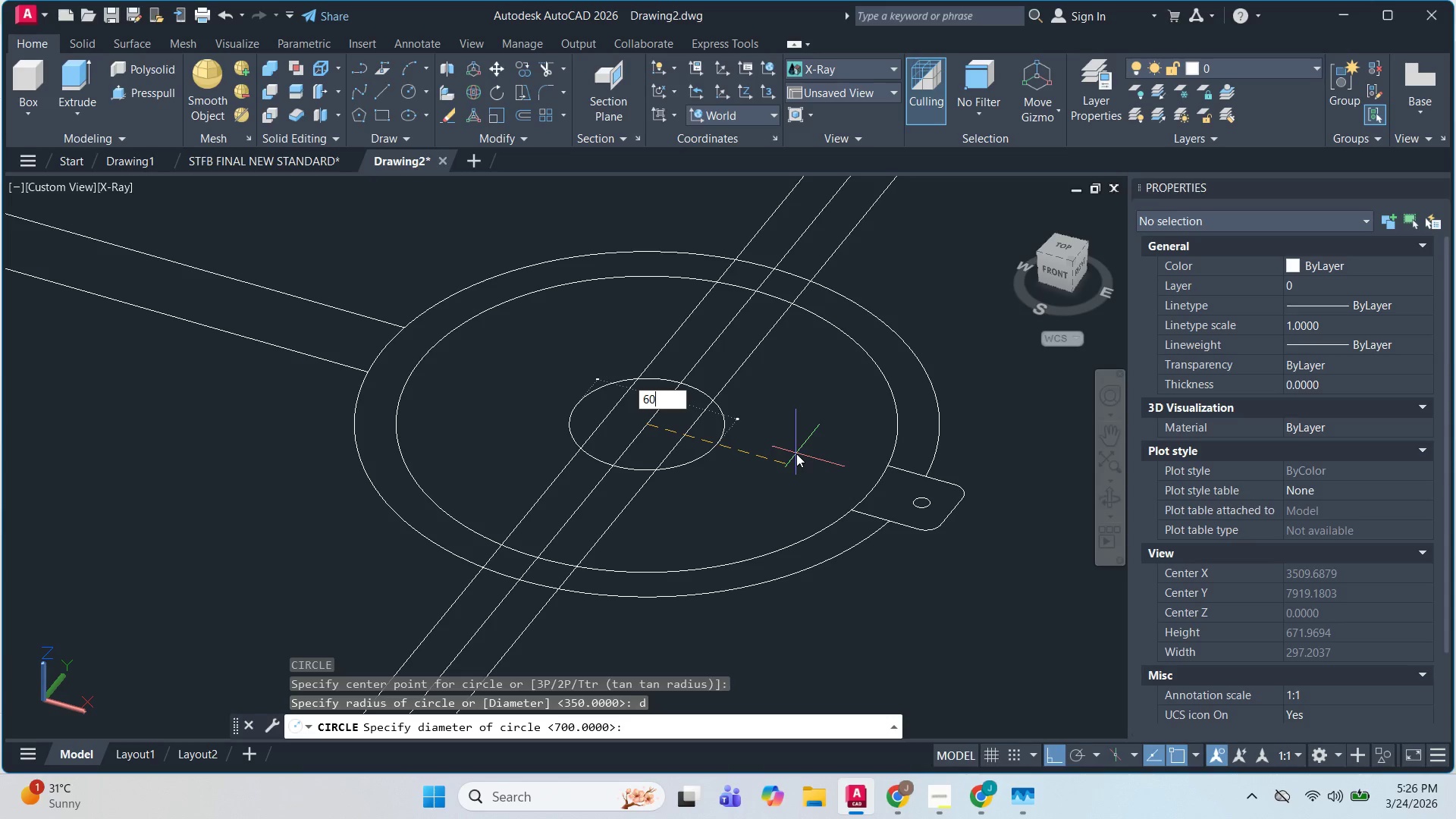 
key(Numpad0)
 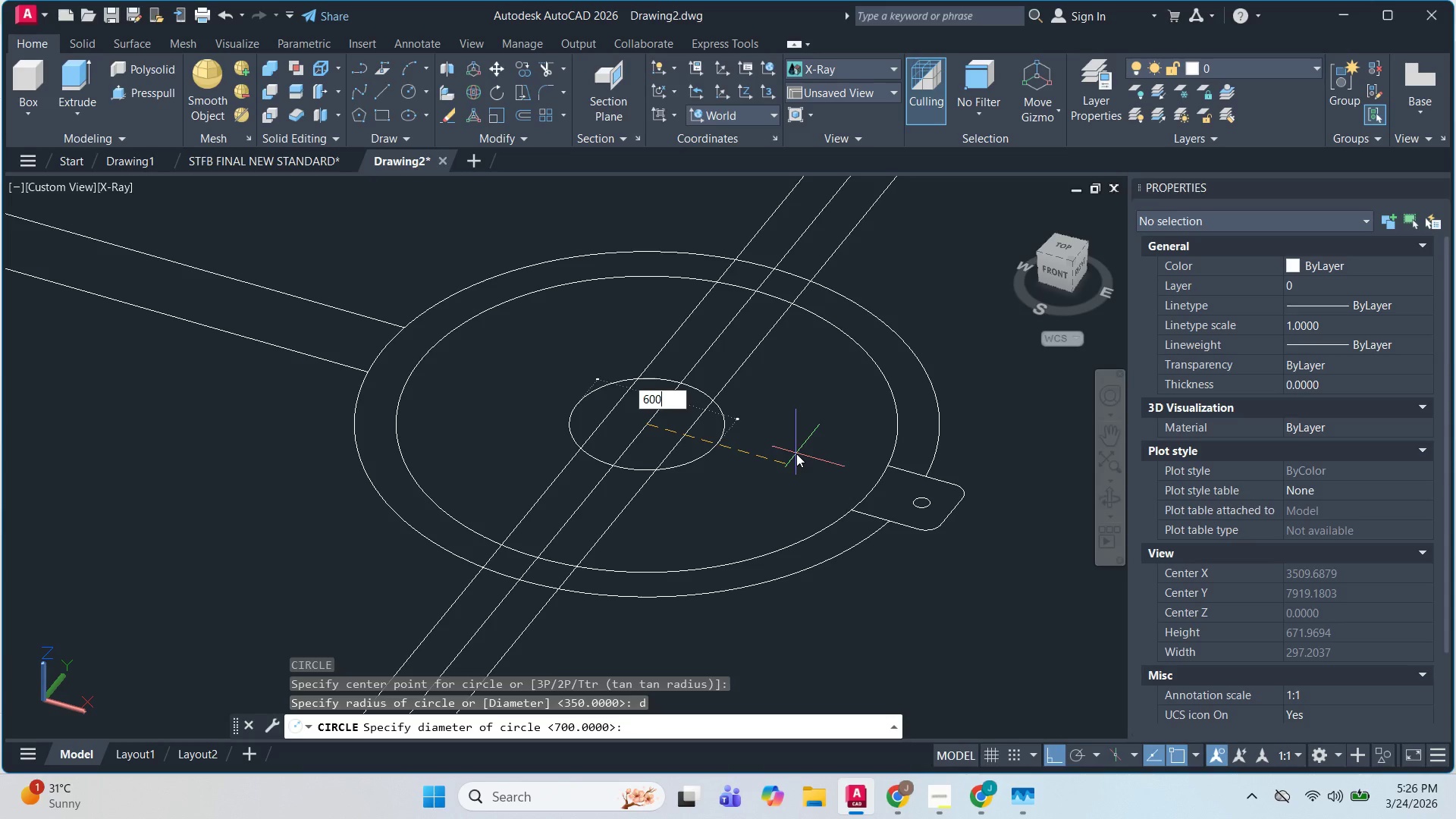 
key(NumpadEnter)
 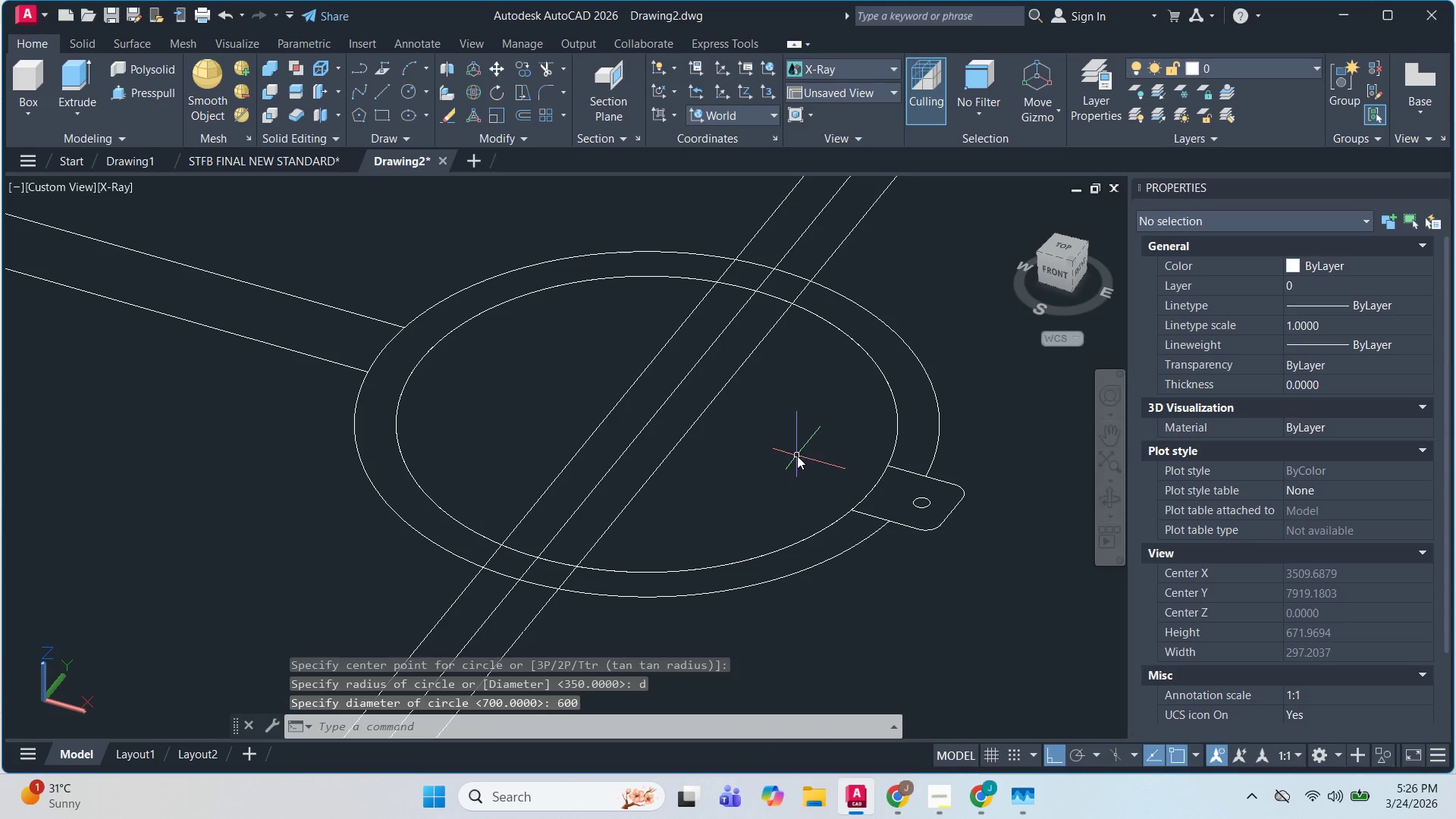 
key(Escape)
 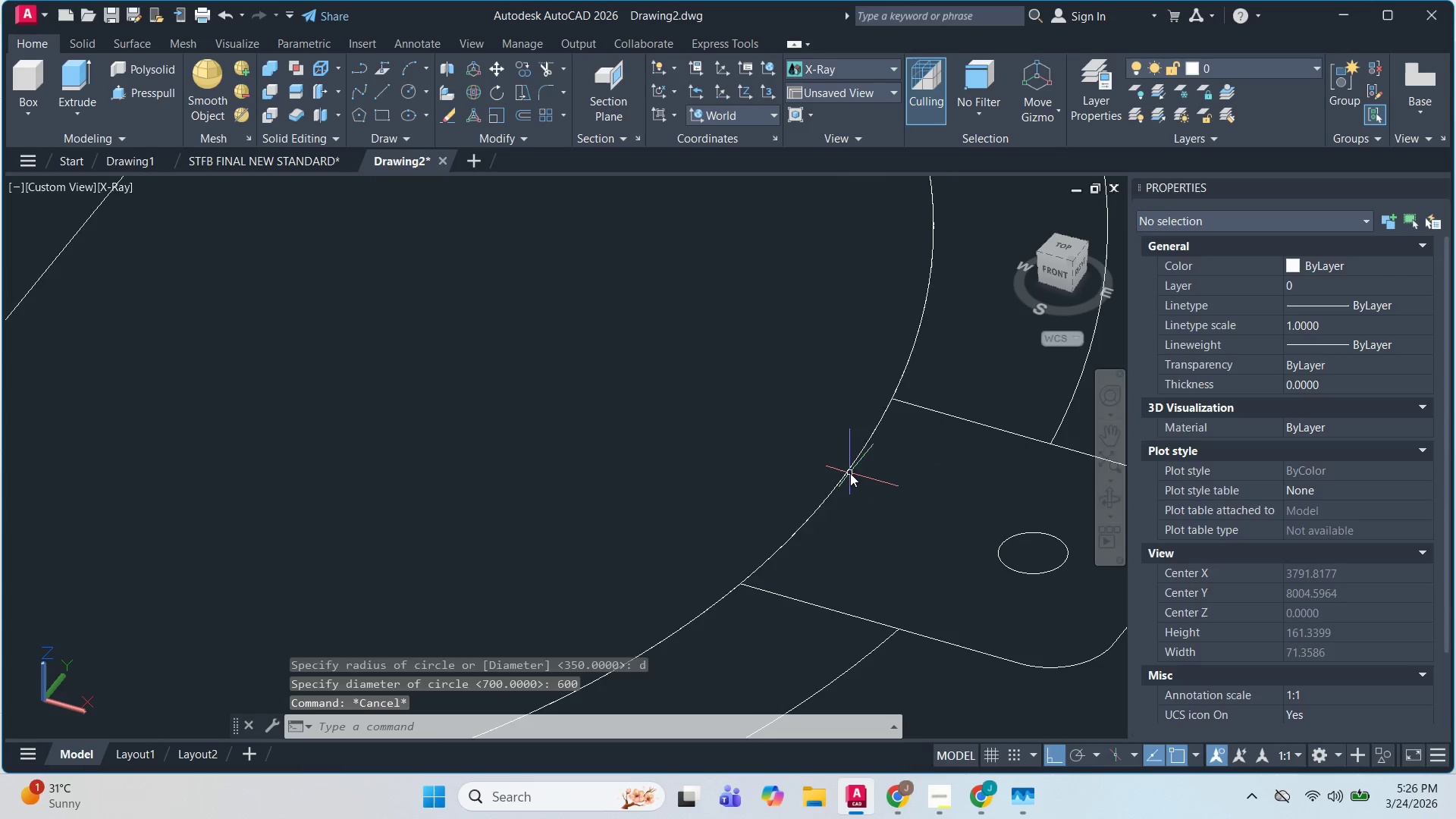 
scroll: coordinate [886, 493], scroll_direction: up, amount: 4.0
 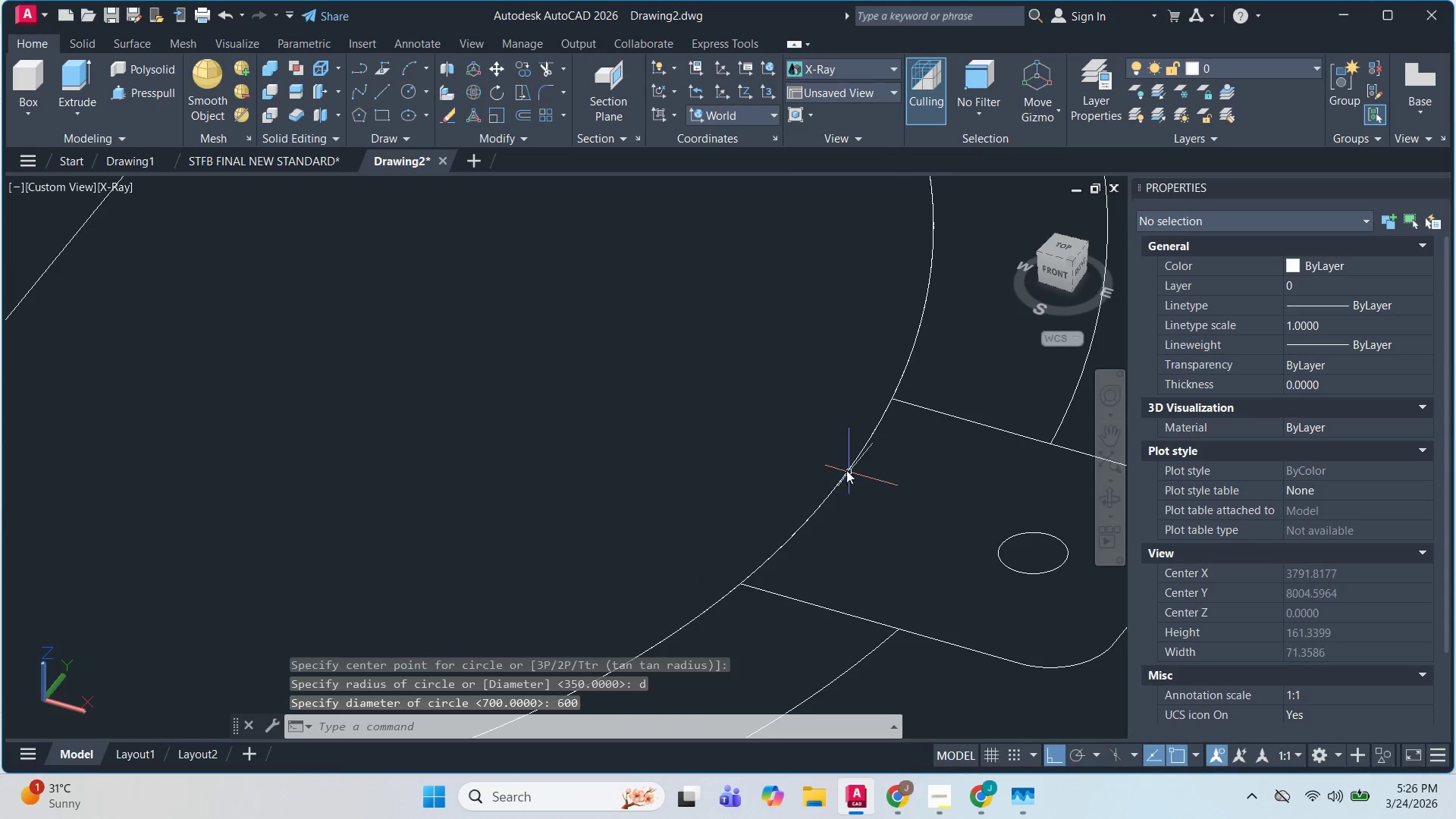 
left_click([850, 473])
 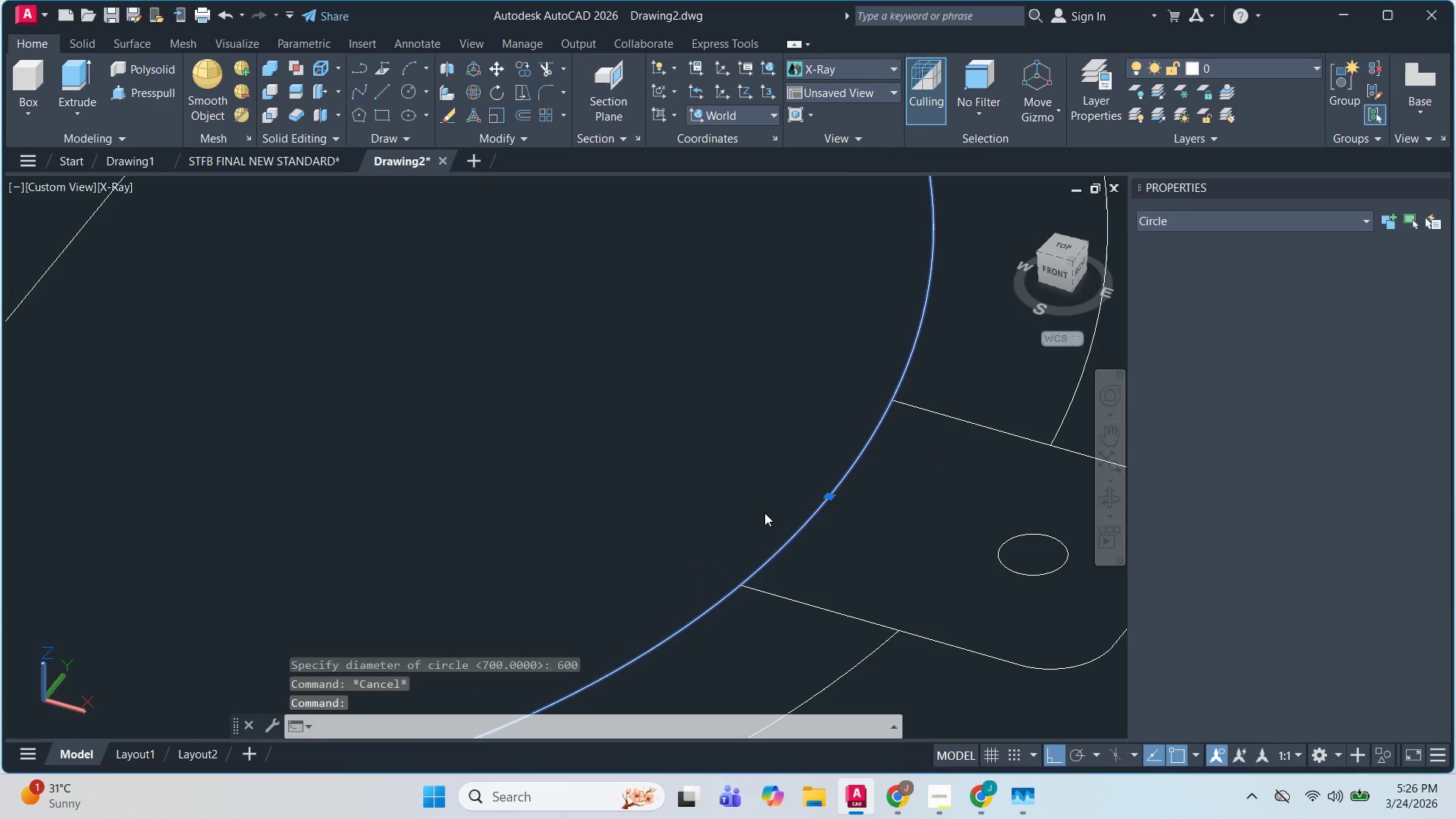 
key(O)
 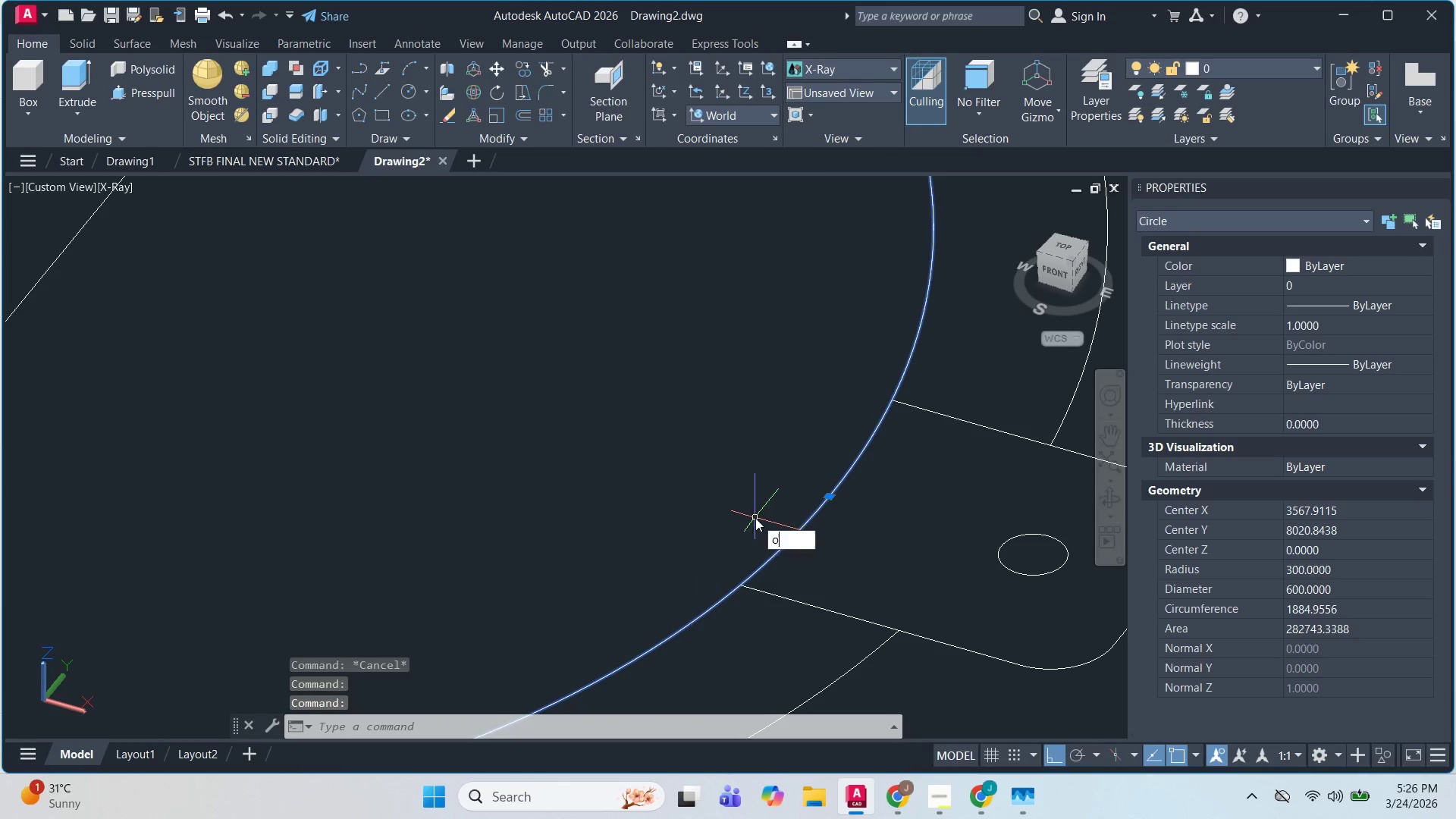 
key(Space)
 